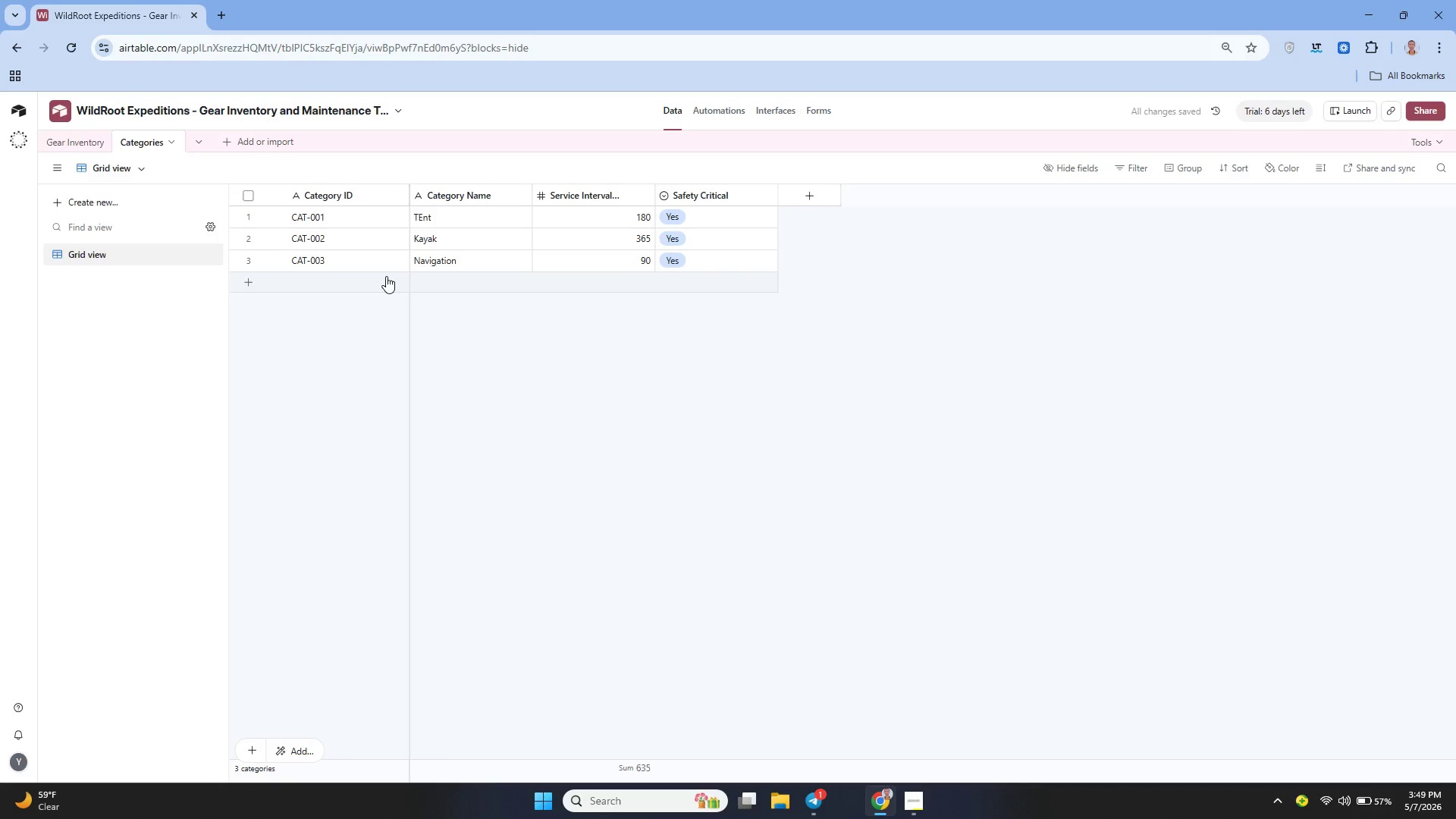 
key(Control+C)
 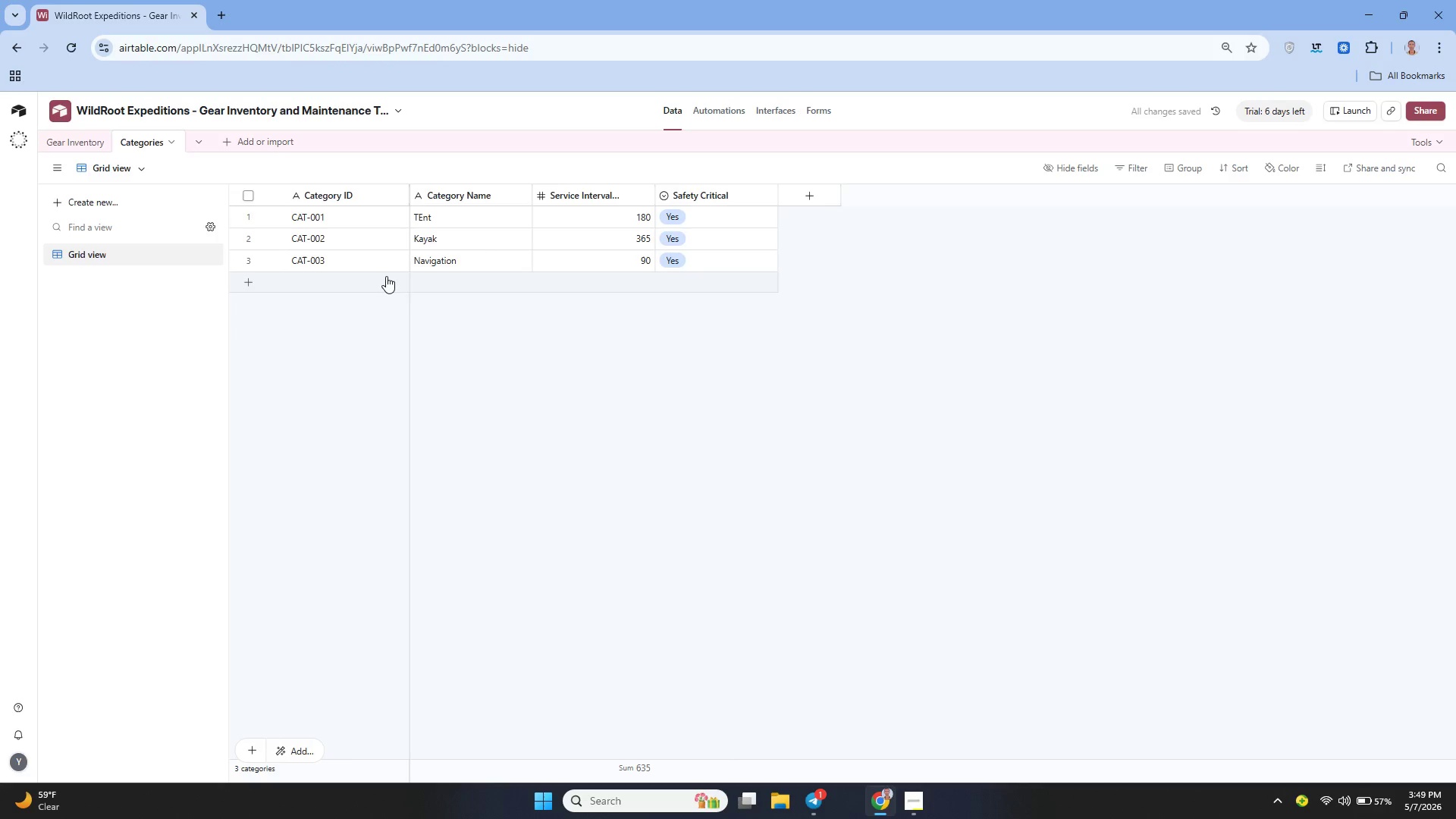 
key(Control+A)
 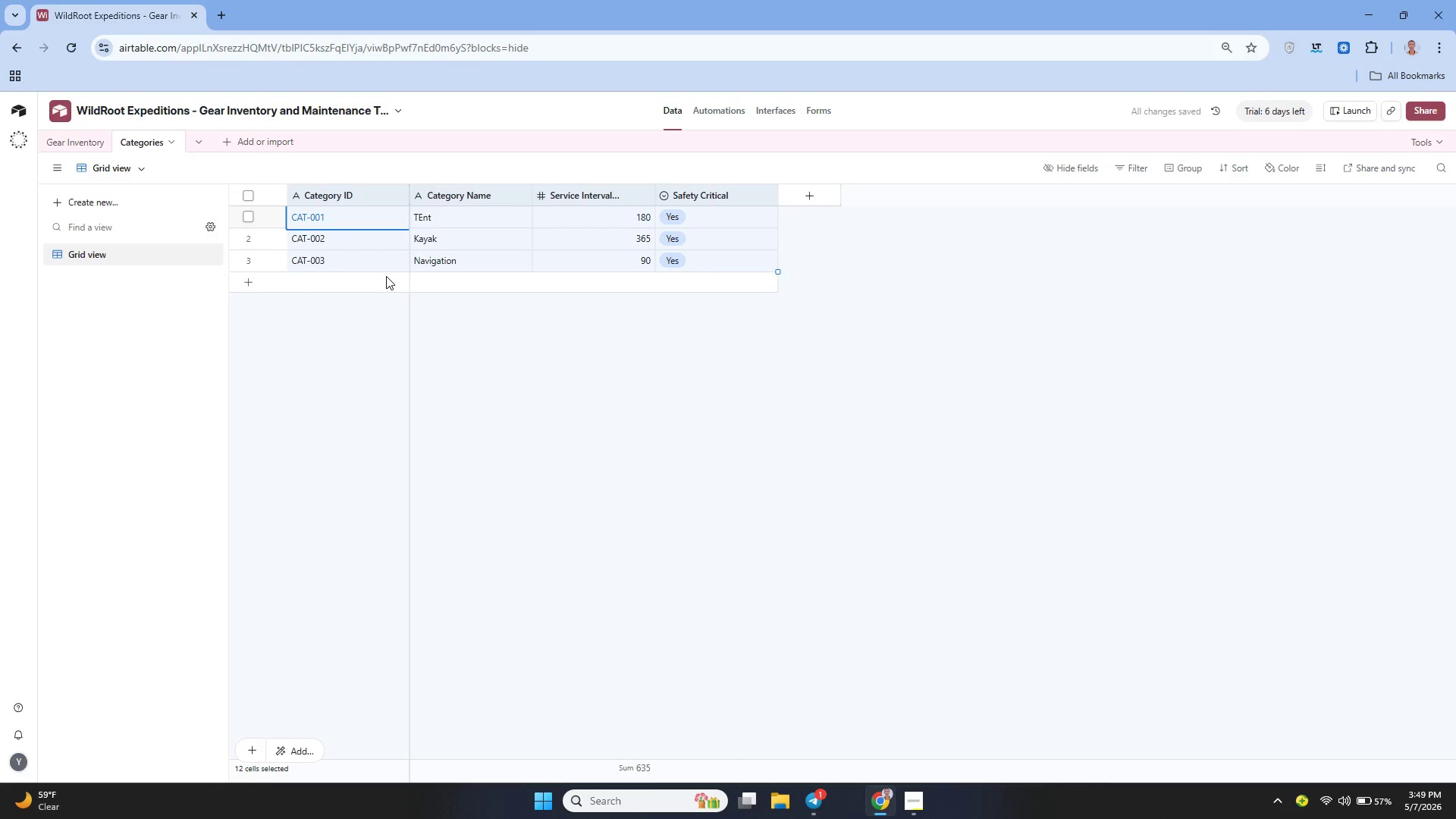 
key(Control+T)
 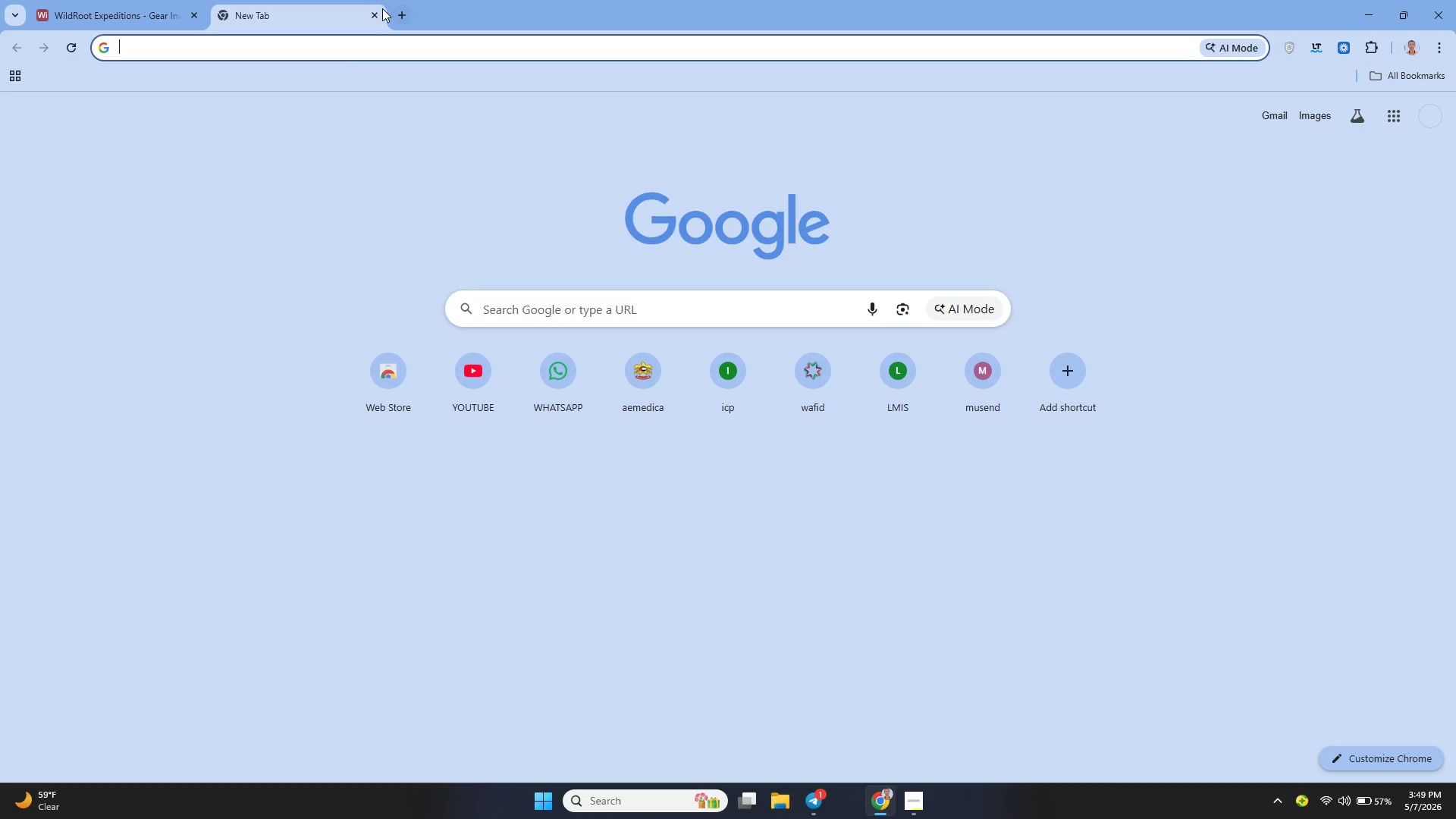 
left_click([375, 13])
 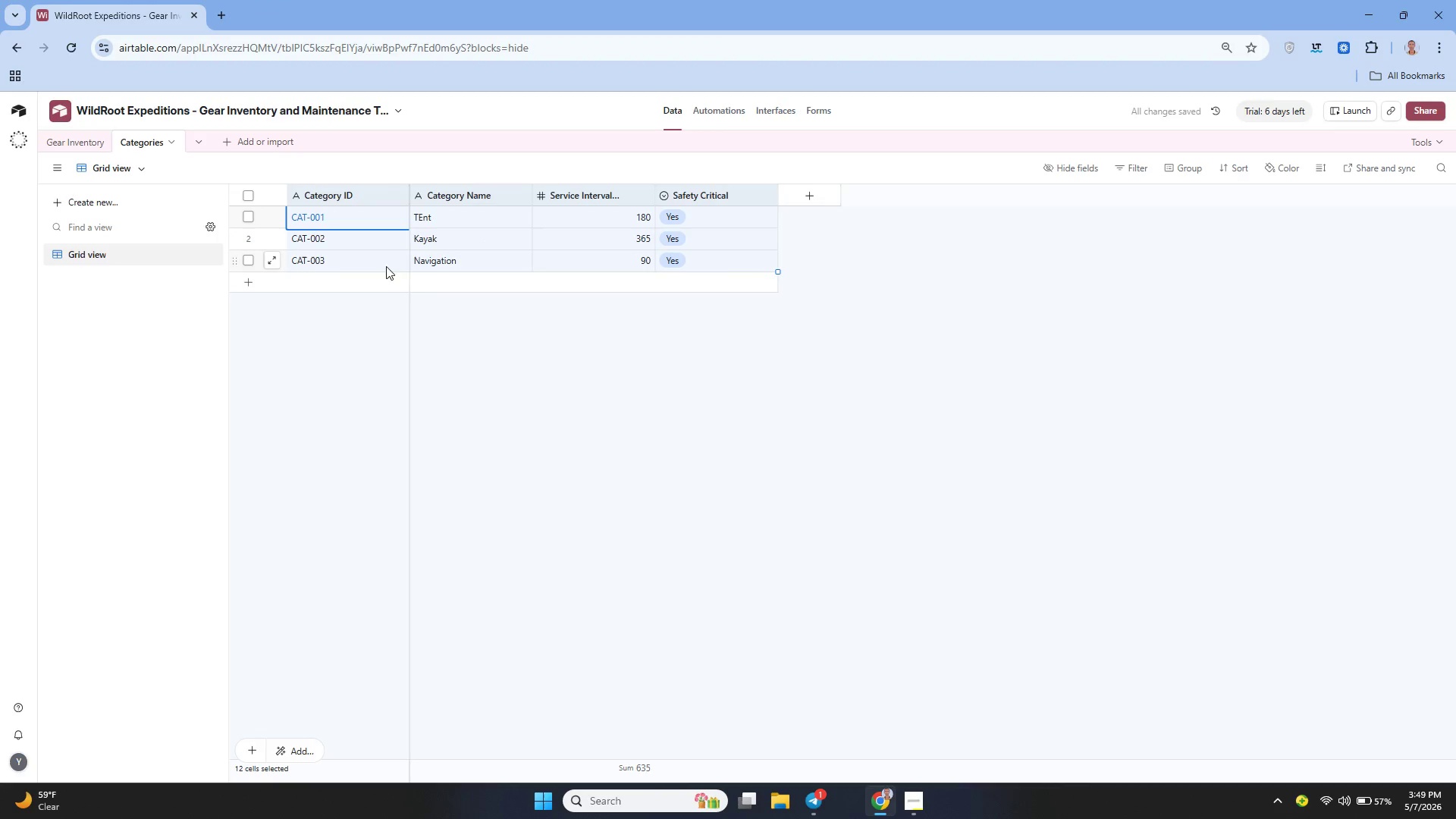 
left_click([356, 278])
 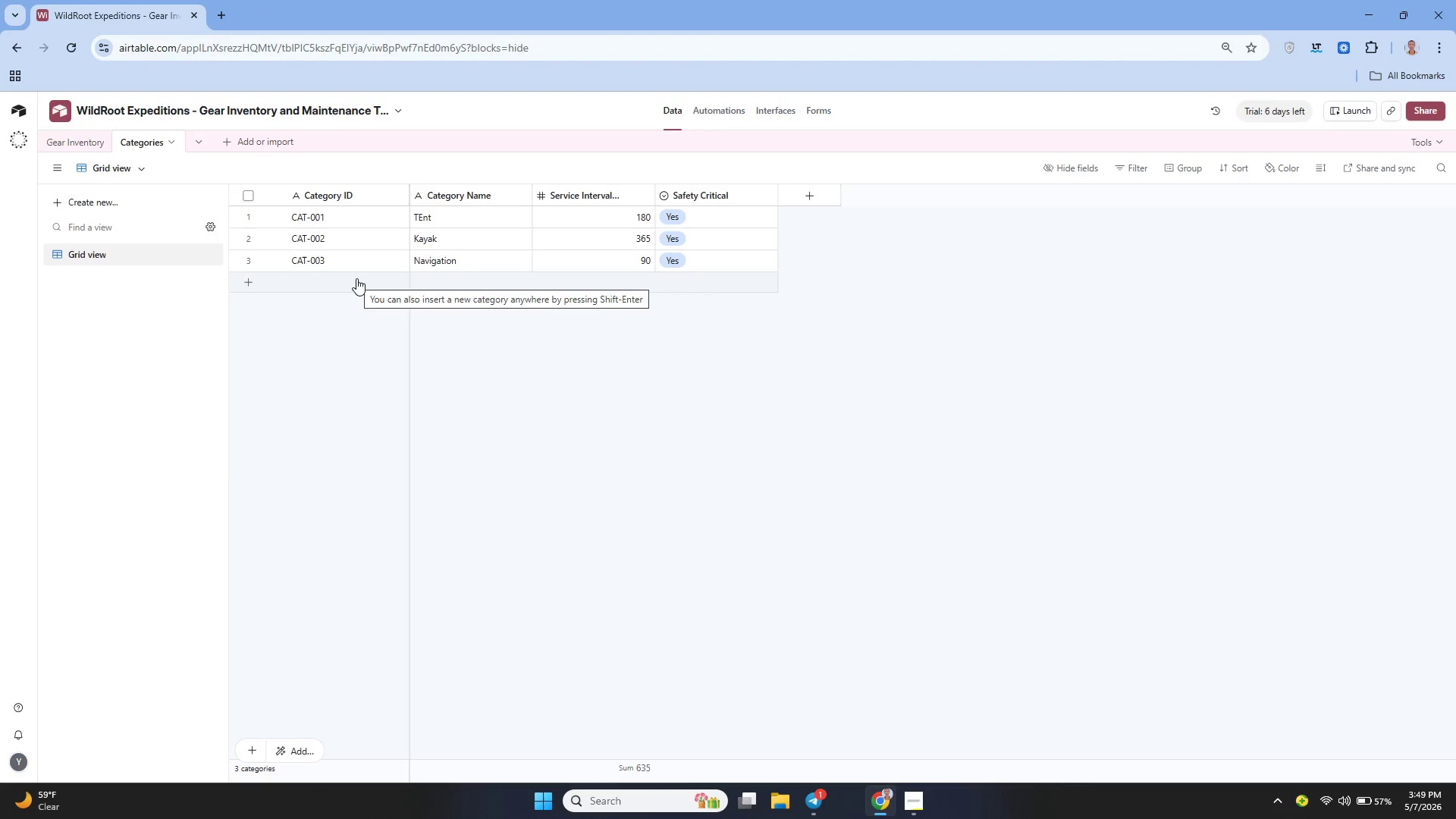 
type(CA)
 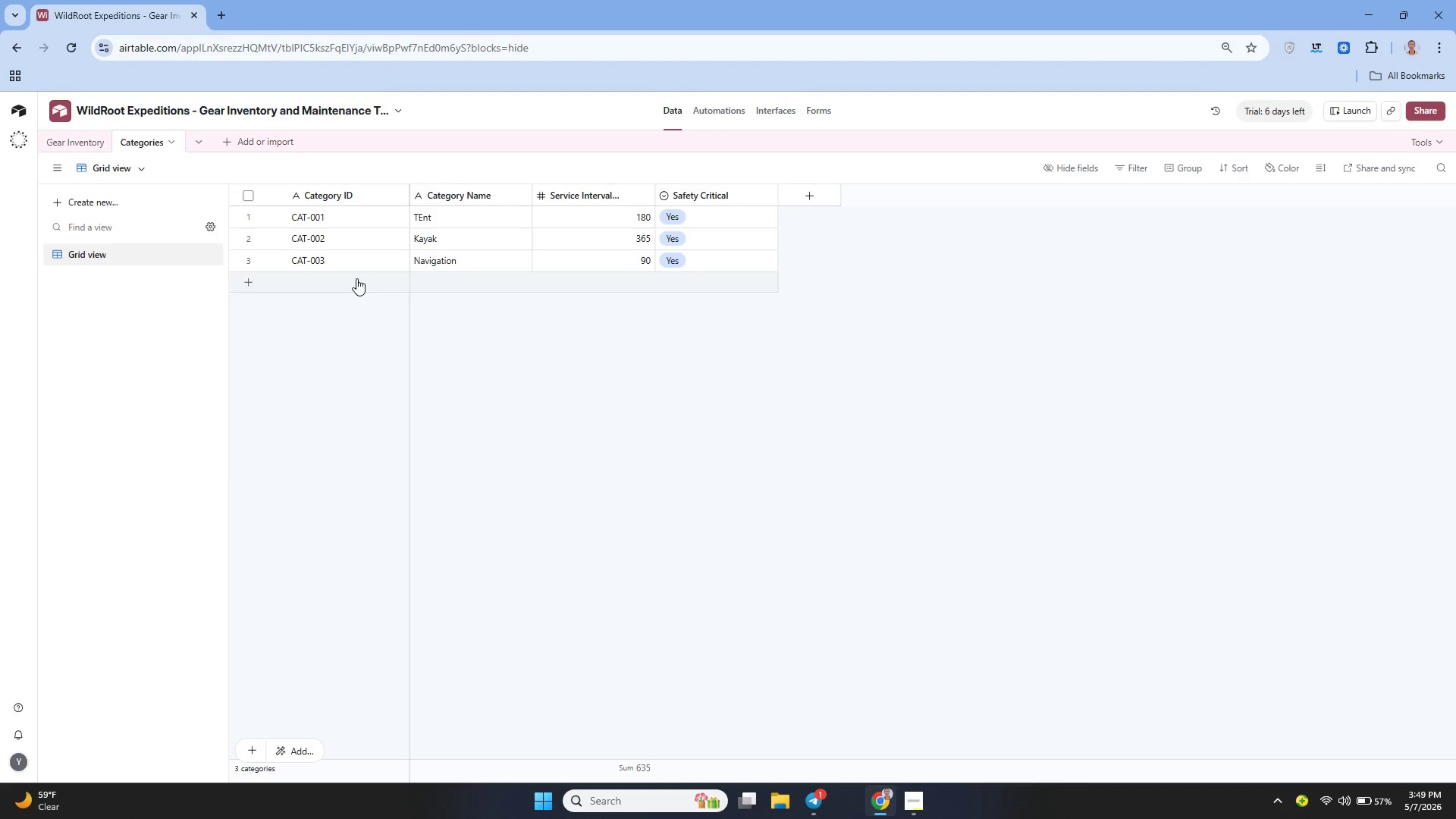 
double_click([356, 278])
 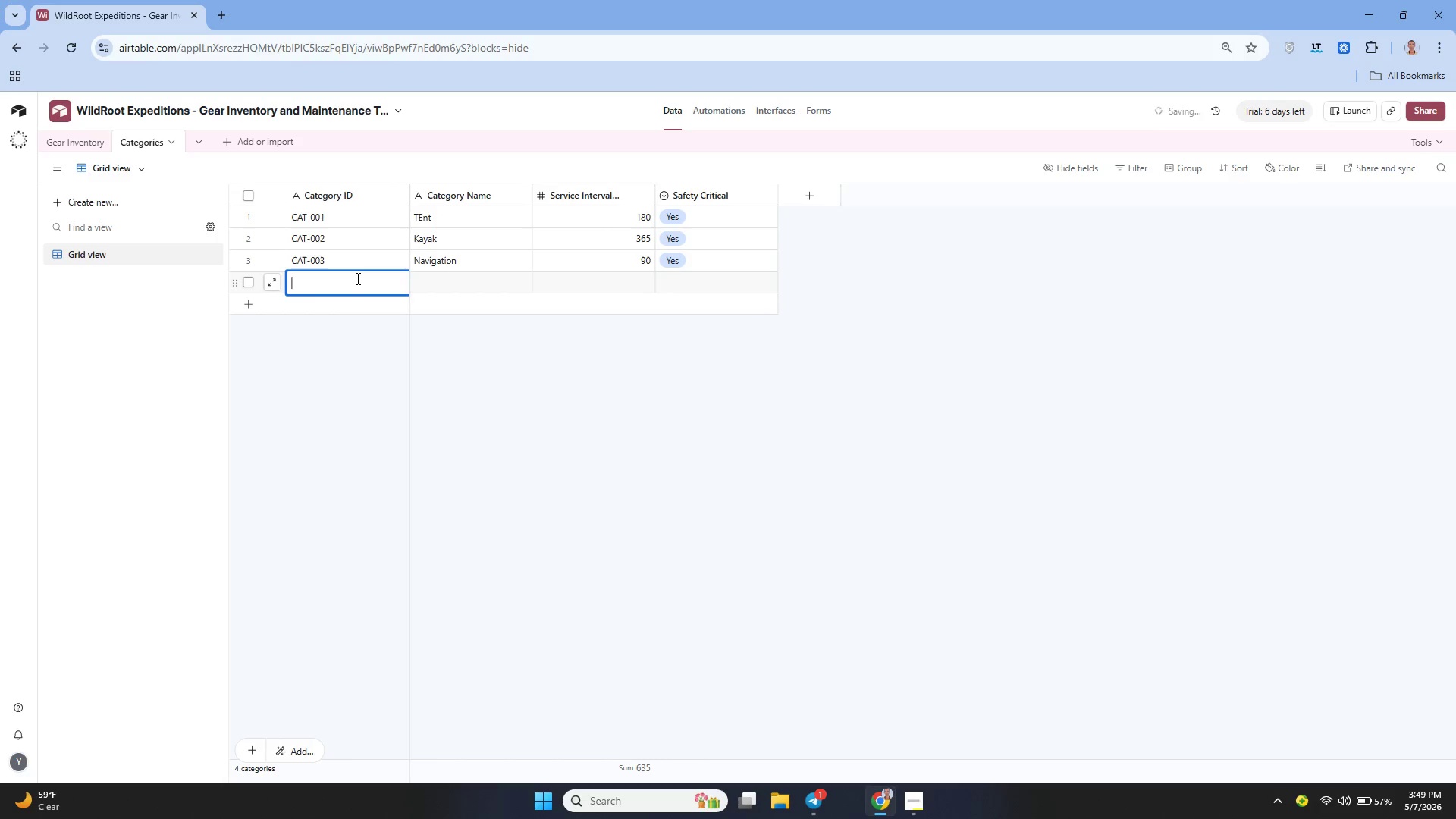 
type(CAT-004)
 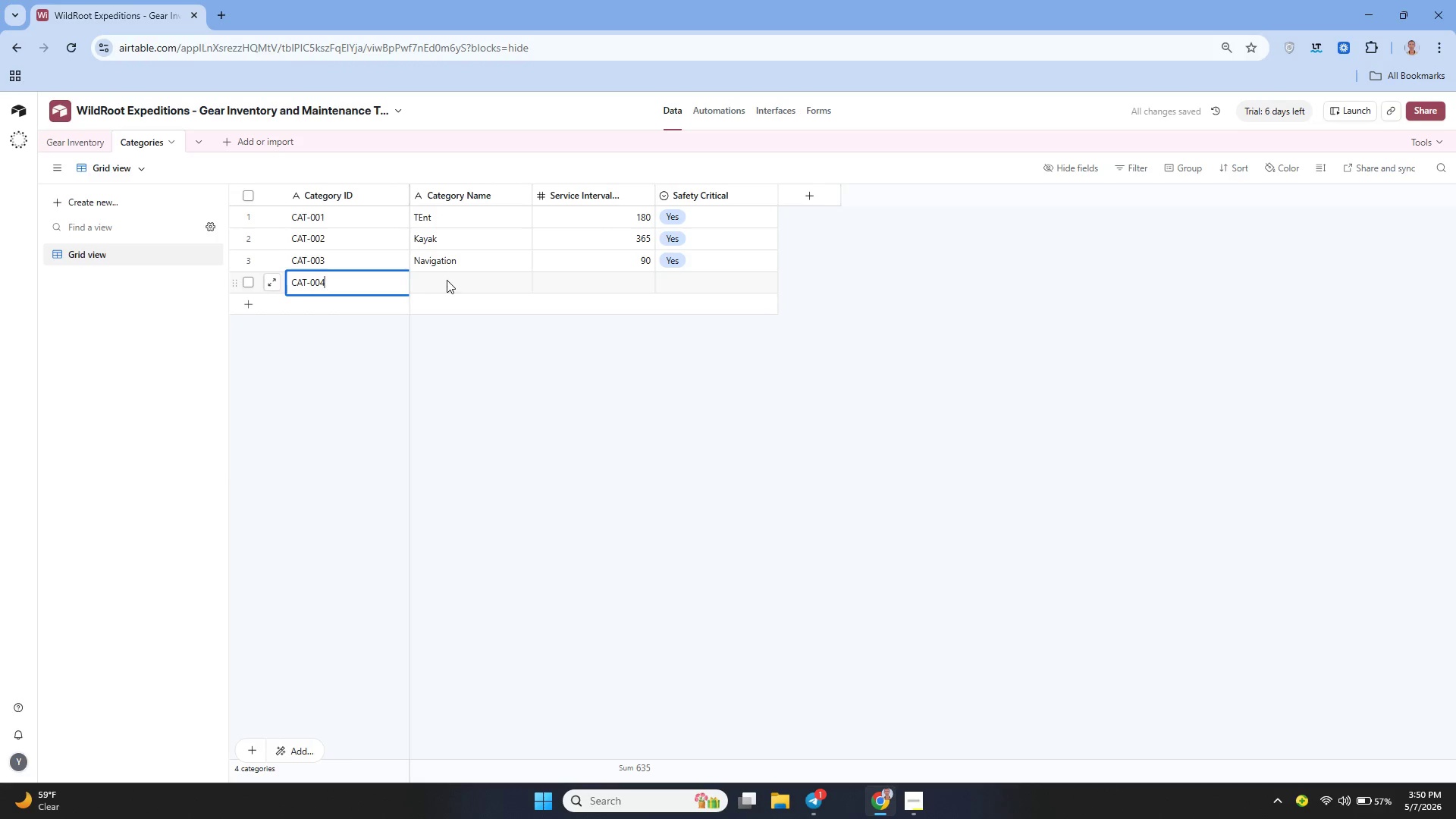 
left_click([450, 282])
 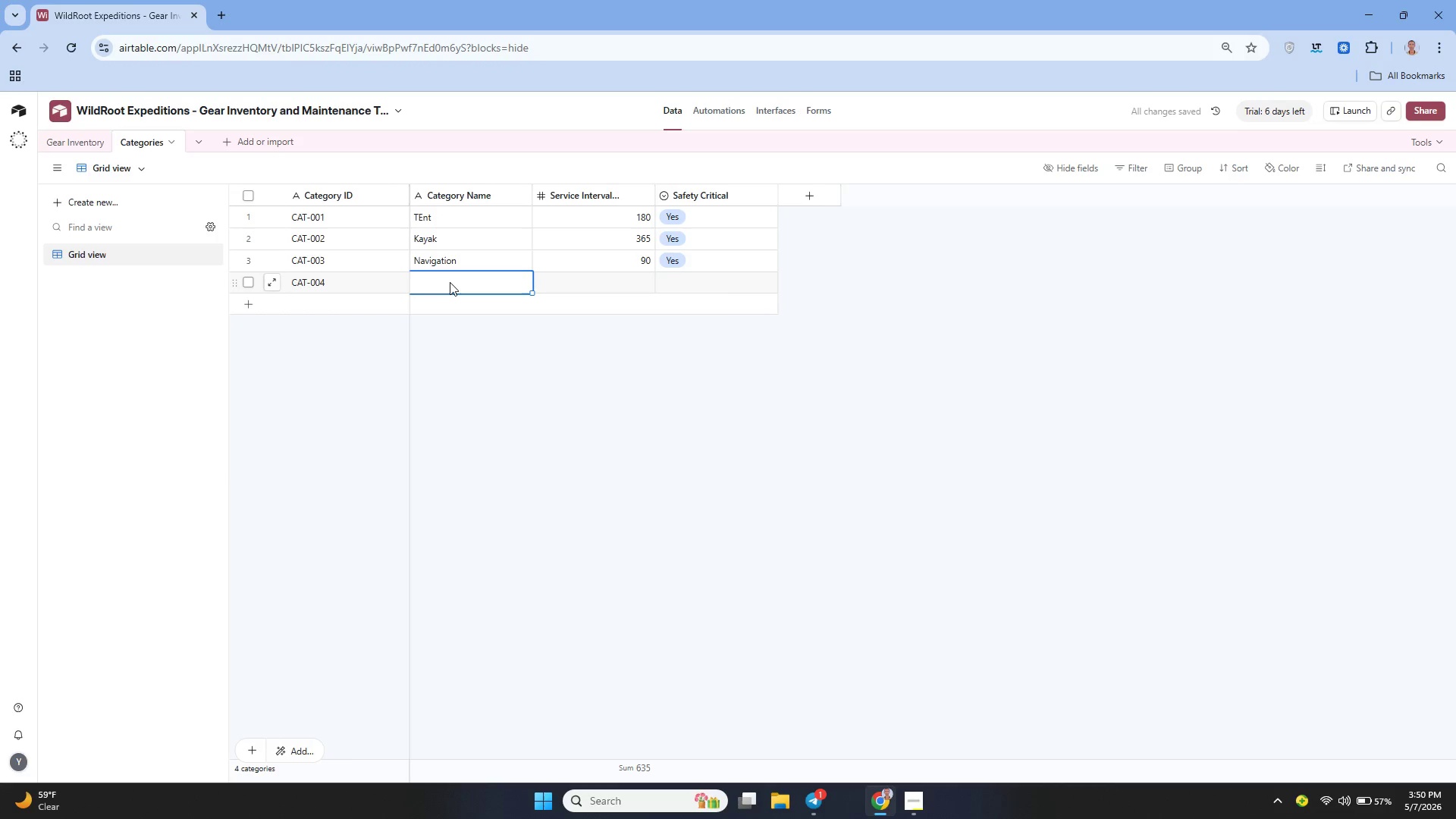 
type(SAfety)
 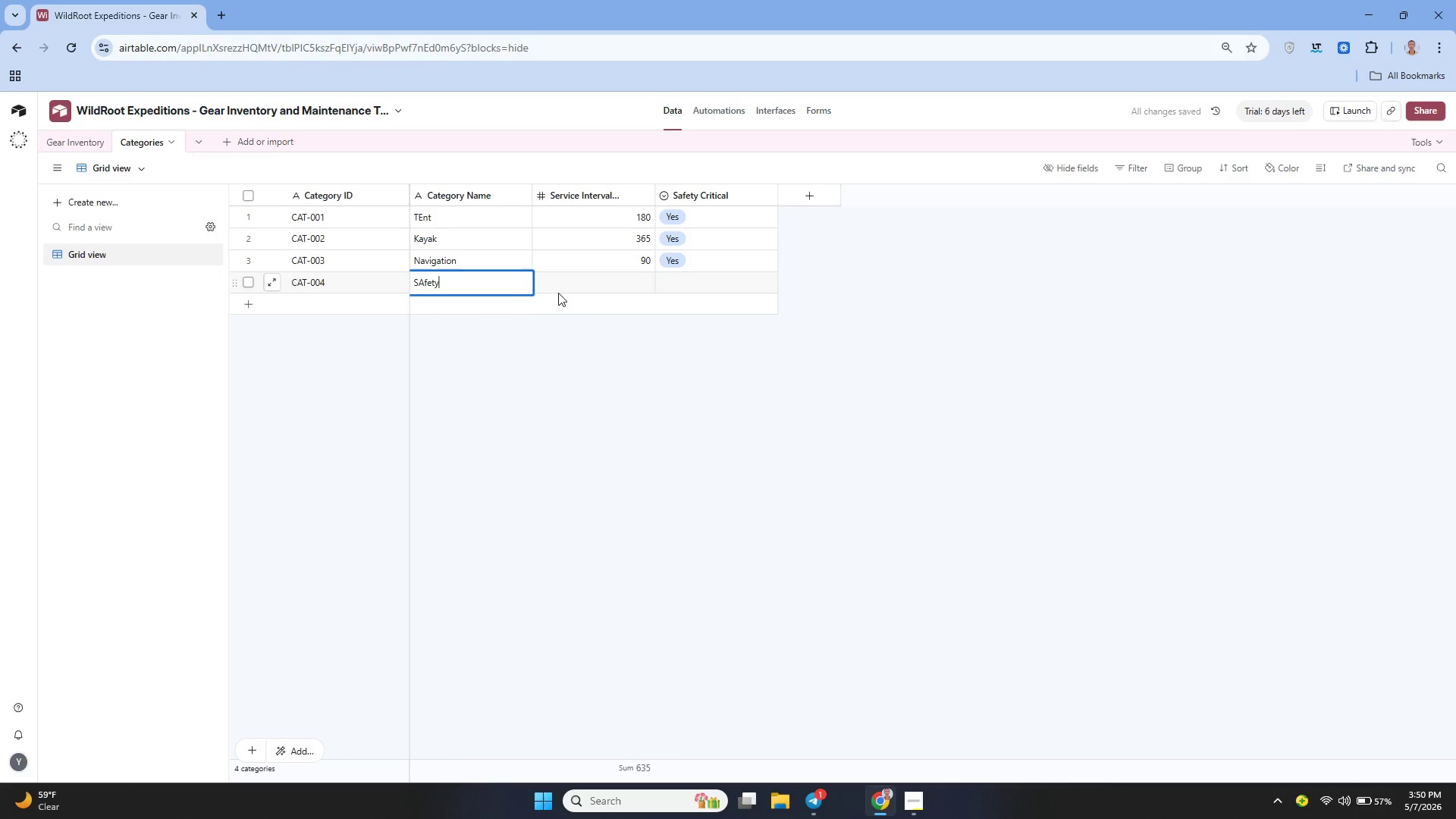 
key(Backspace)
key(Backspace)
key(Backspace)
key(Backspace)
key(Backspace)
type(afty)
key(Backspace)
key(Backspace)
type(ety)
 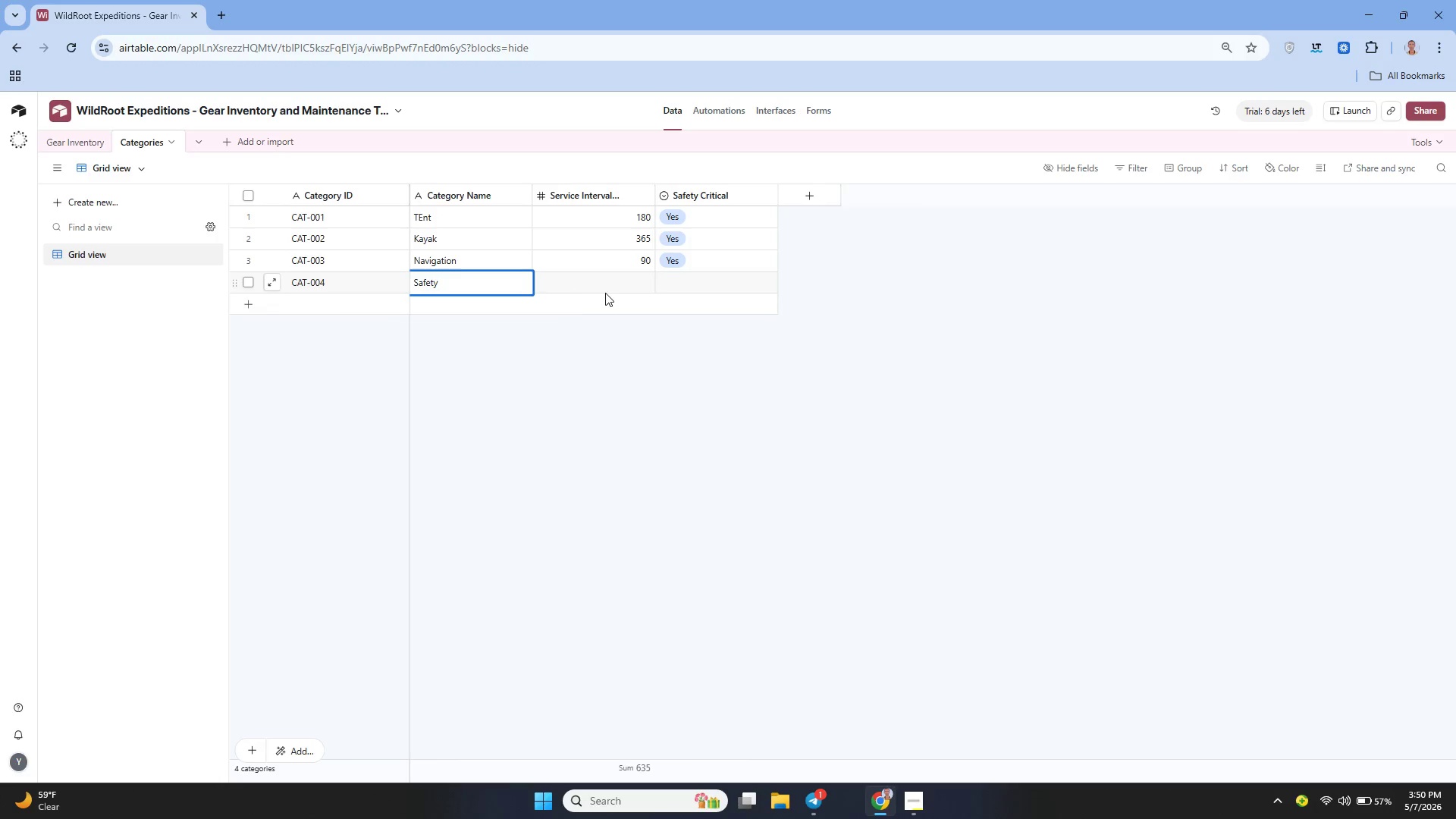 
left_click([605, 293])
 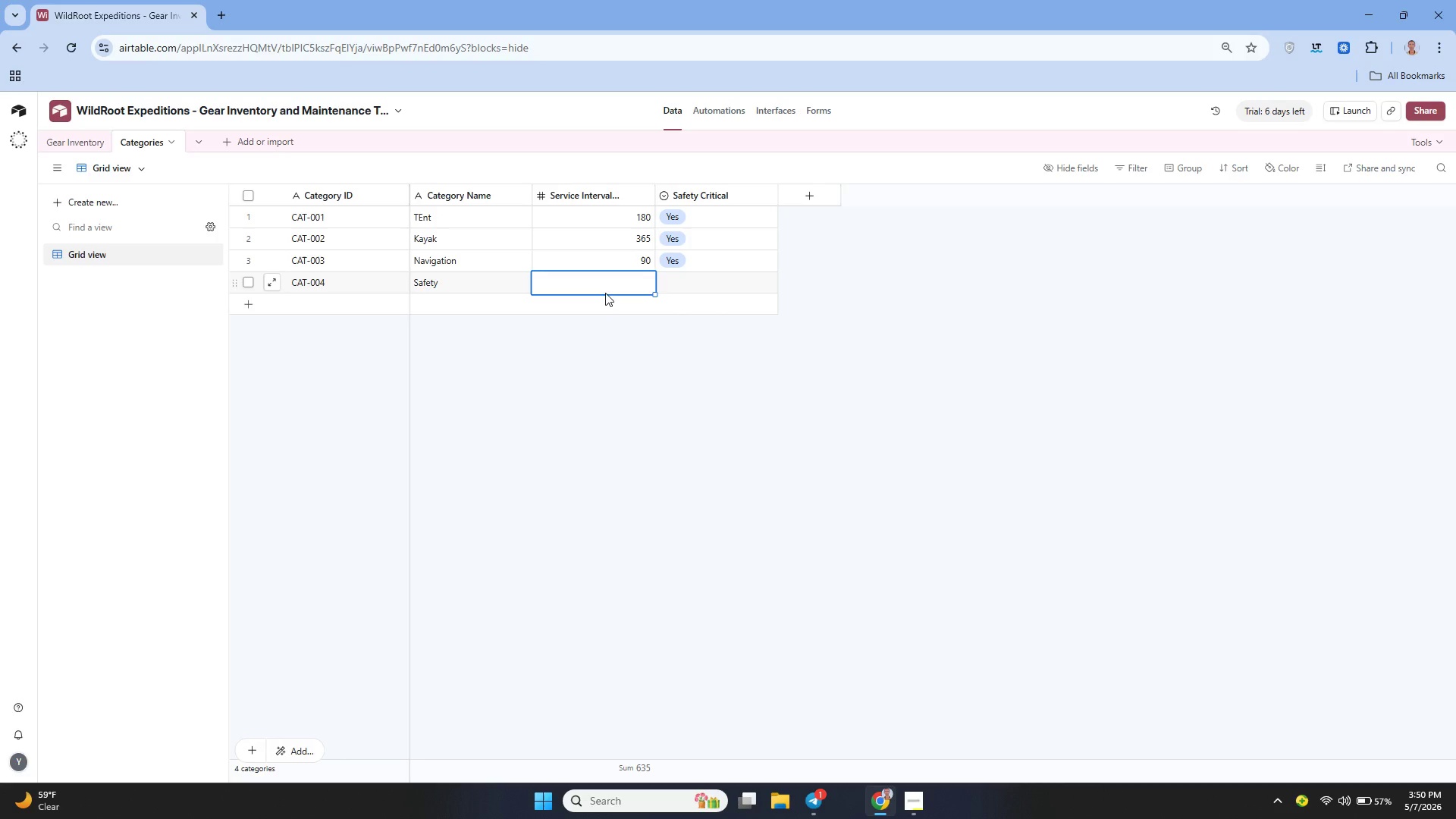 
type(90)
 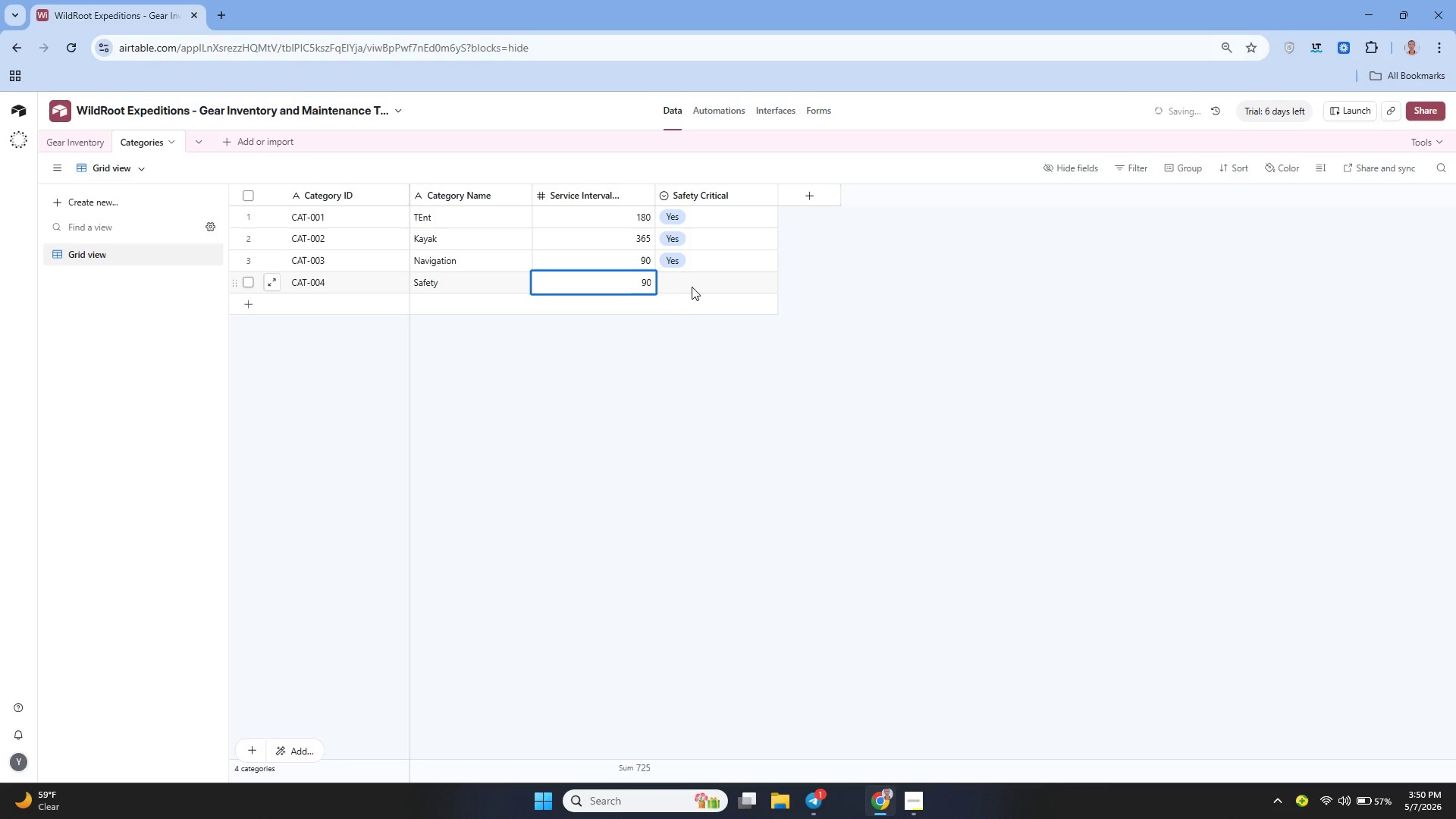 
left_click([694, 286])
 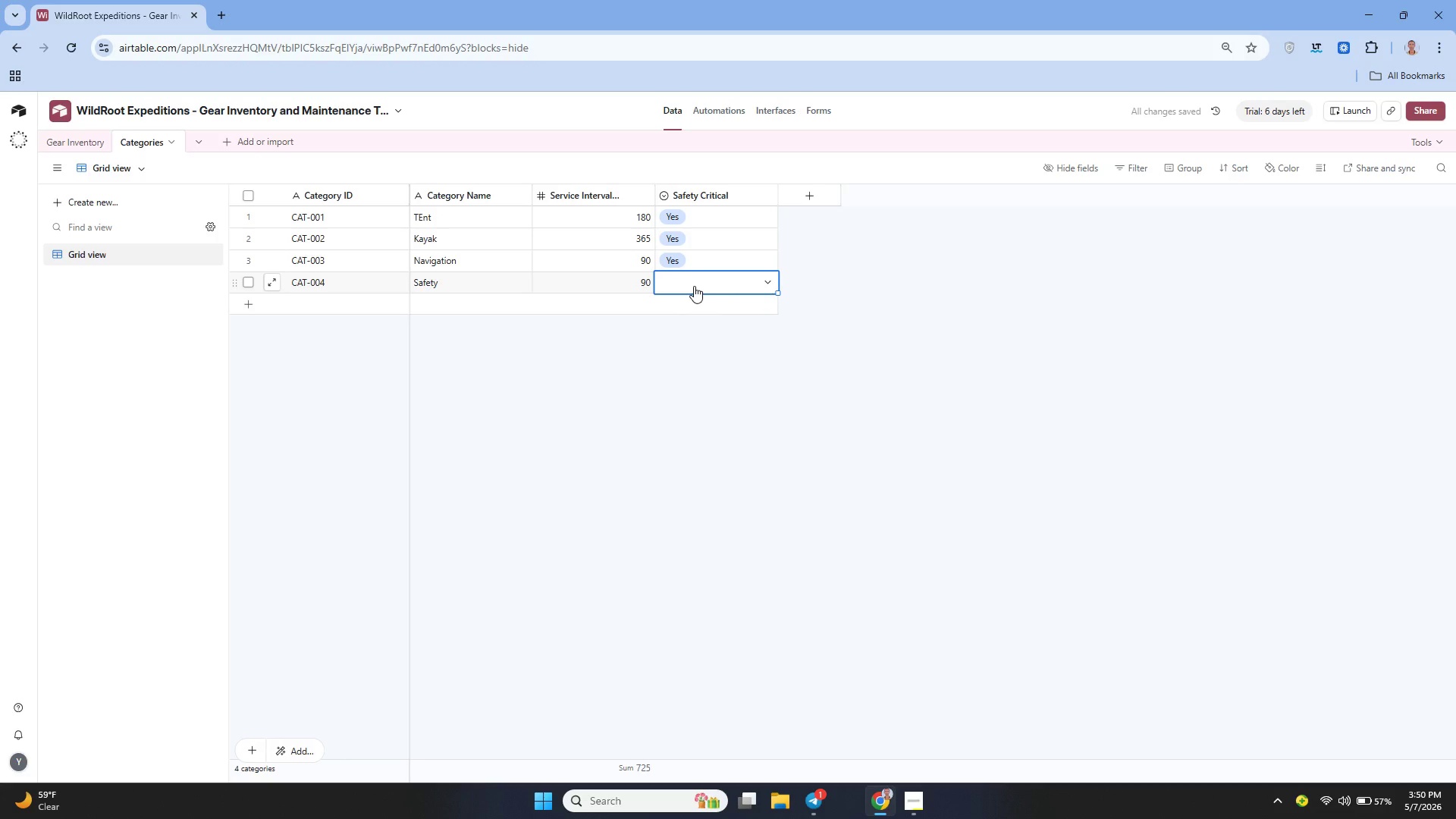 
type(Yes)
 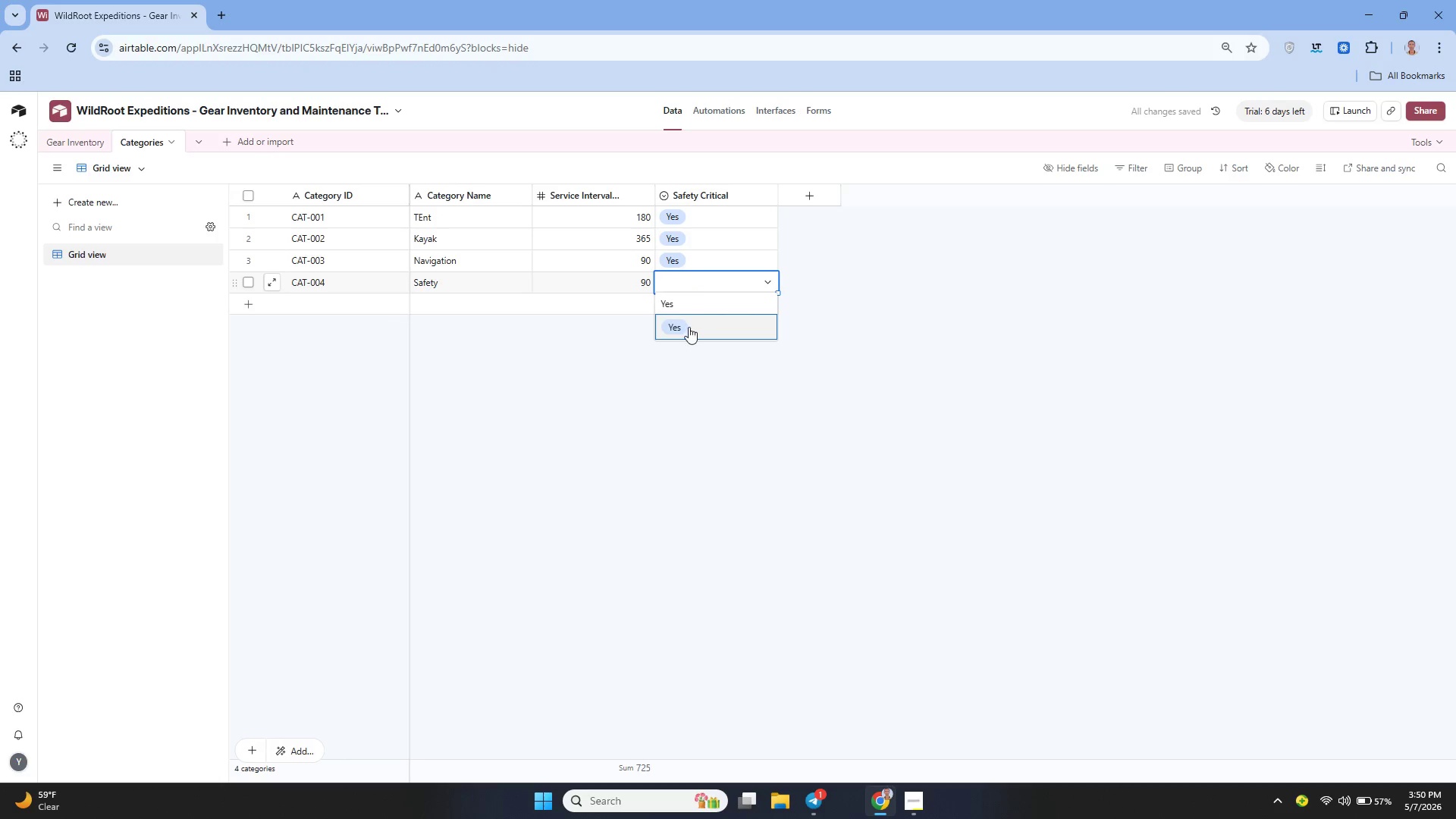 
left_click([686, 331])
 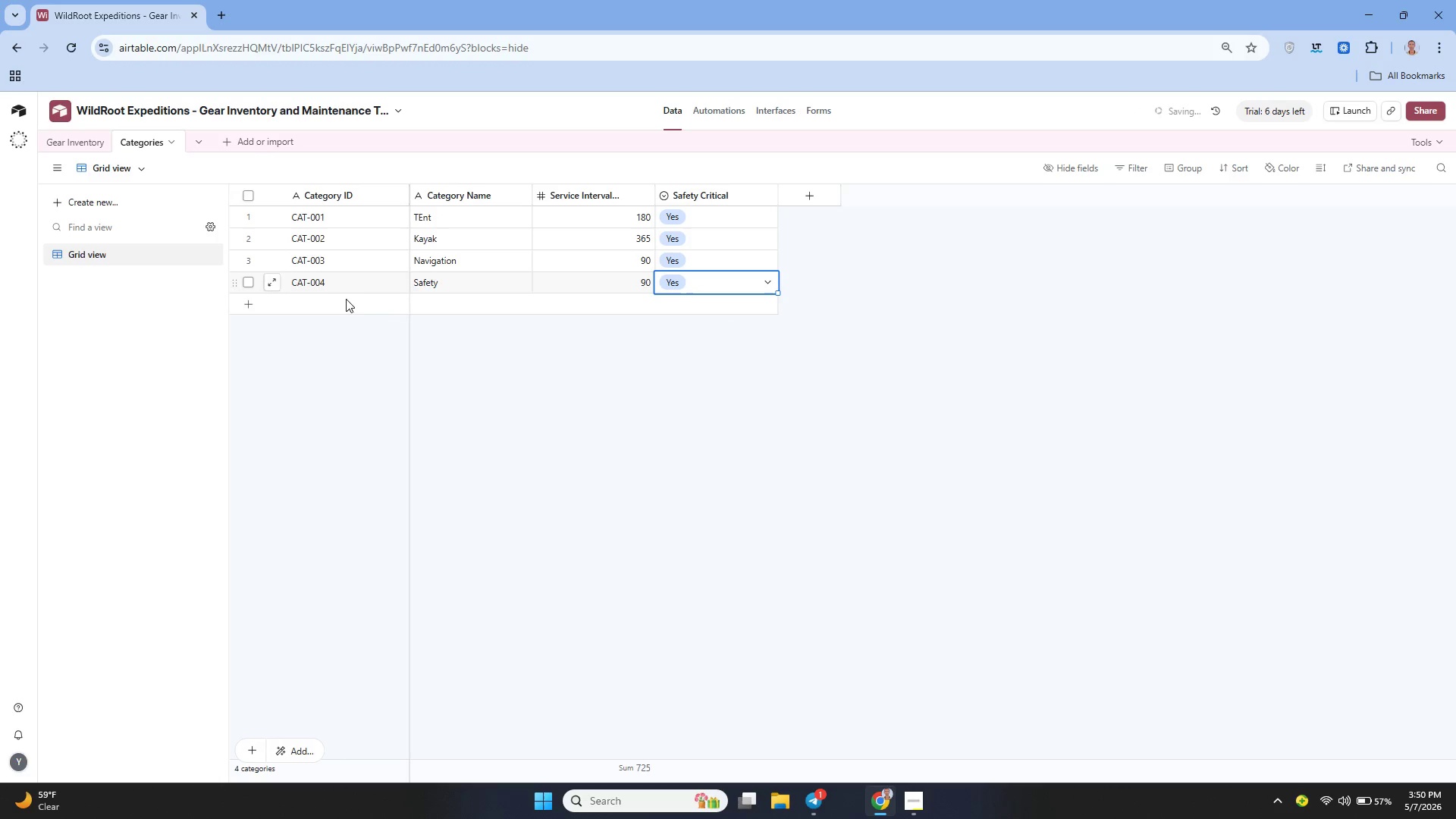 
left_click([340, 306])
 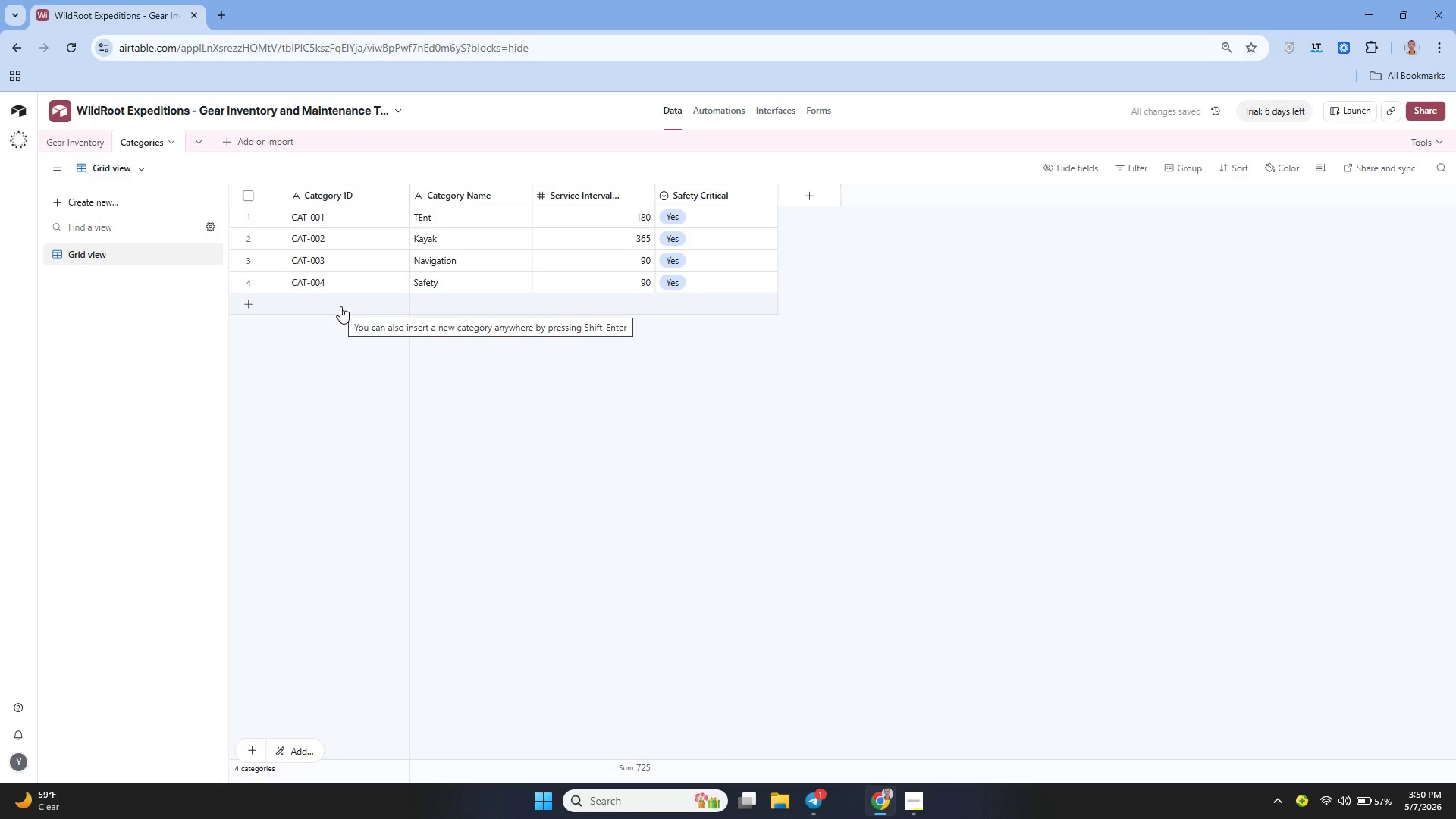 
left_click([340, 306])
 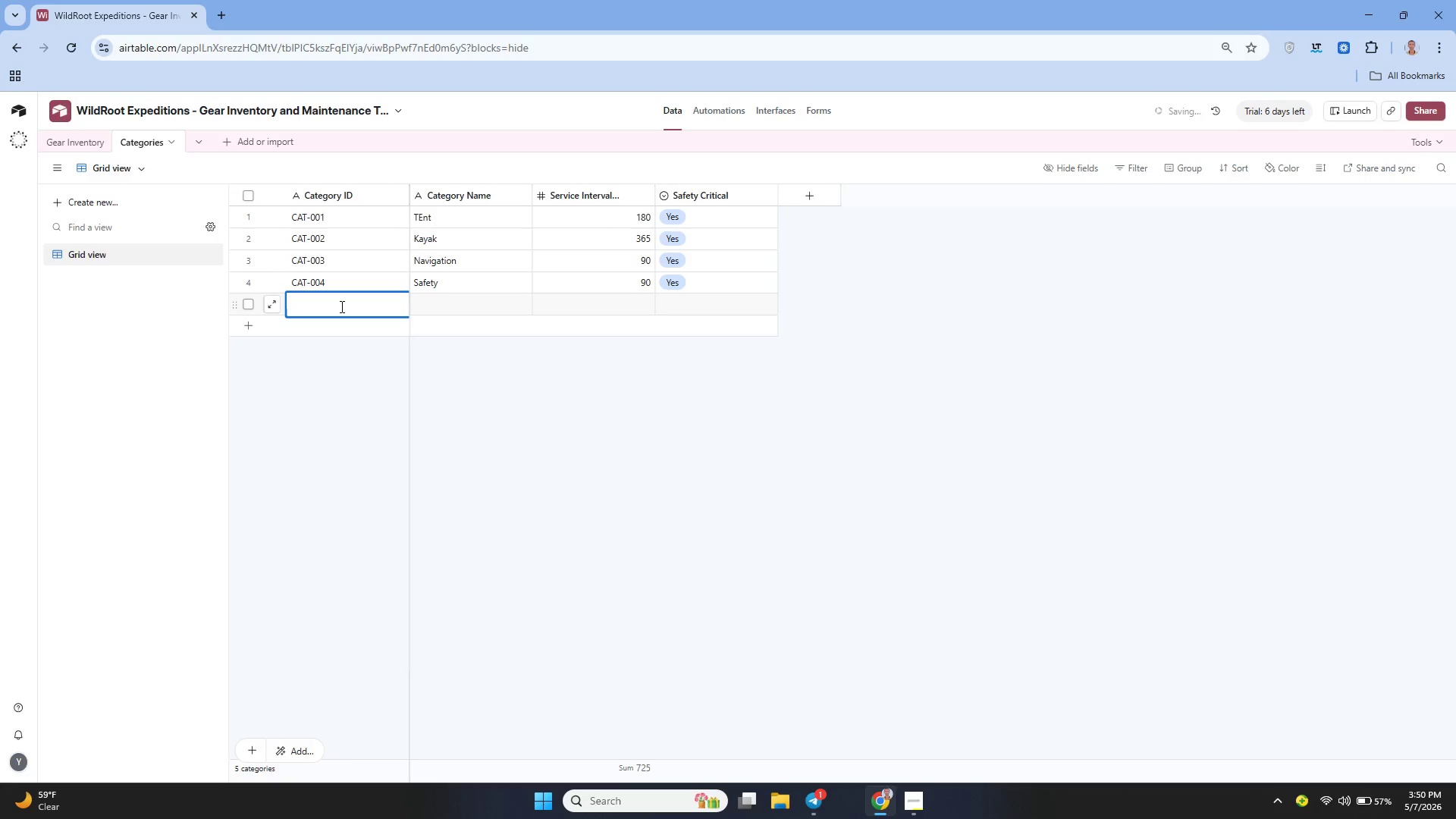 
type(CAT-005)
 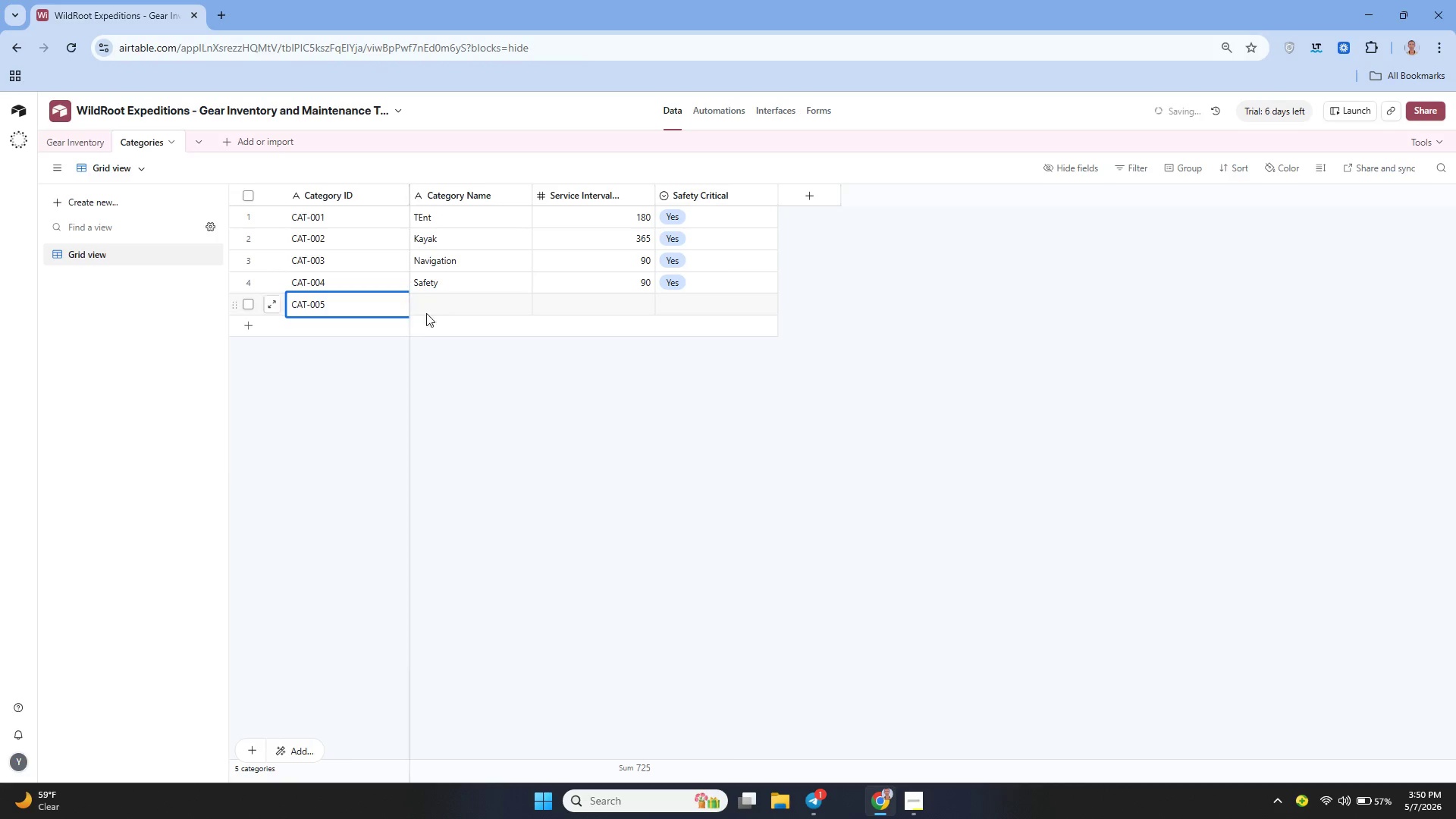 
left_click([436, 309])
 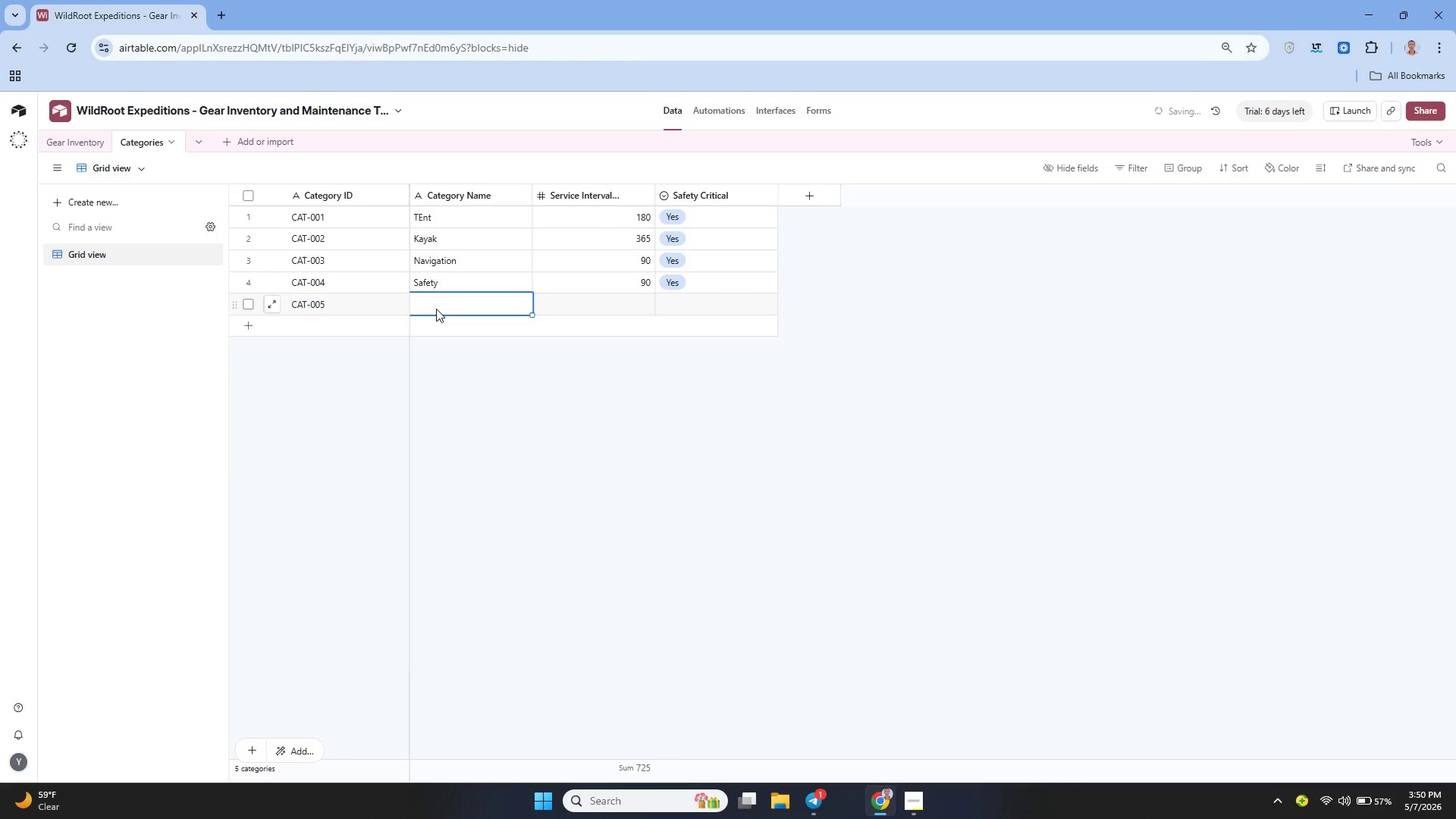 
type(Climbing)
key(Tab)
type(180)
 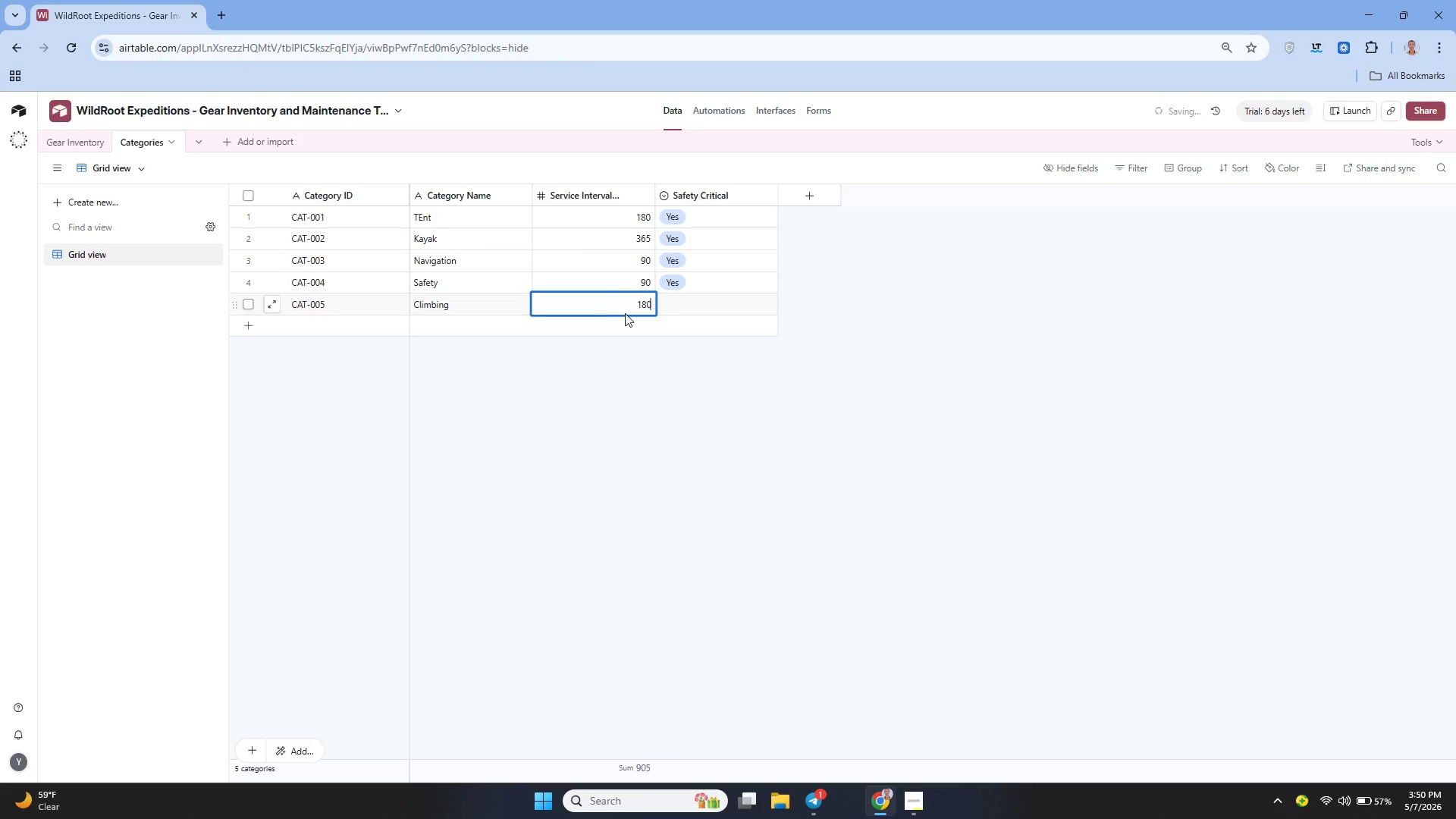 
left_click([673, 303])
 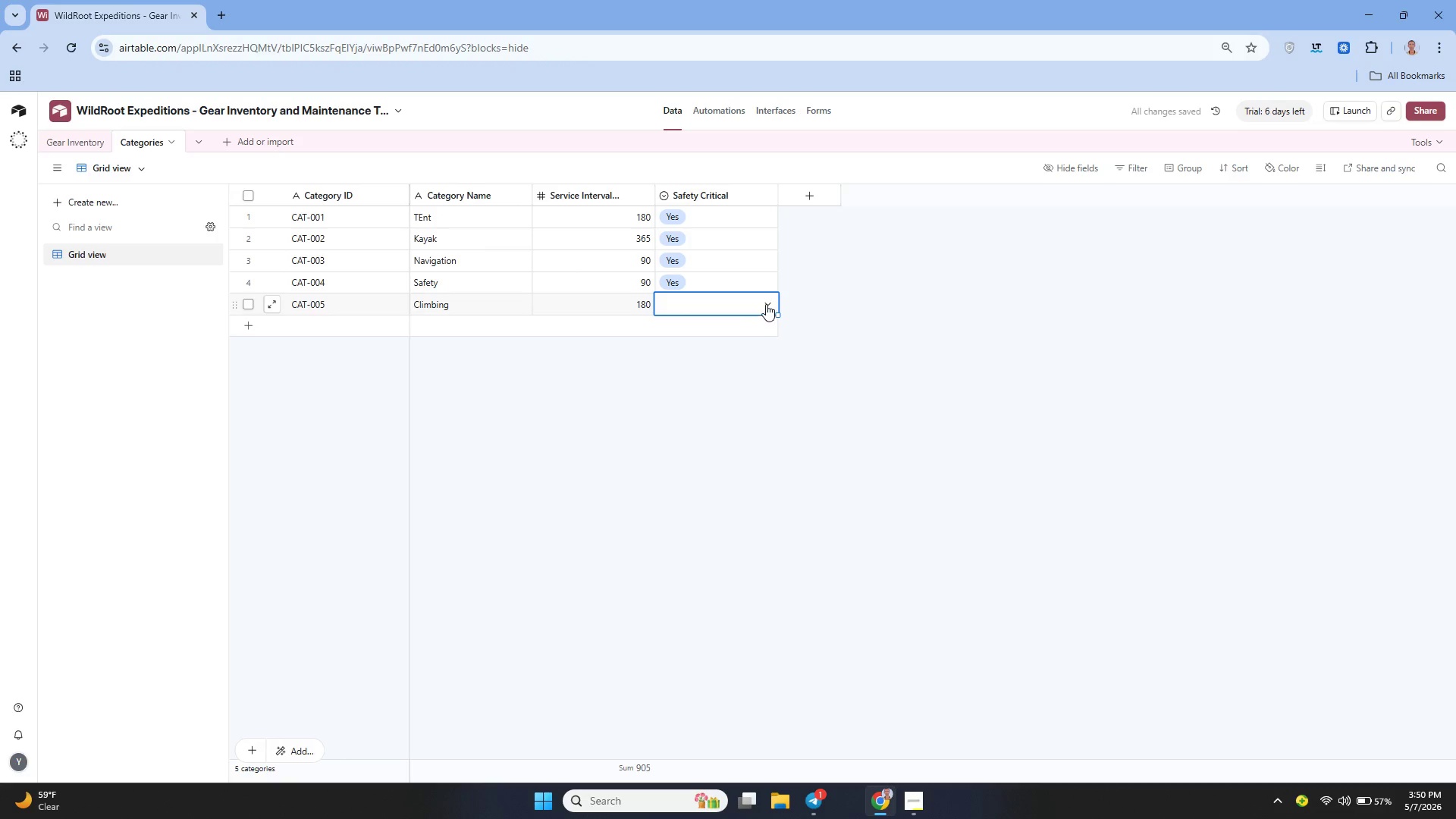 
left_click([766, 304])
 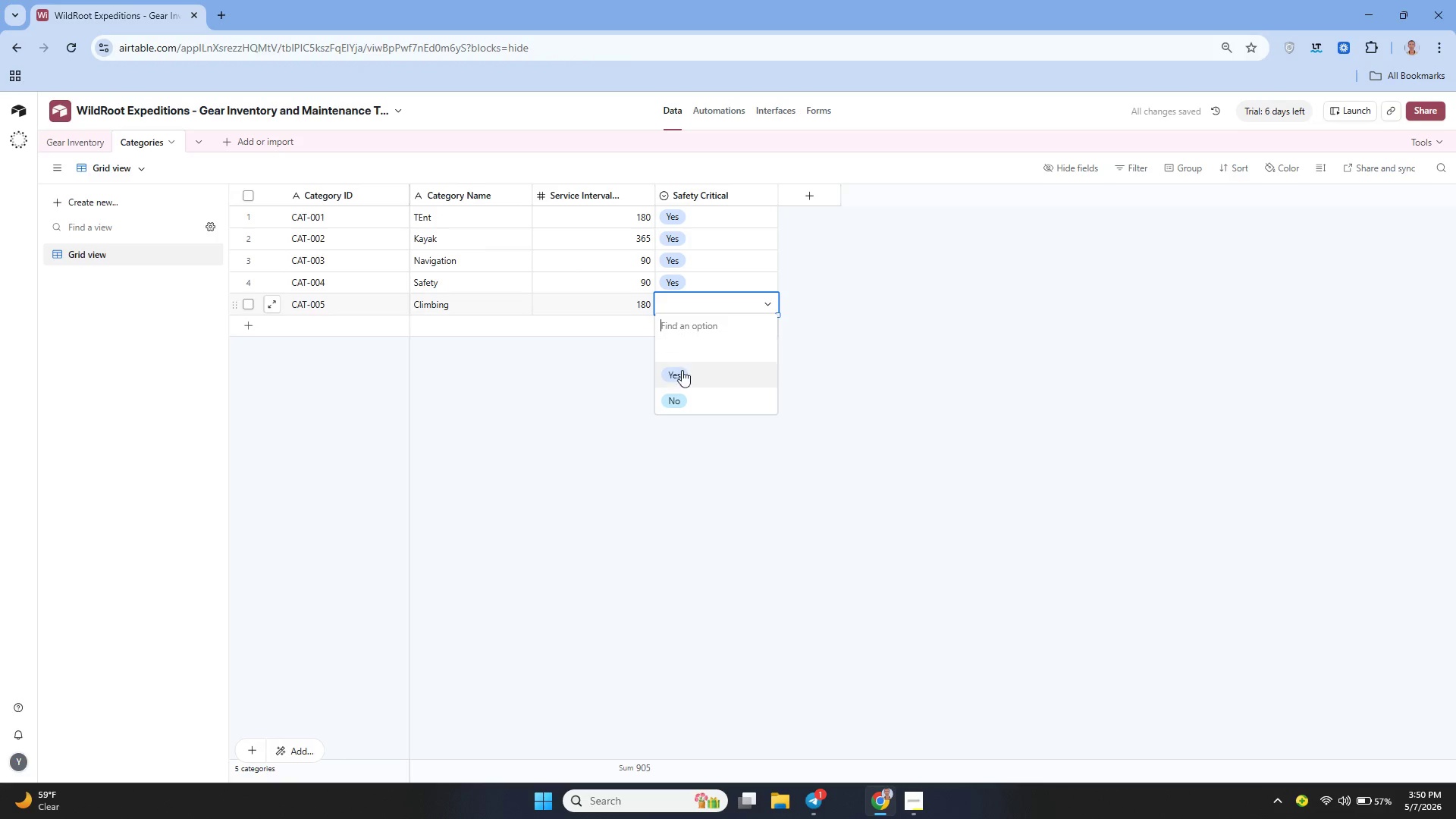 
left_click([681, 372])
 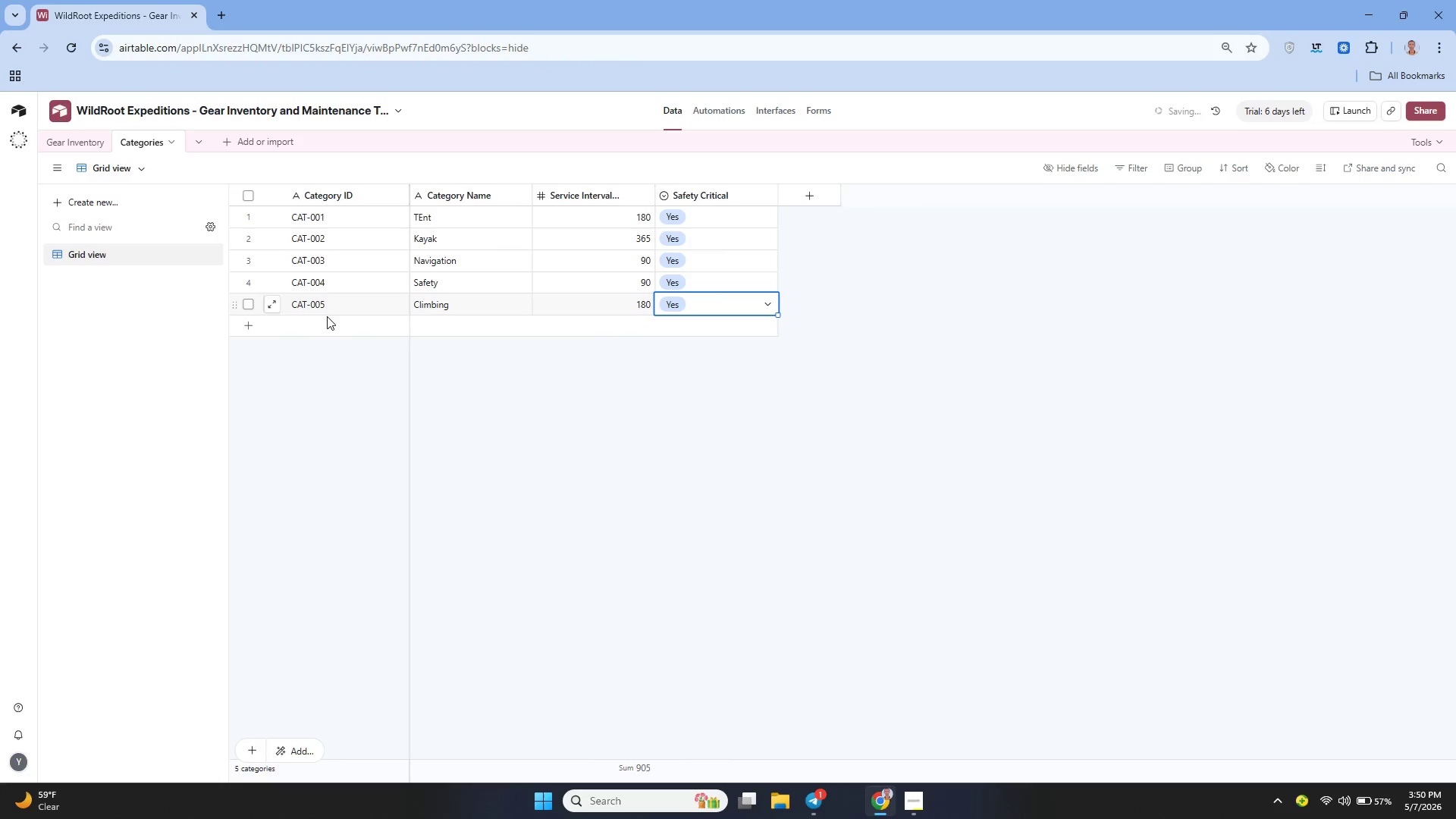 
left_click([322, 321])
 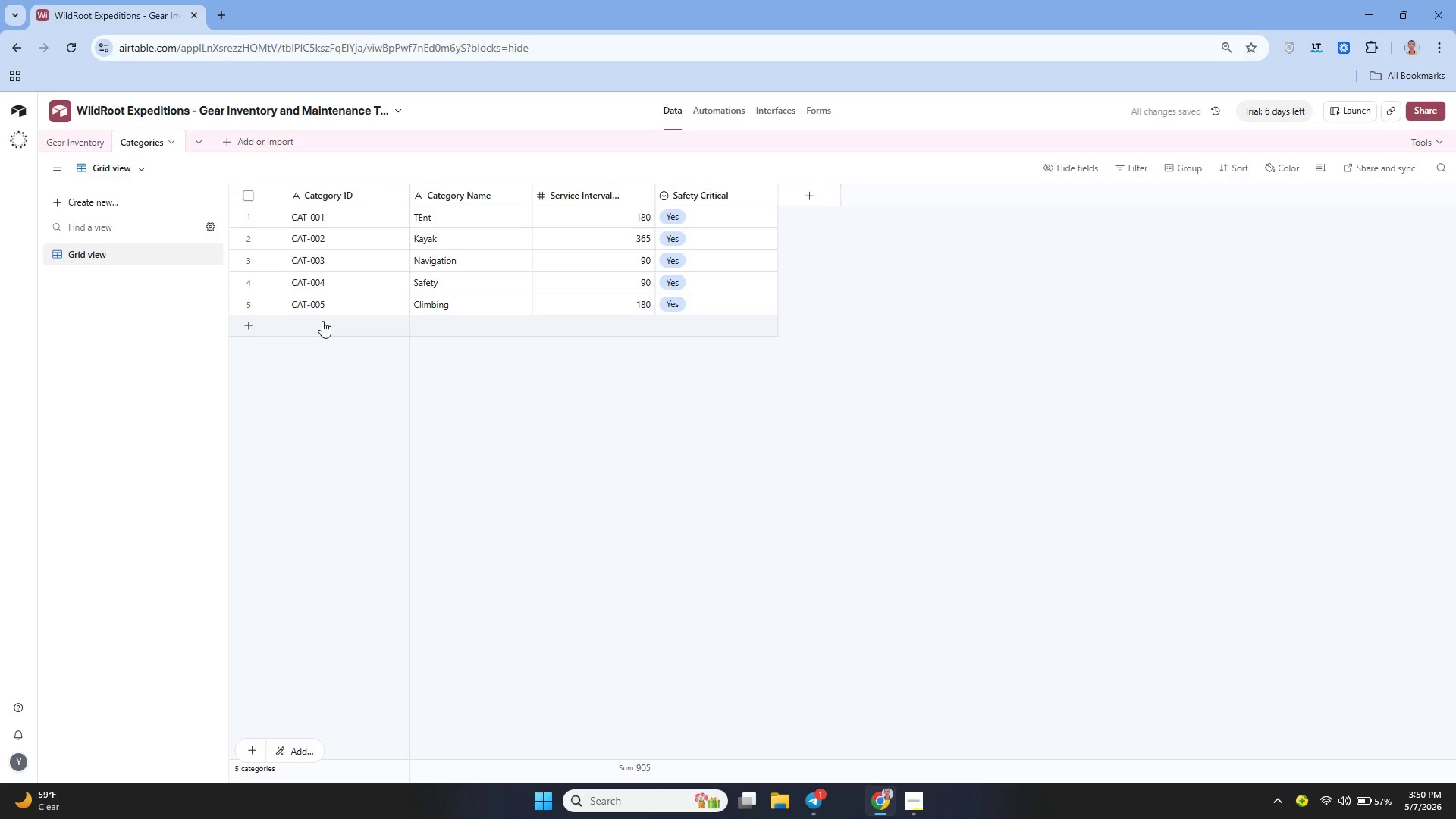 
type(CAT)
 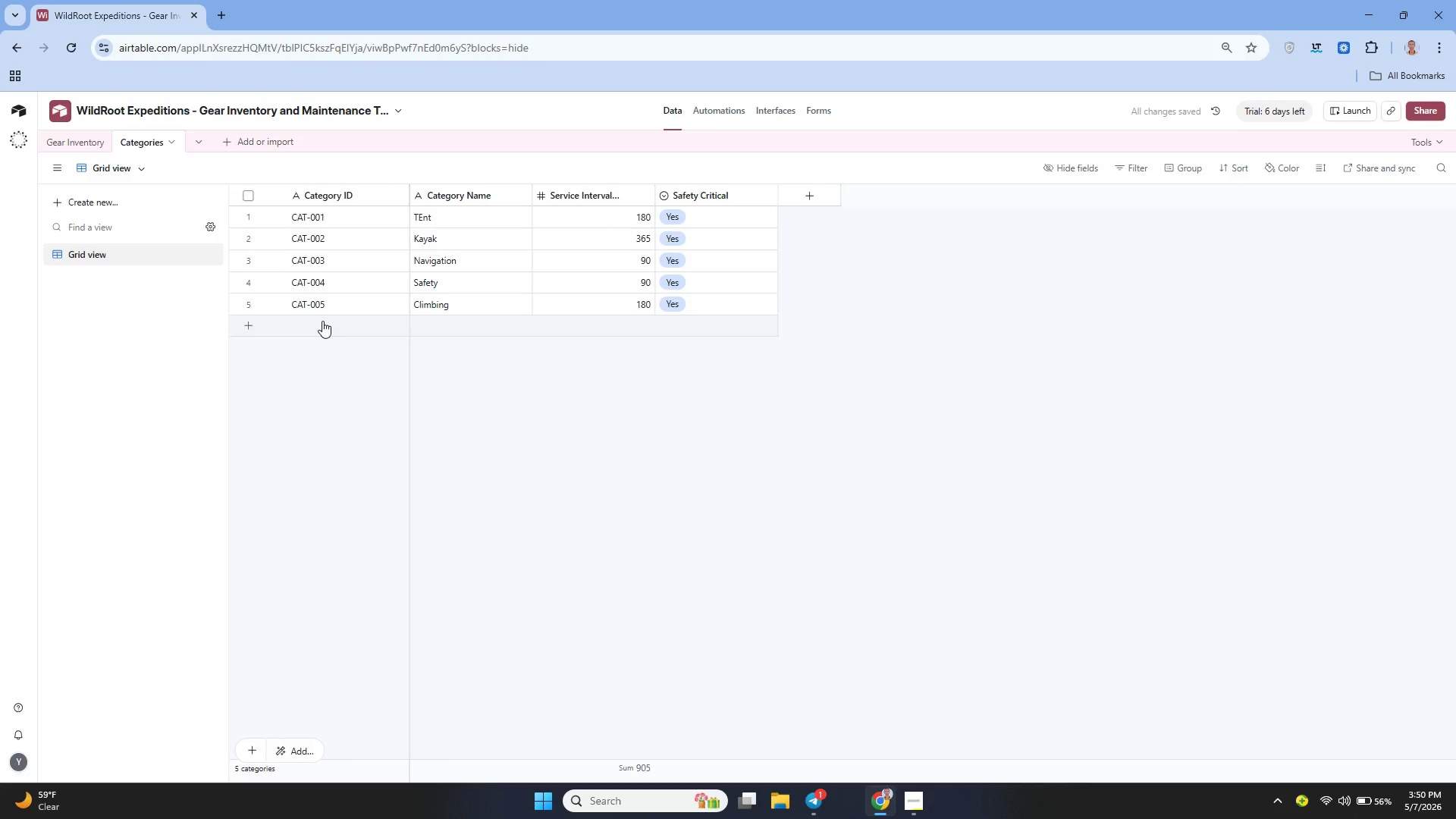 
double_click([322, 321])
 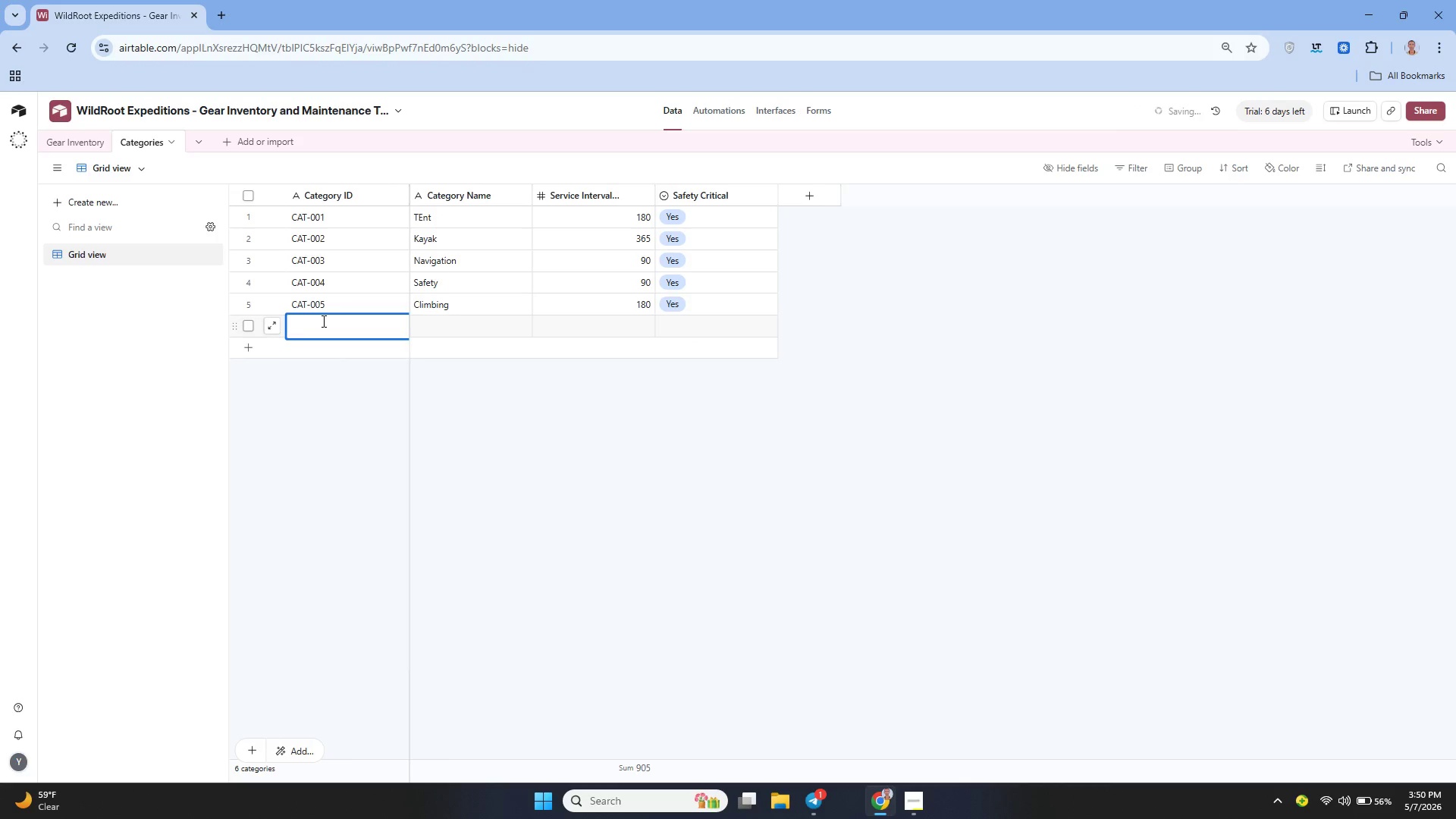 
type(CAT-006)
 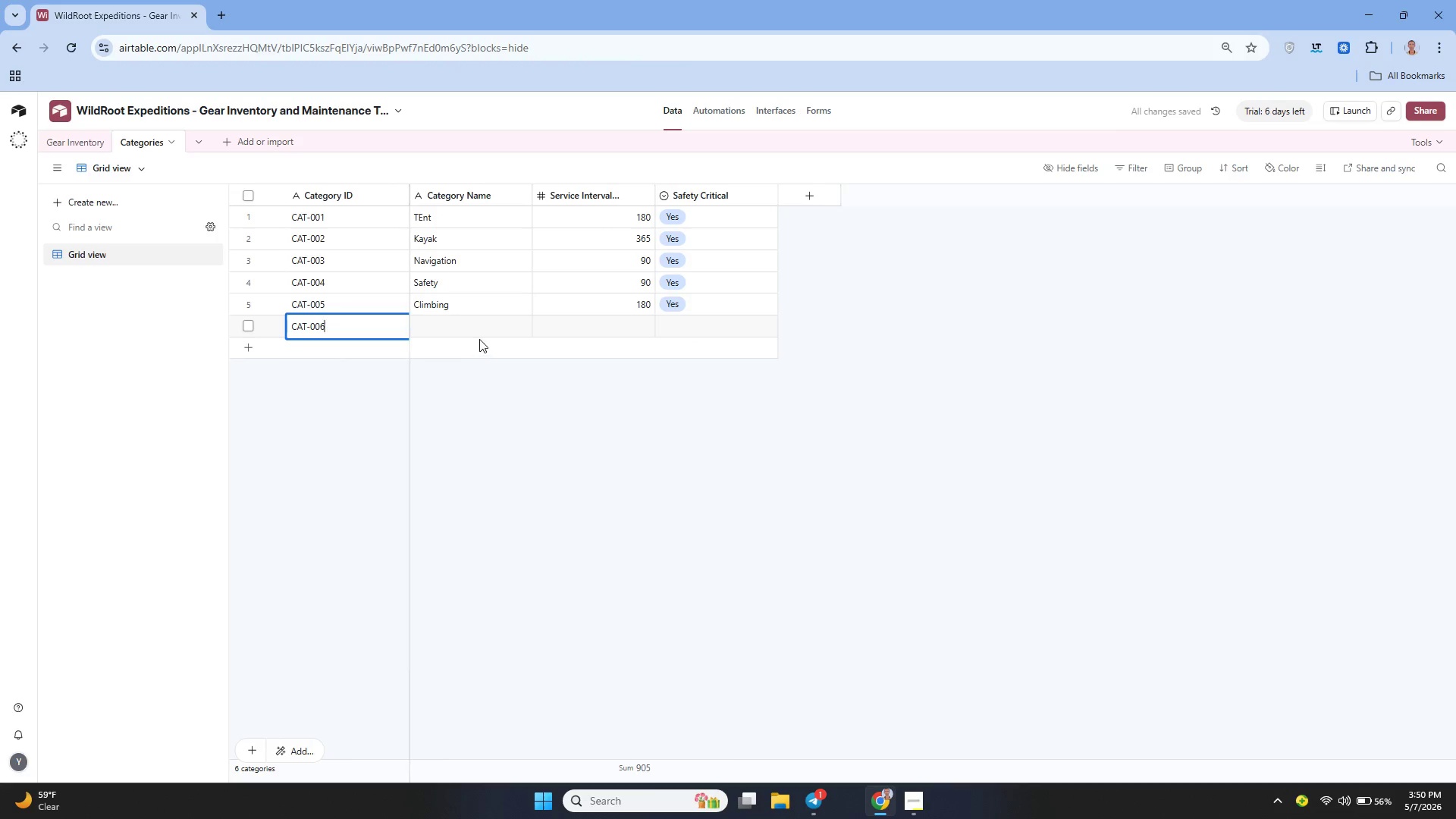 
left_click([459, 327])
 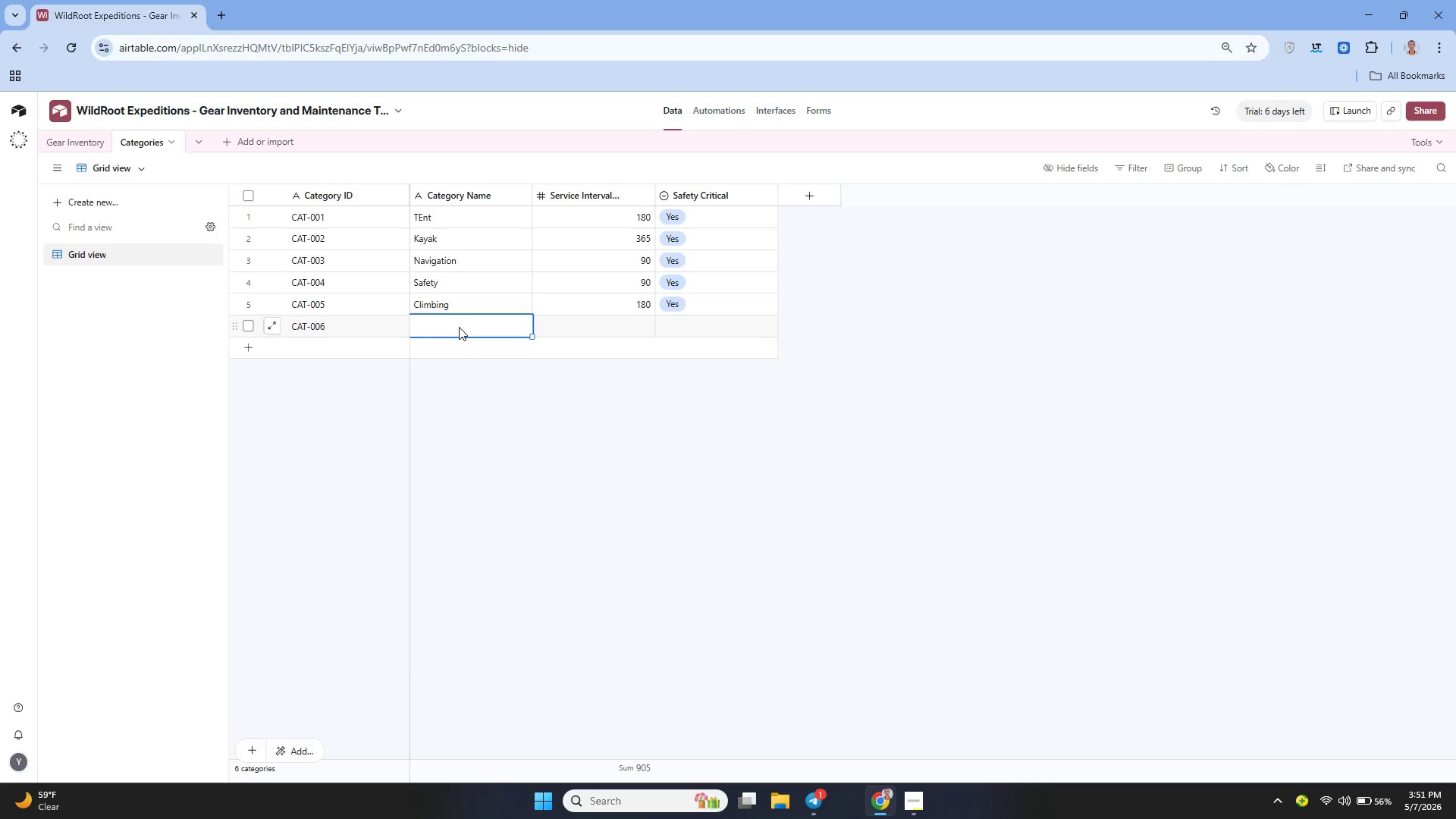 
type(Cooking)
 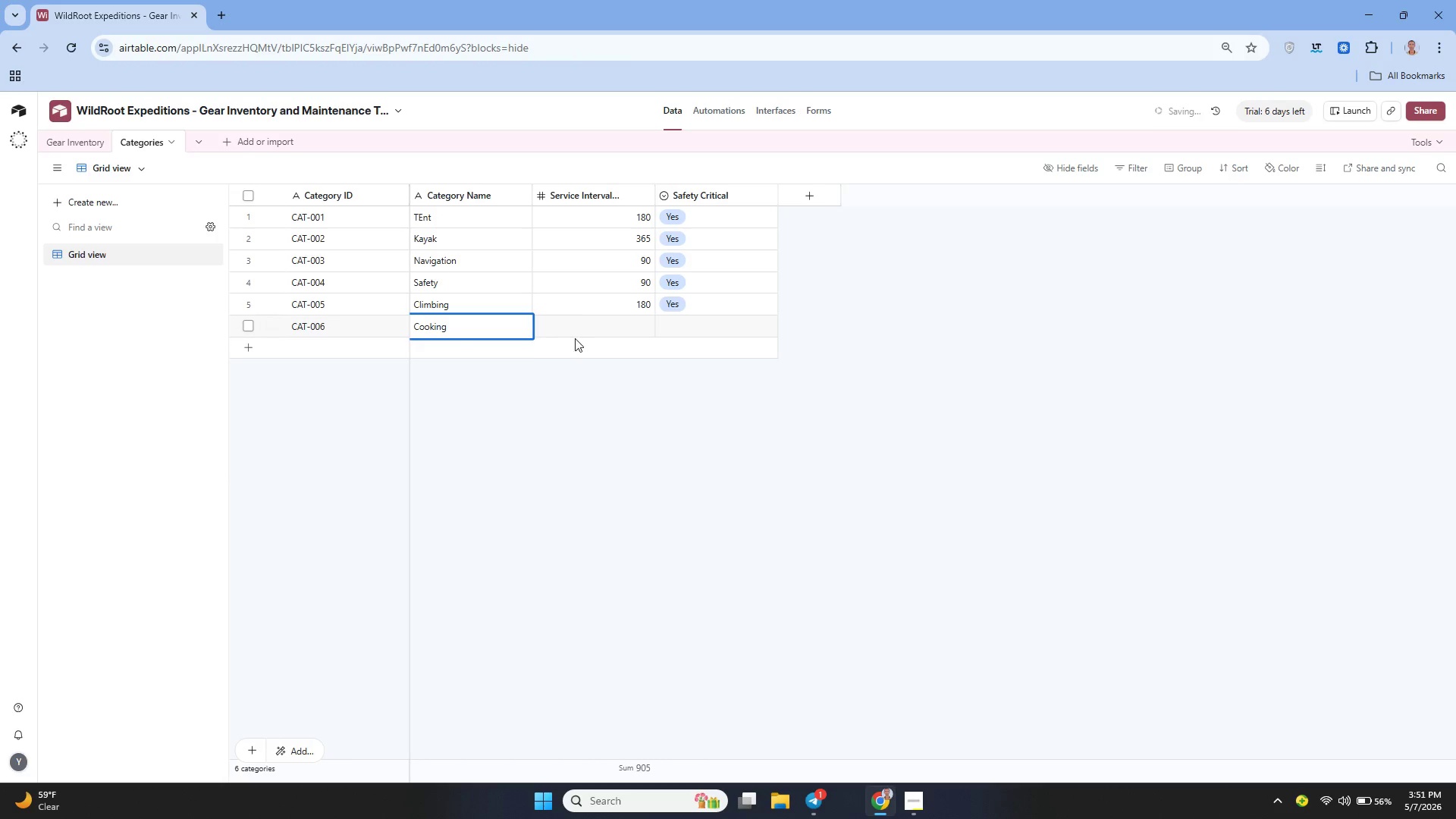 
left_click([581, 338])
 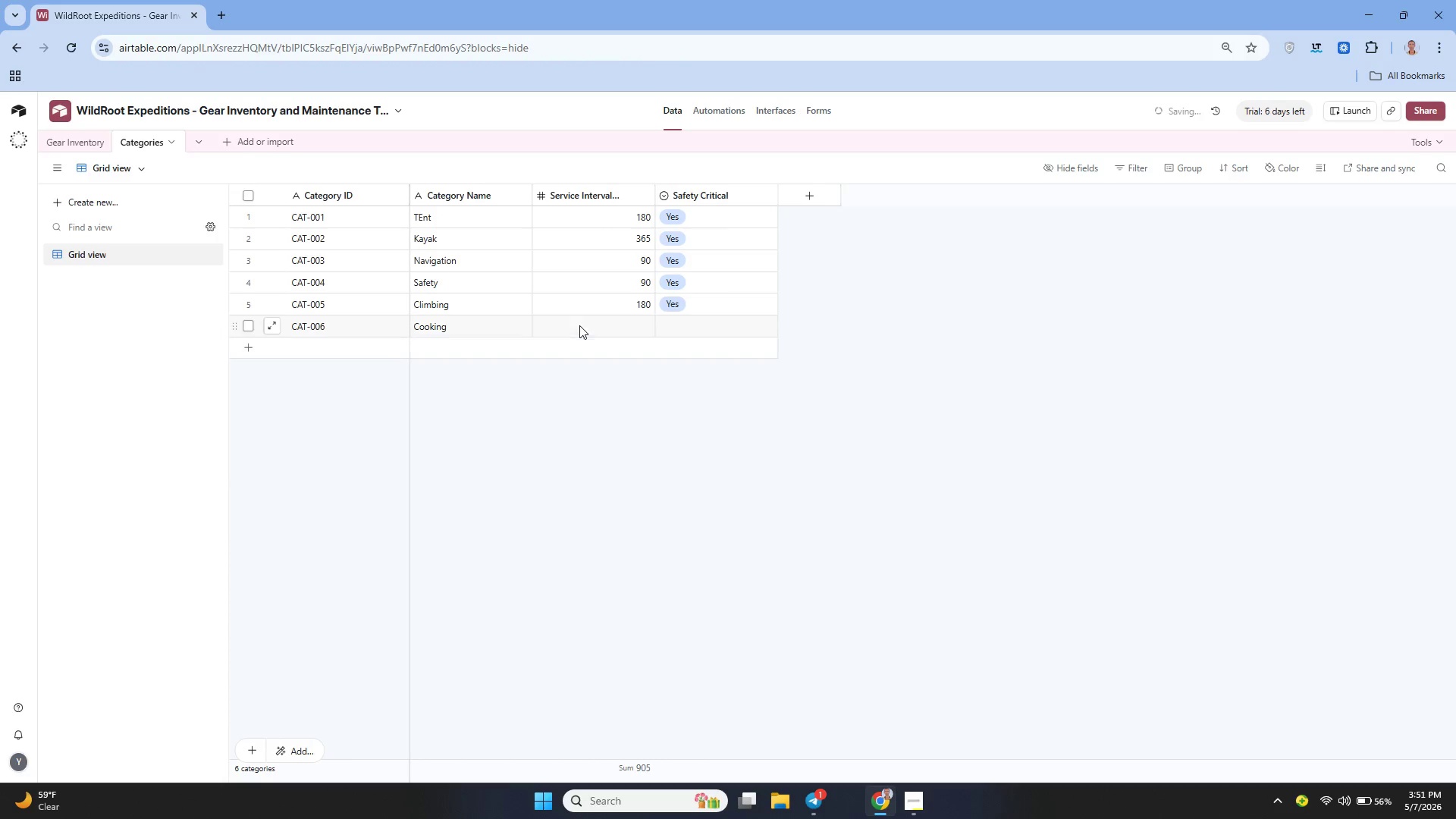 
left_click([576, 321])
 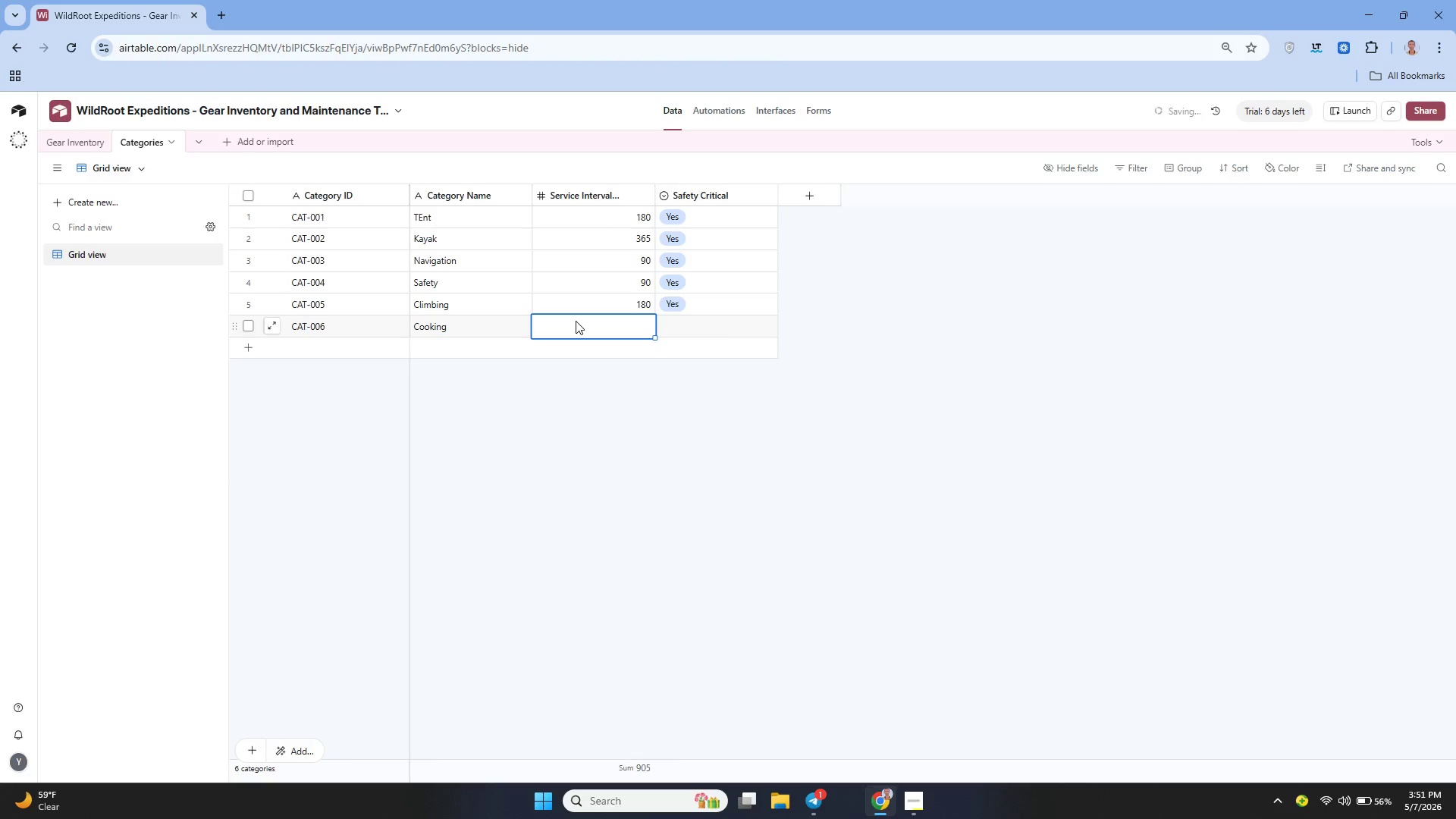 
type(180)
 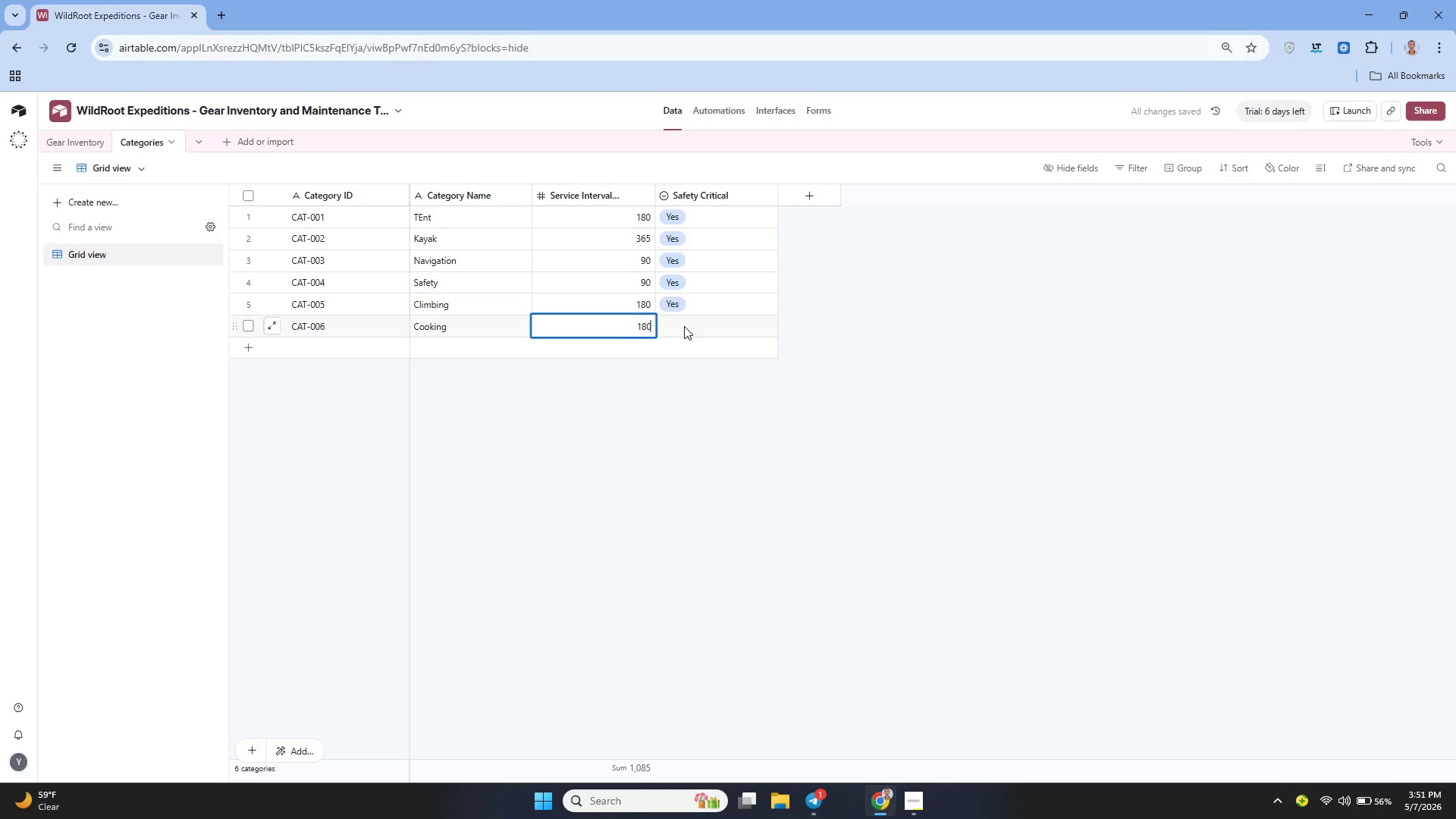 
left_click([714, 327])
 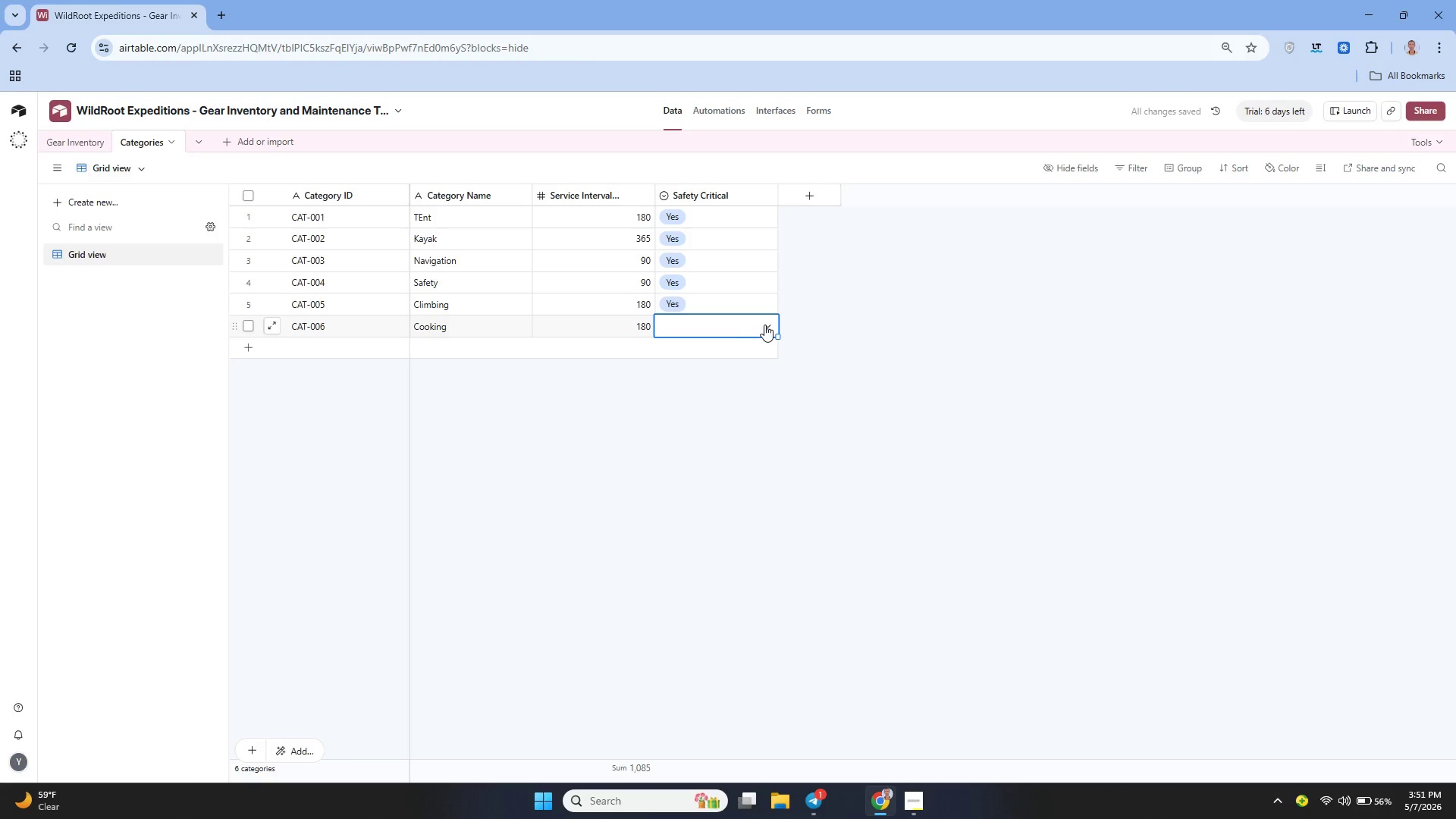 
left_click([767, 324])
 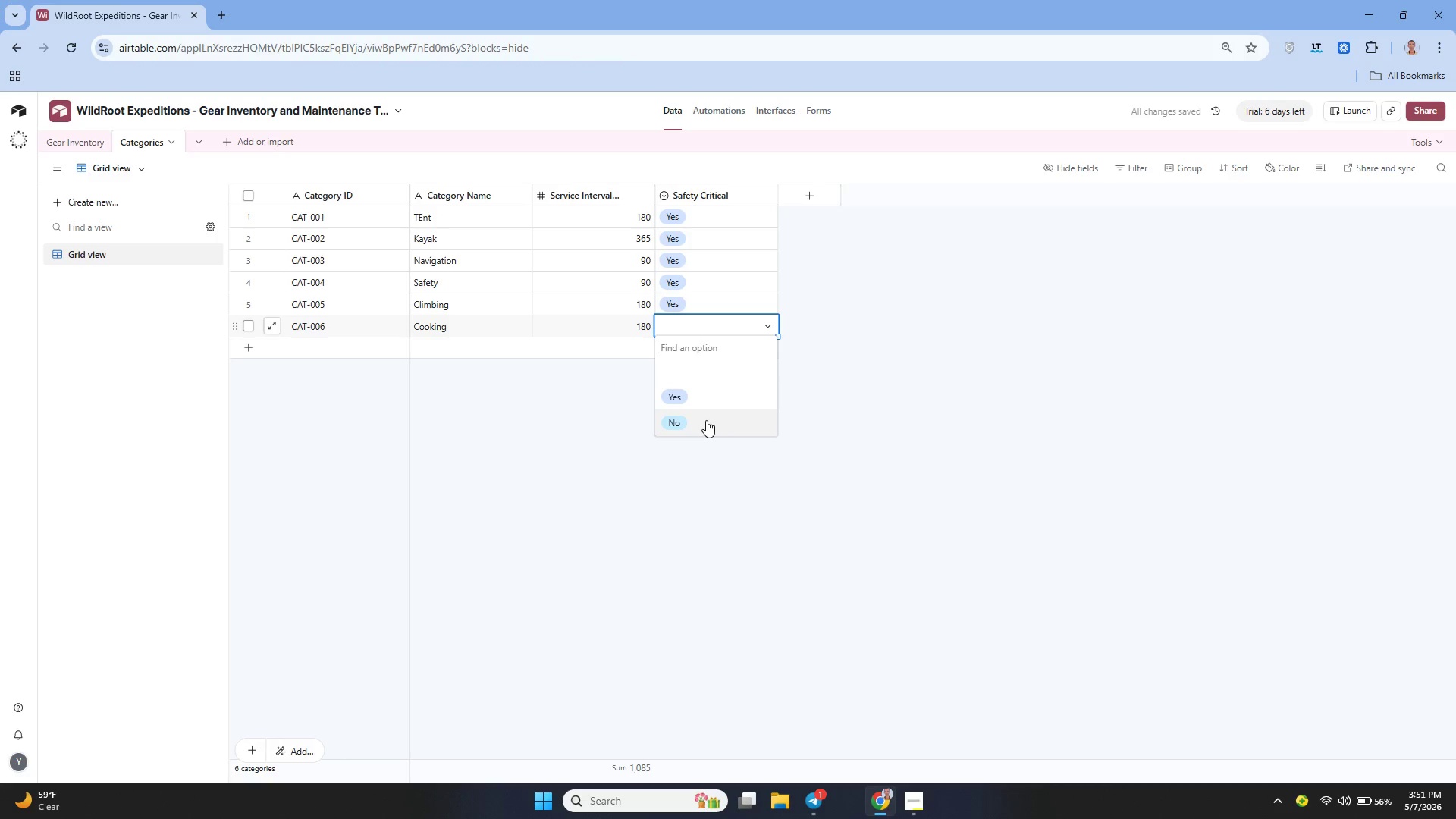 
left_click([706, 420])
 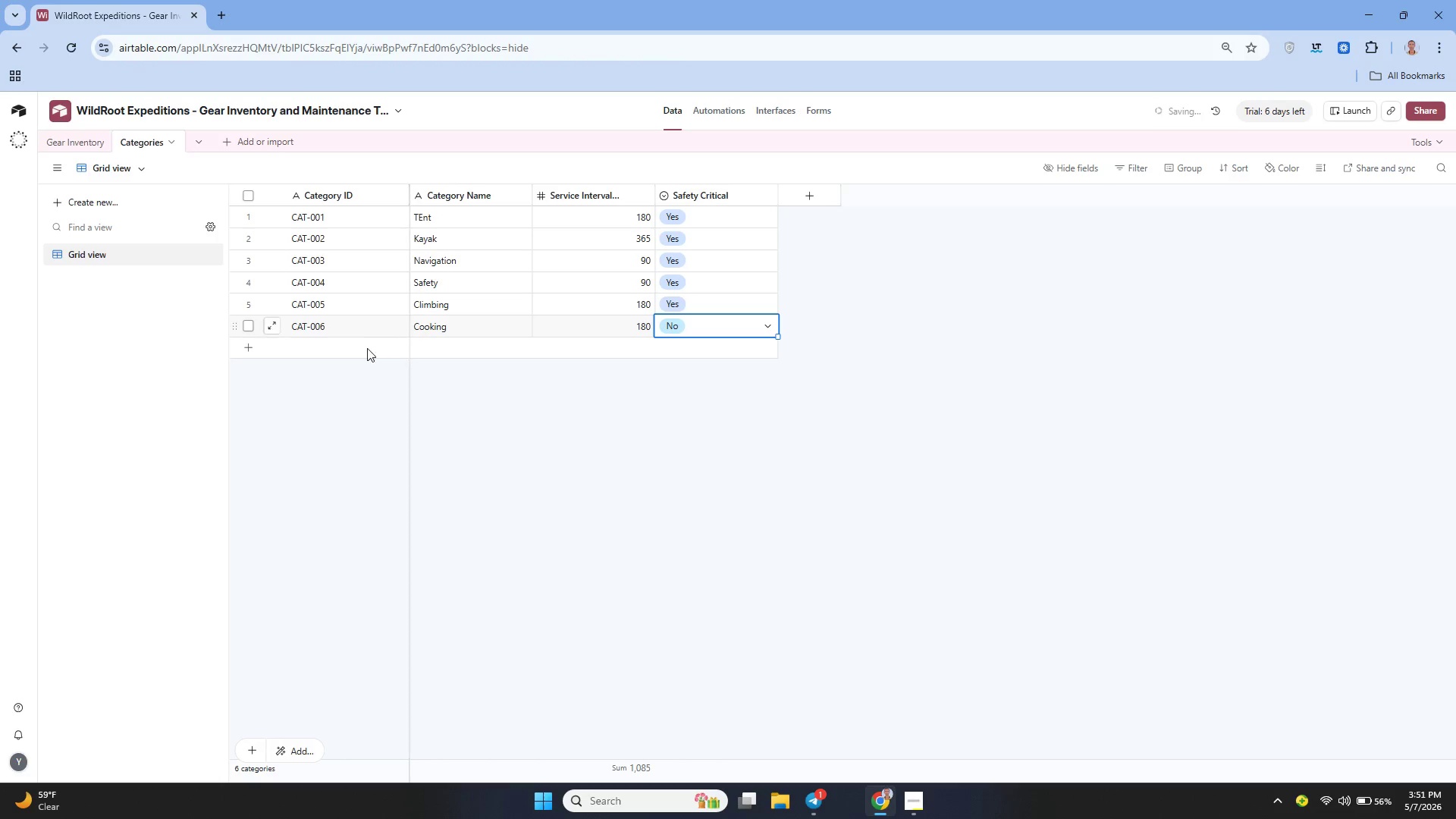 
left_click([359, 354])
 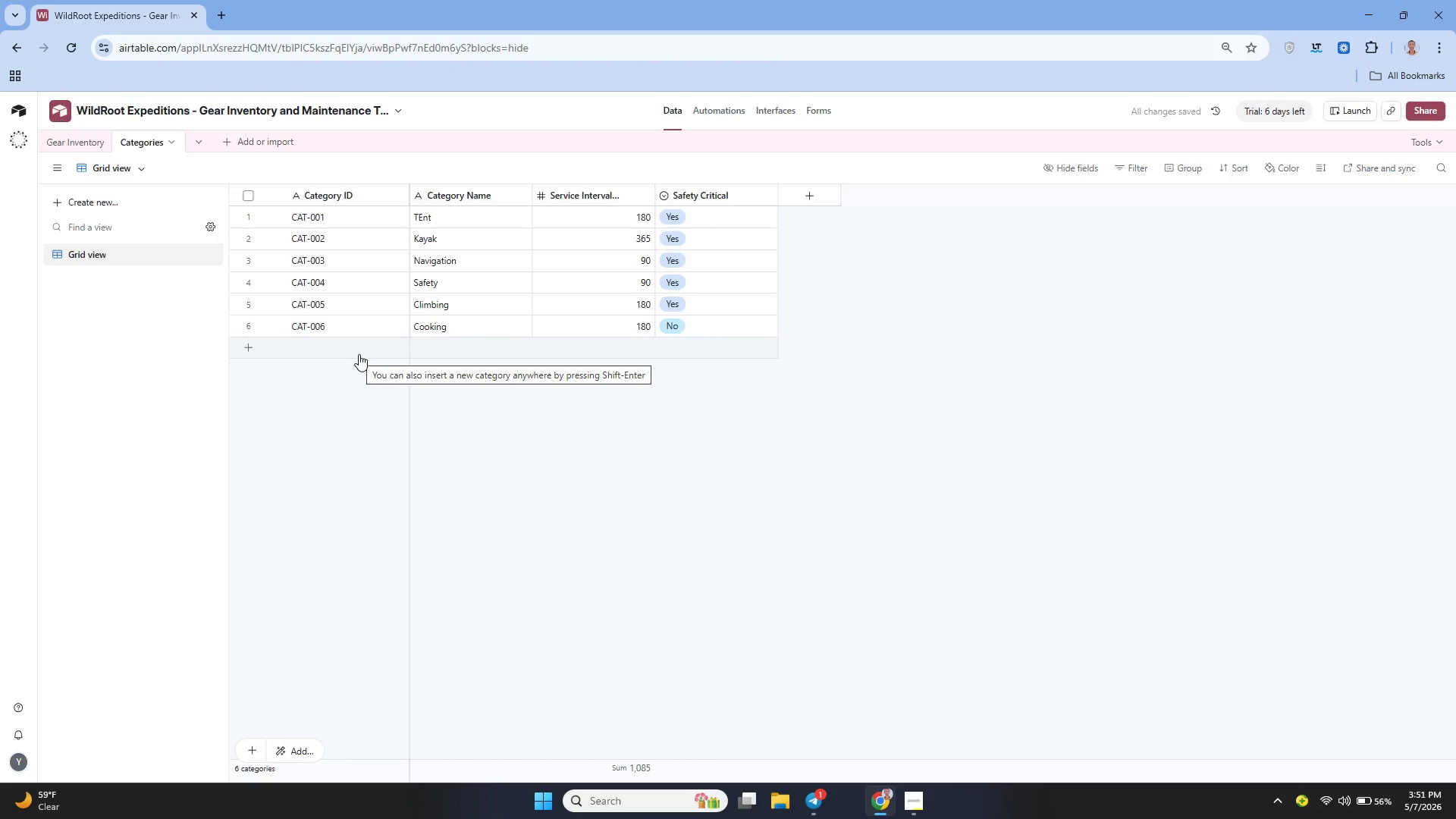 
type(CA)
 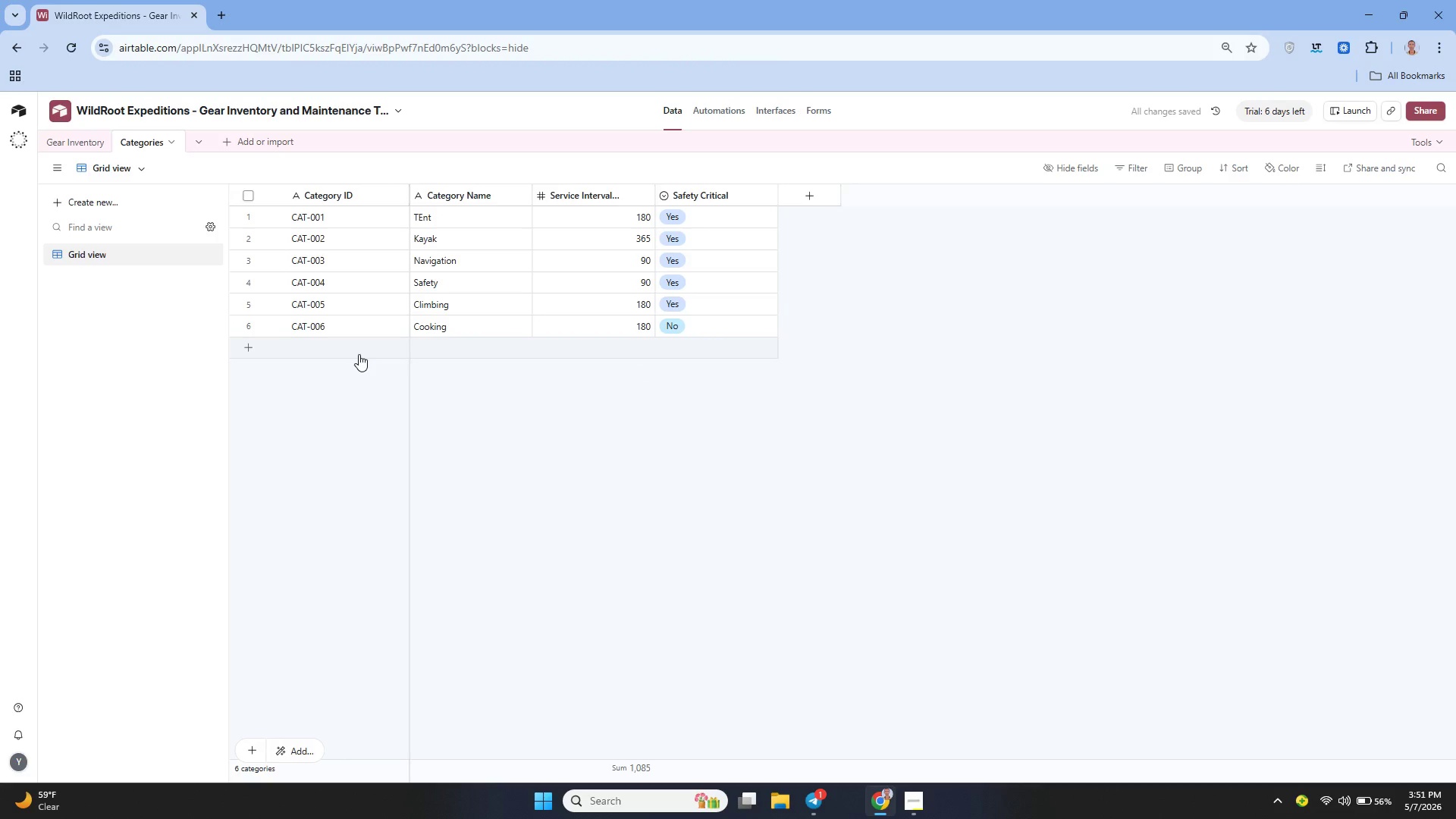 
left_click([359, 354])
 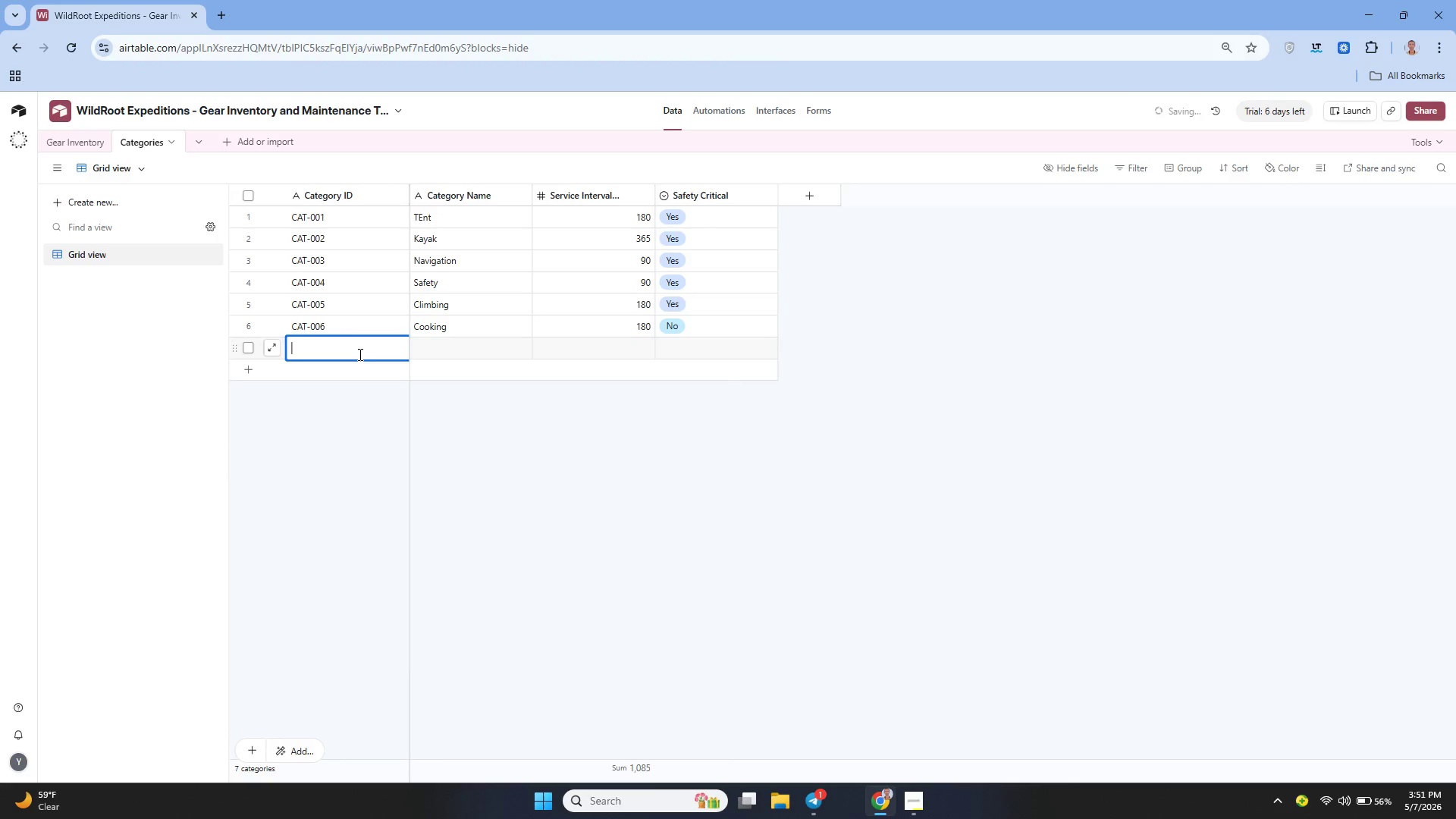 
type(CAT-007)
 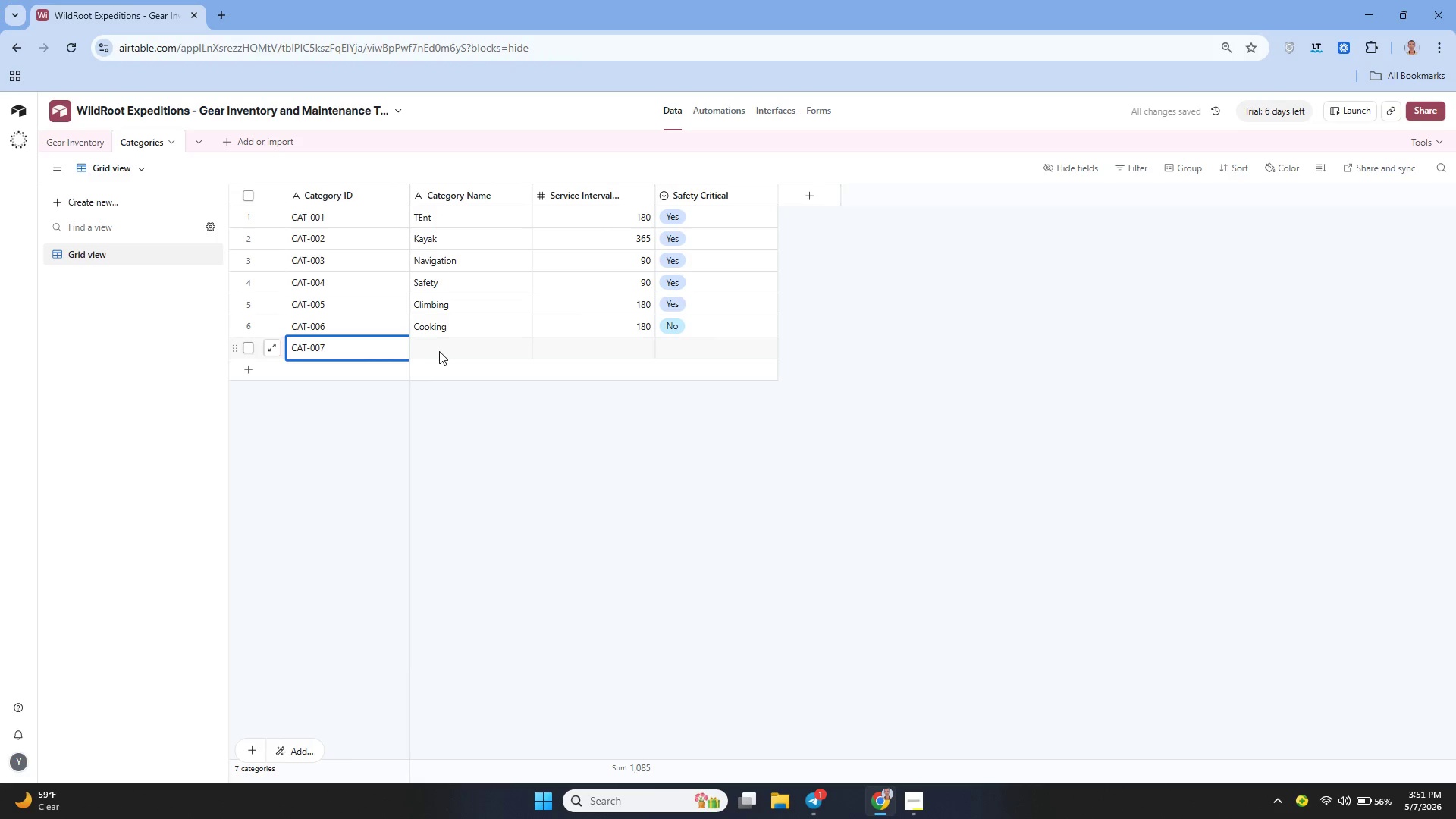 
left_click([441, 351])
 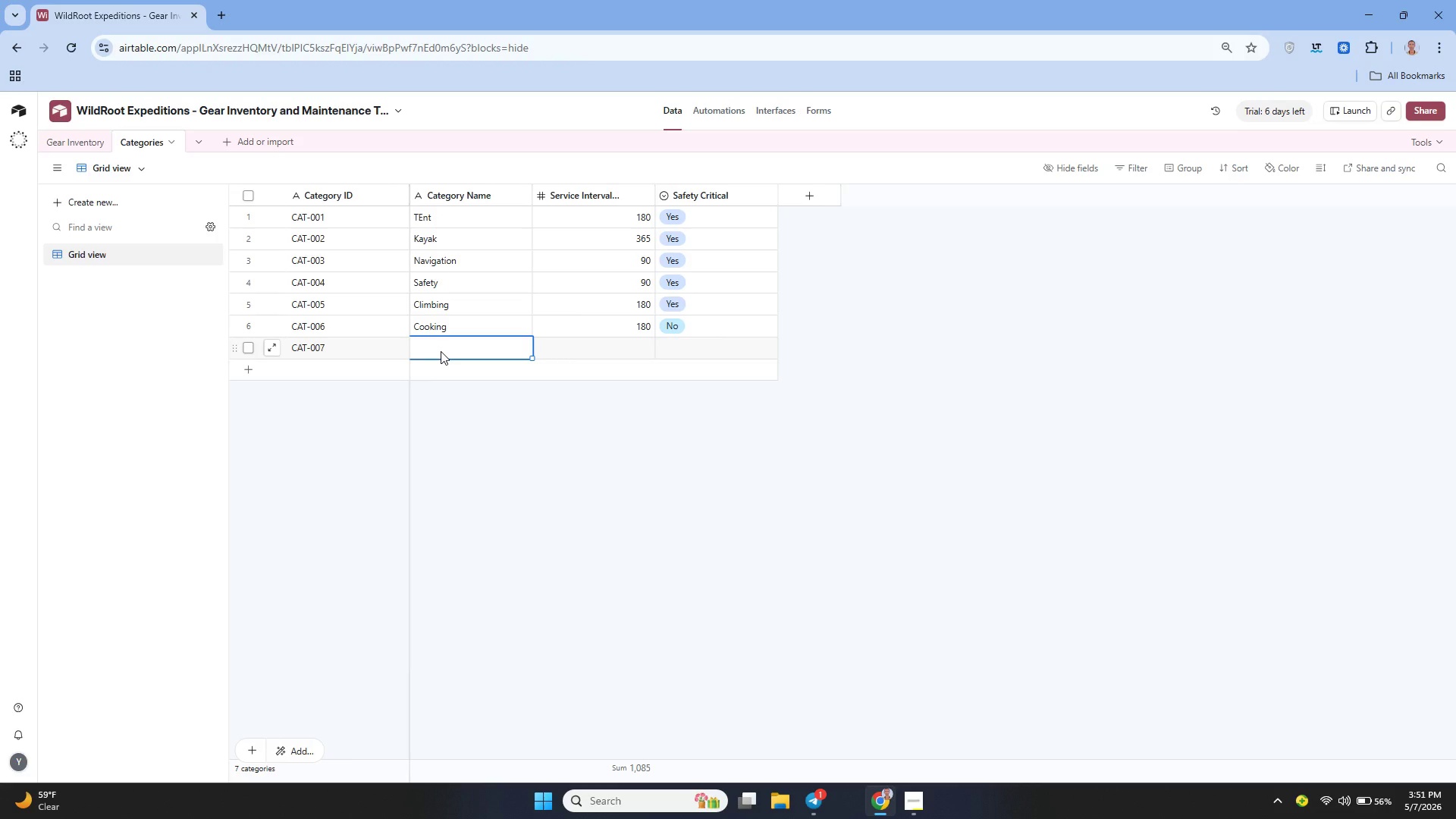 
type(Backpack)
 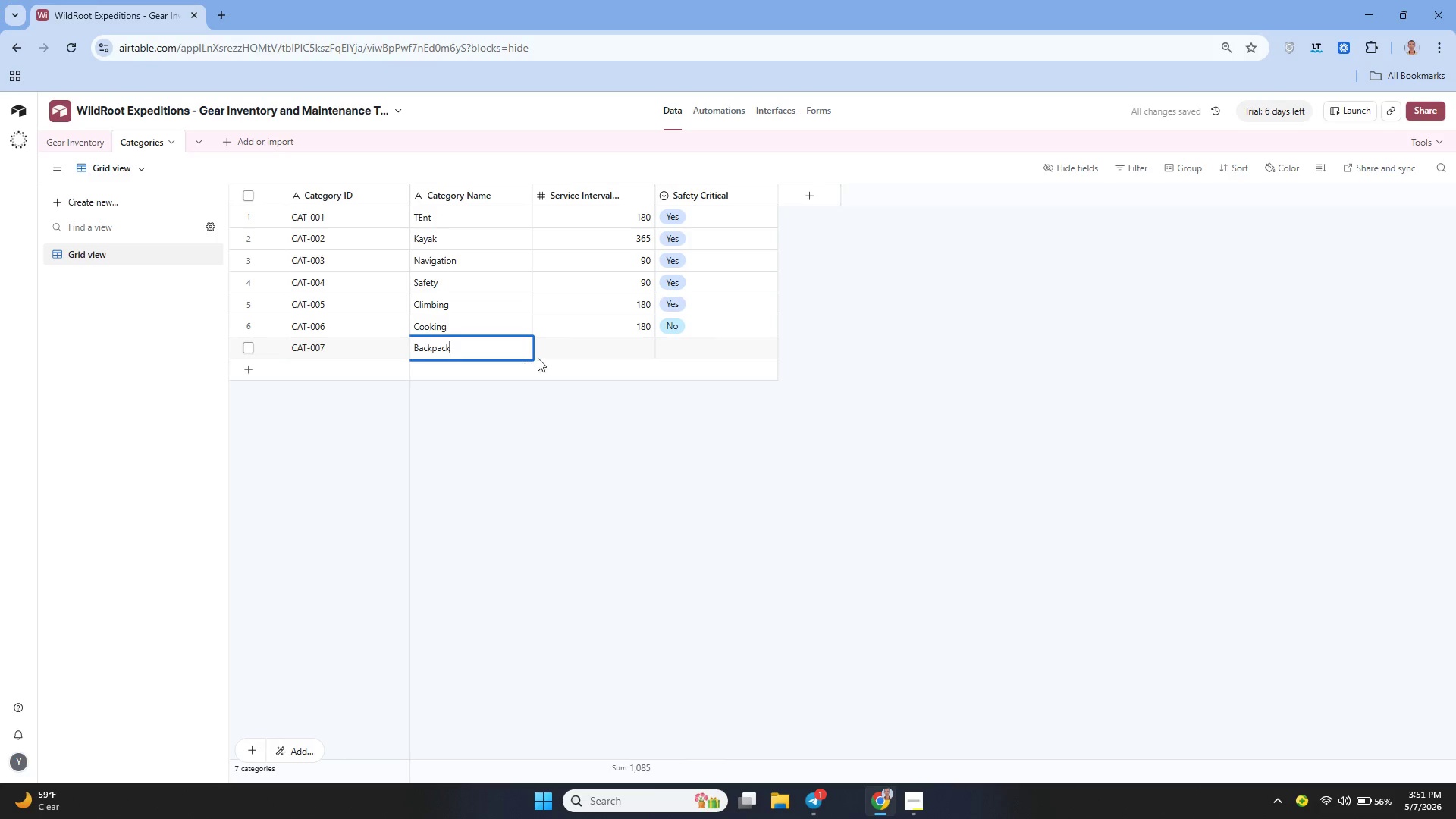 
left_click([577, 352])
 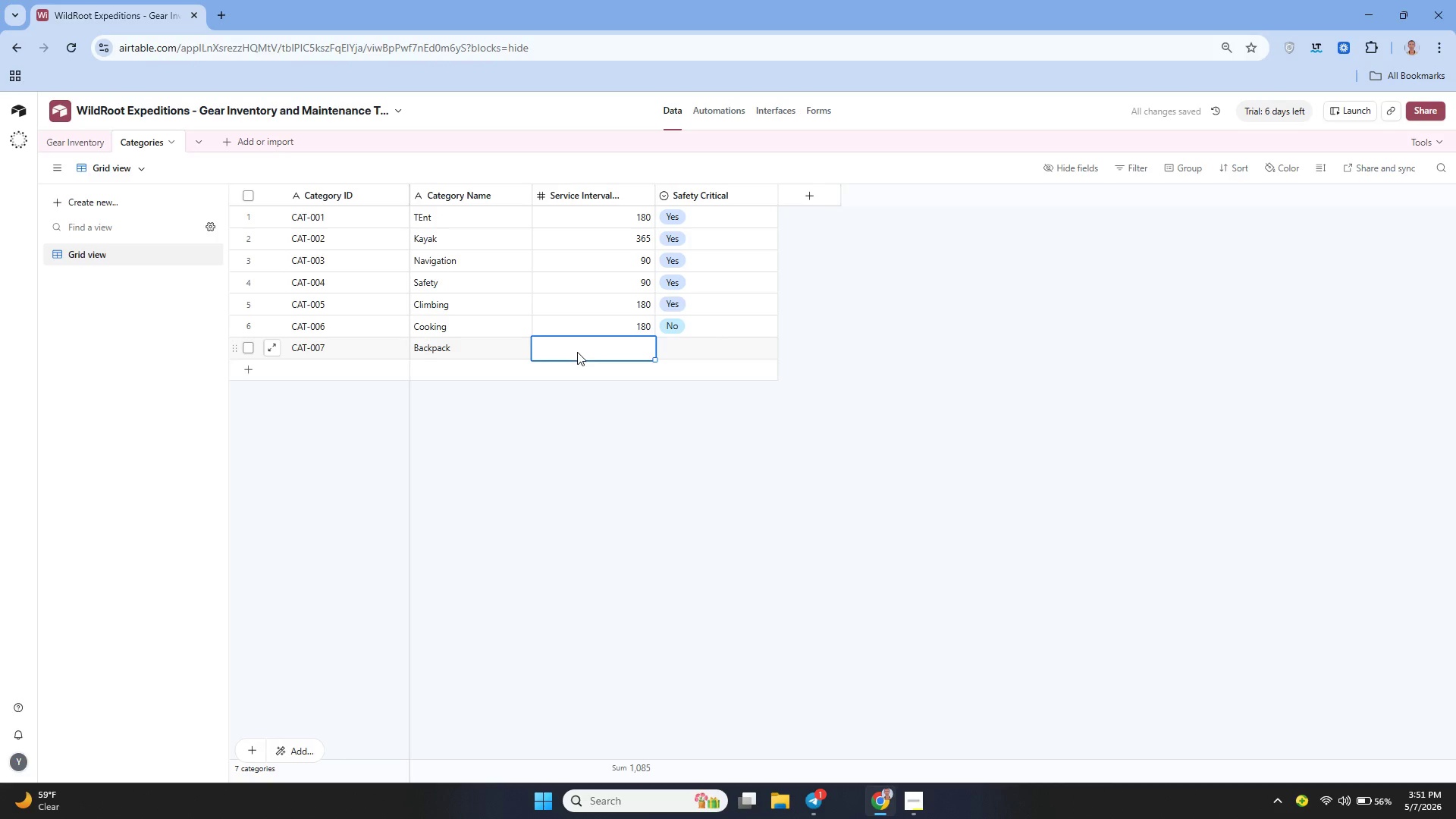 
type(365)
 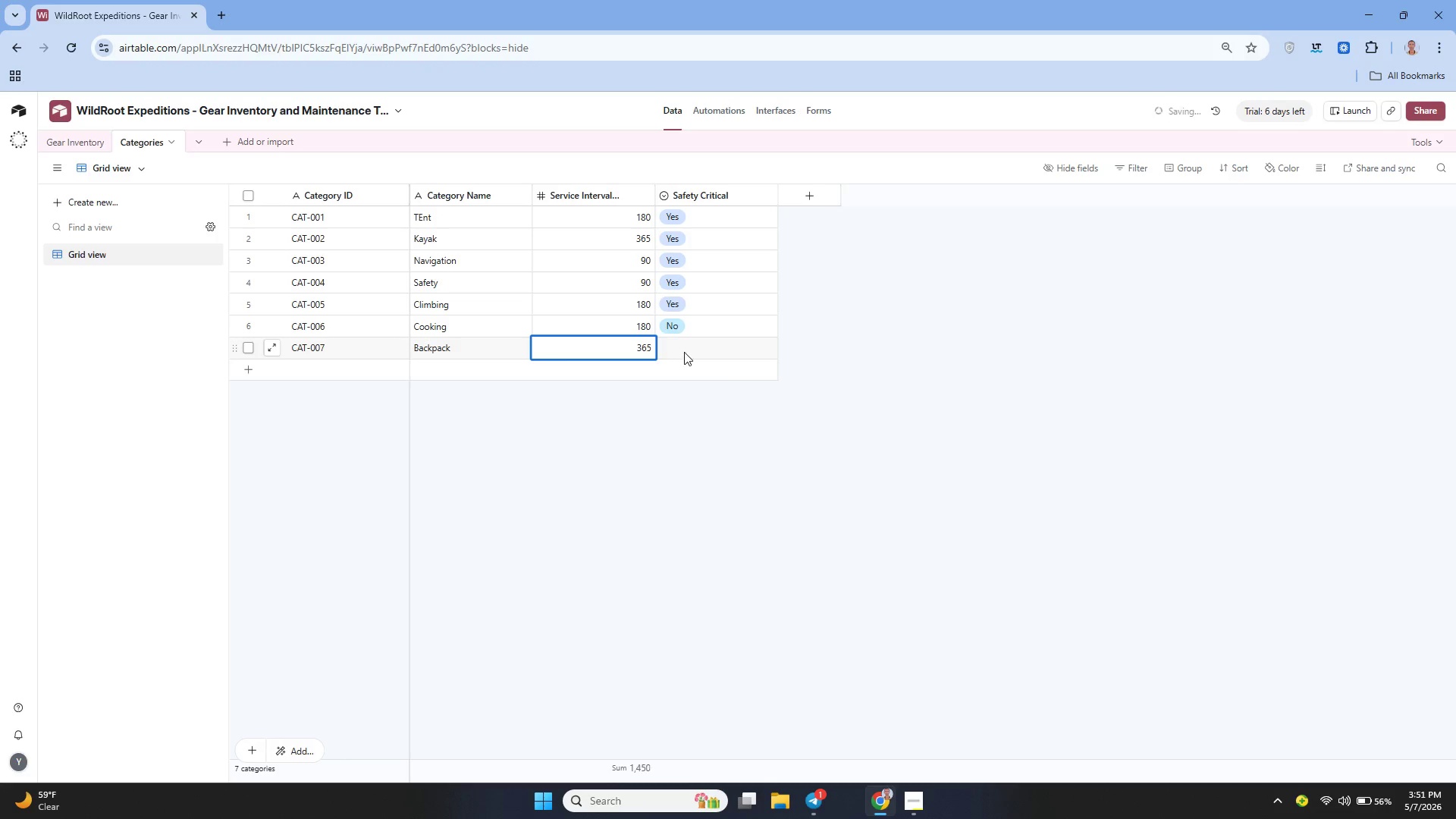 
left_click([686, 352])
 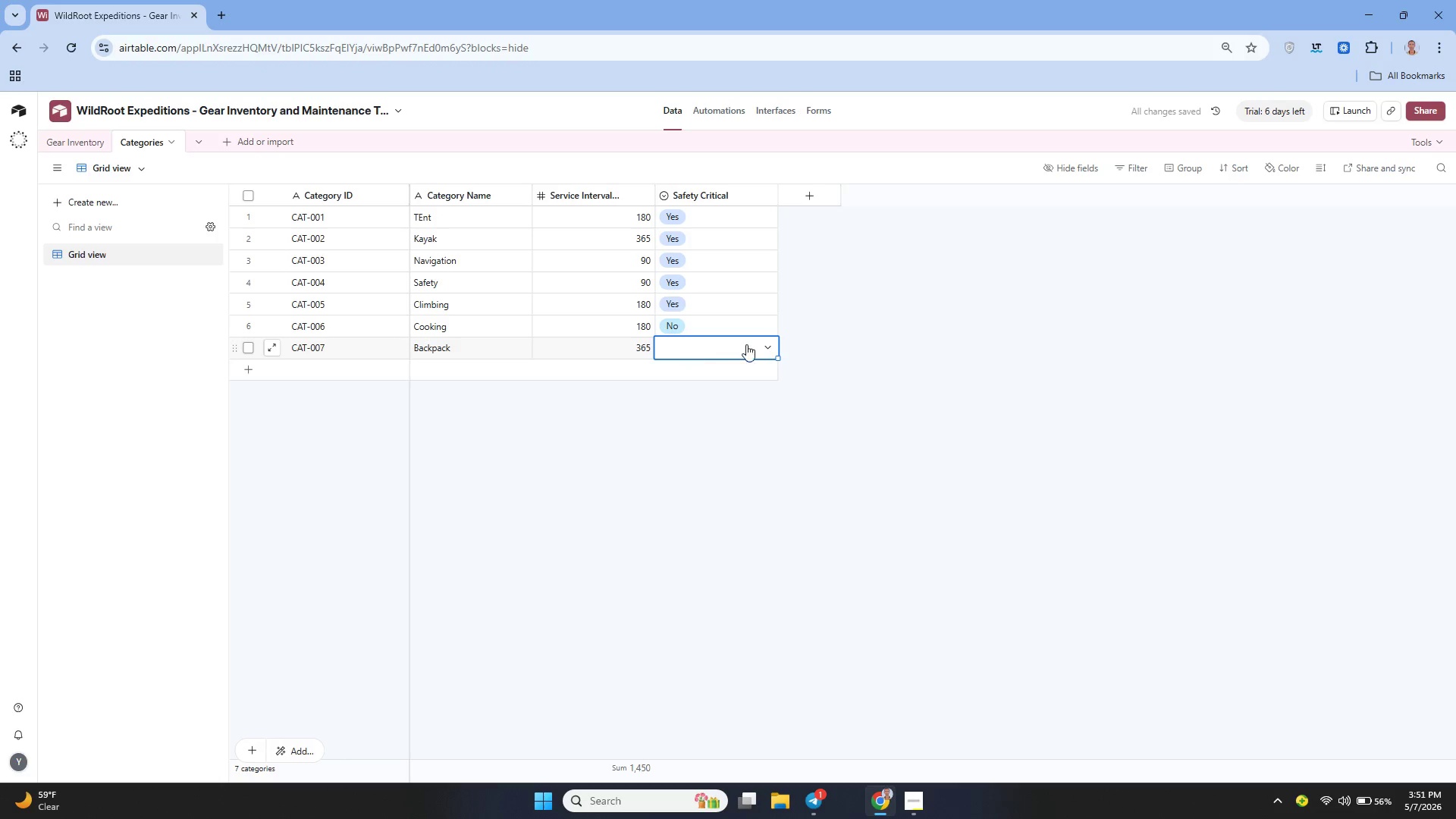 
left_click([773, 347])
 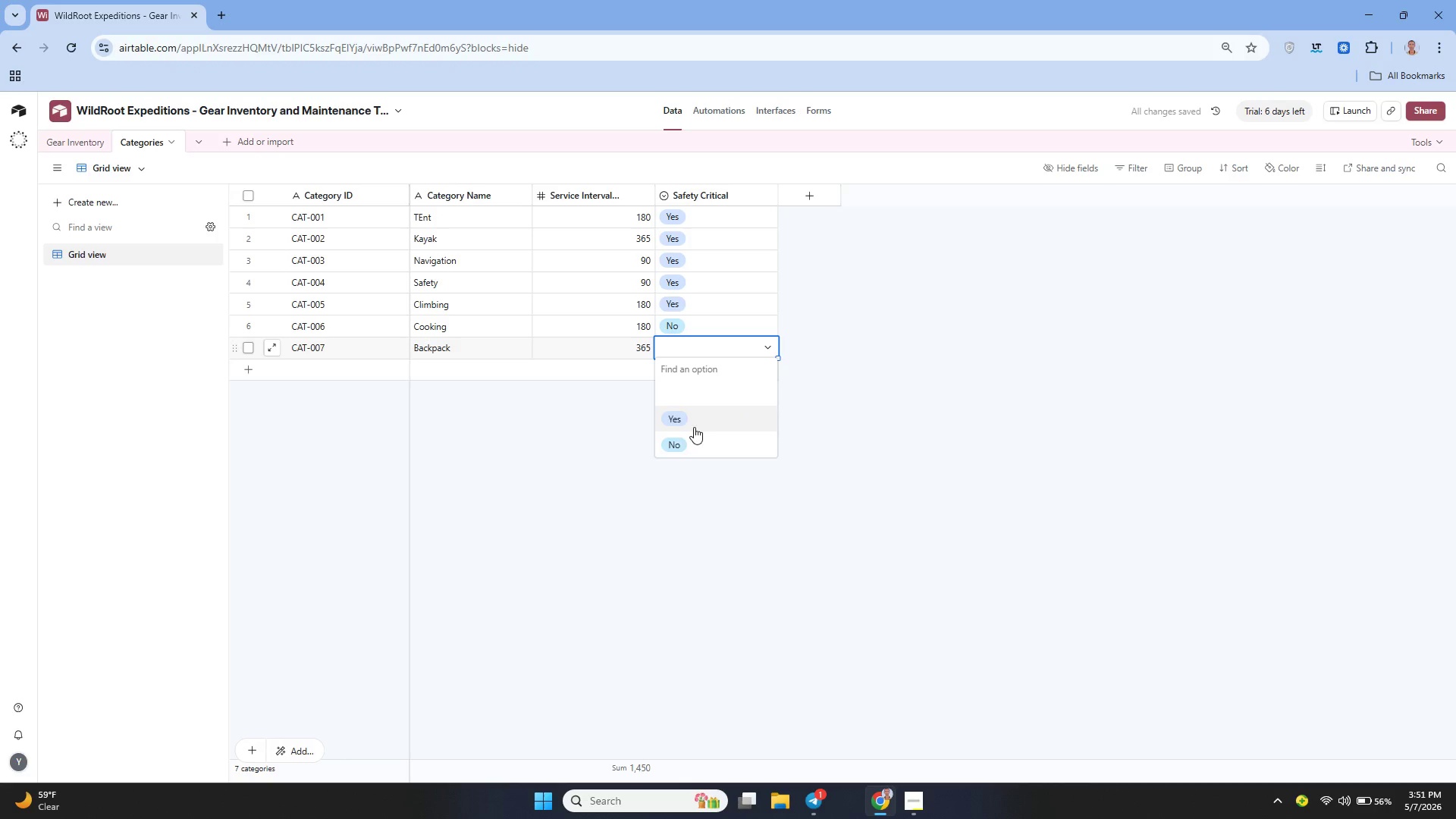 
left_click([685, 441])
 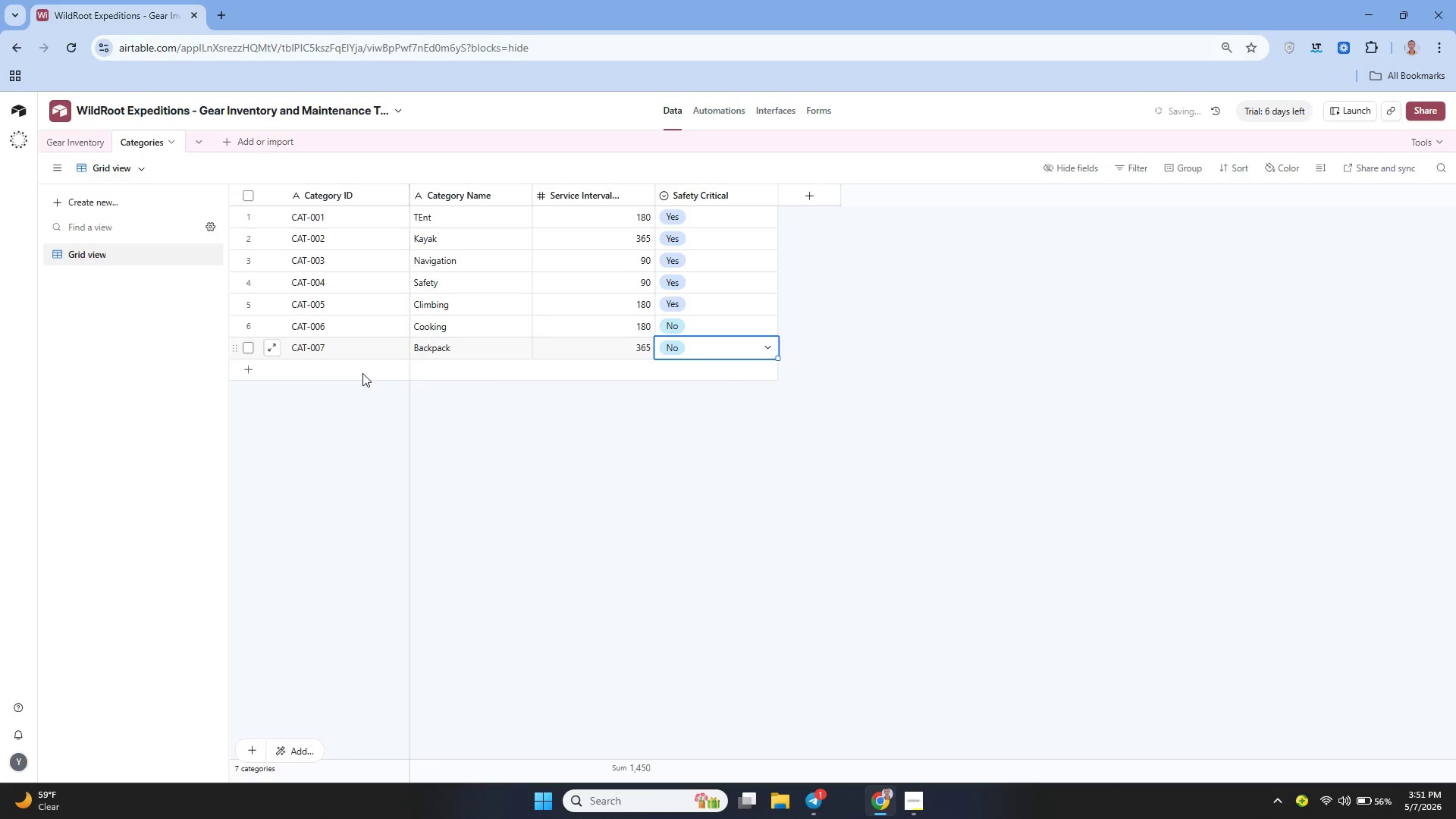 
left_click([356, 375])
 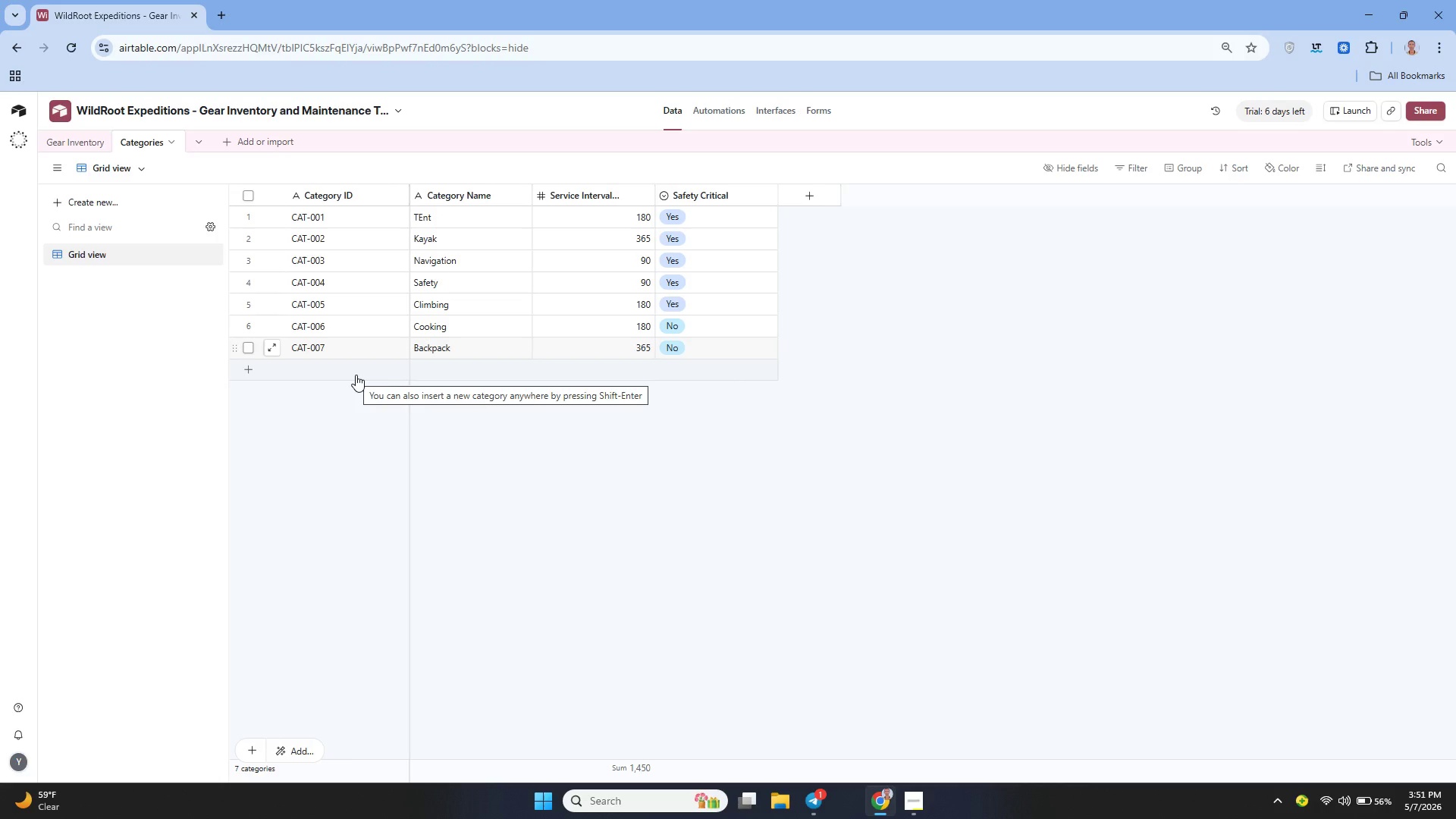 
wait(12.23)
 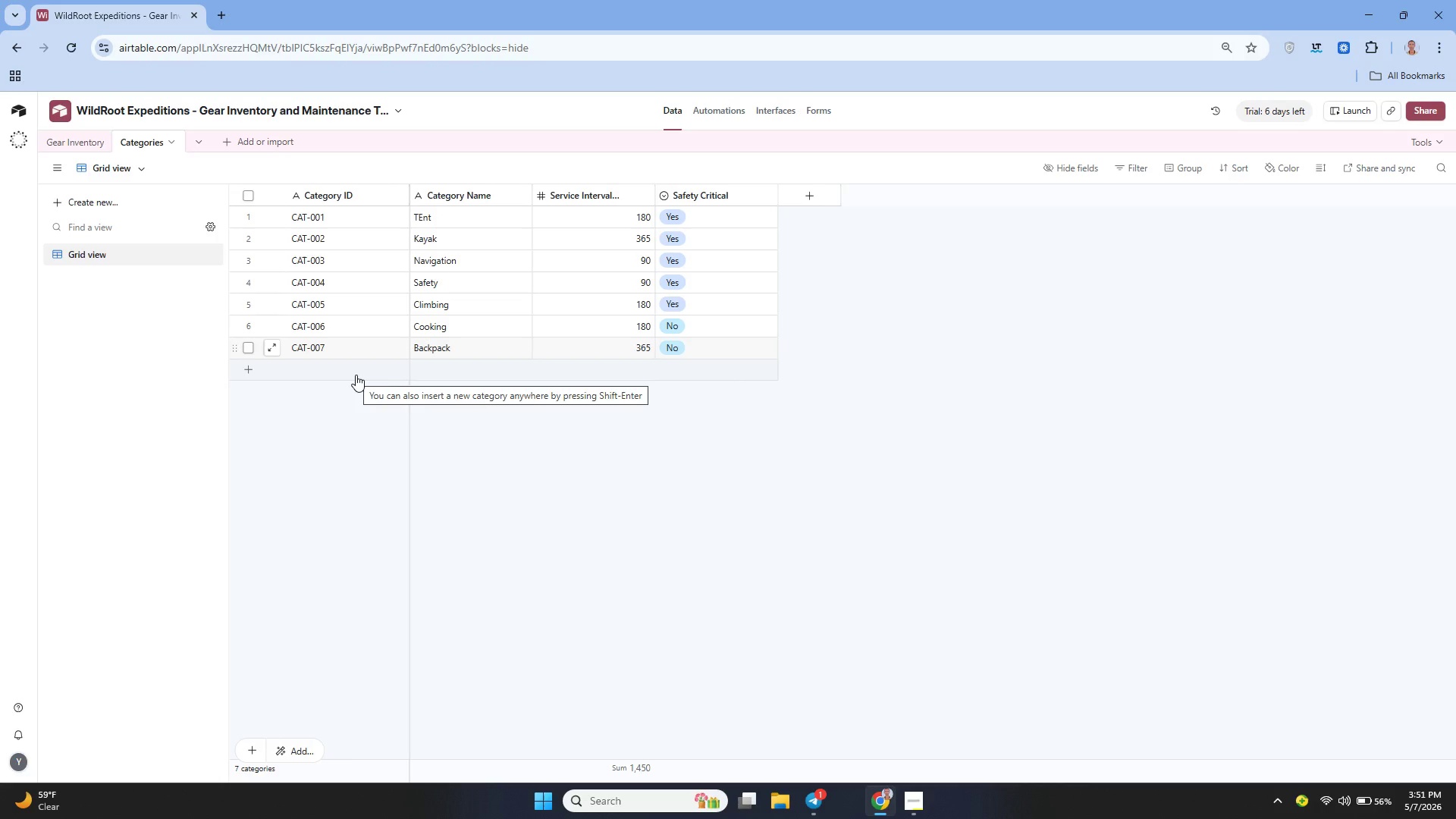 
left_click([227, 136])
 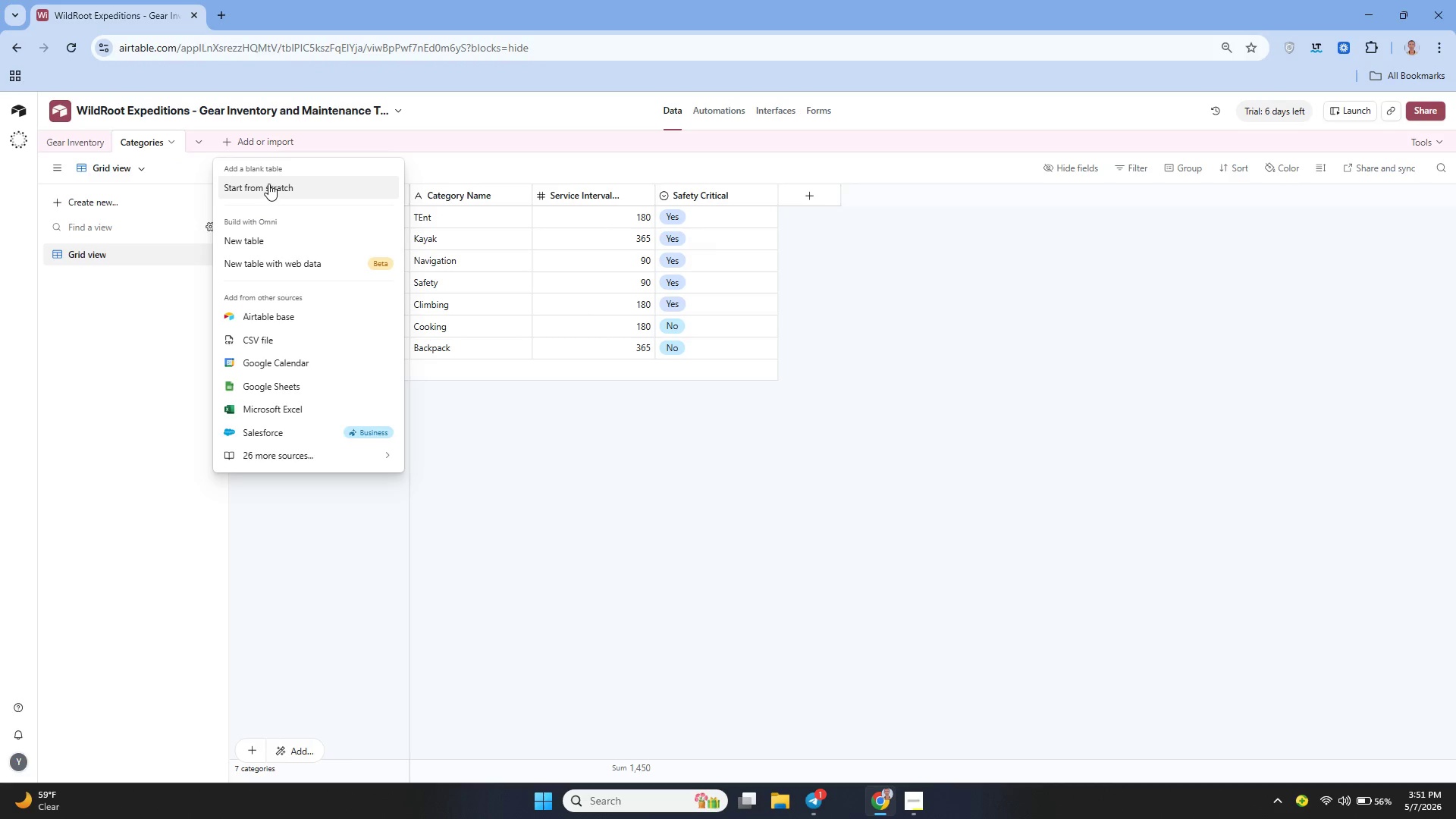 
left_click([268, 184])
 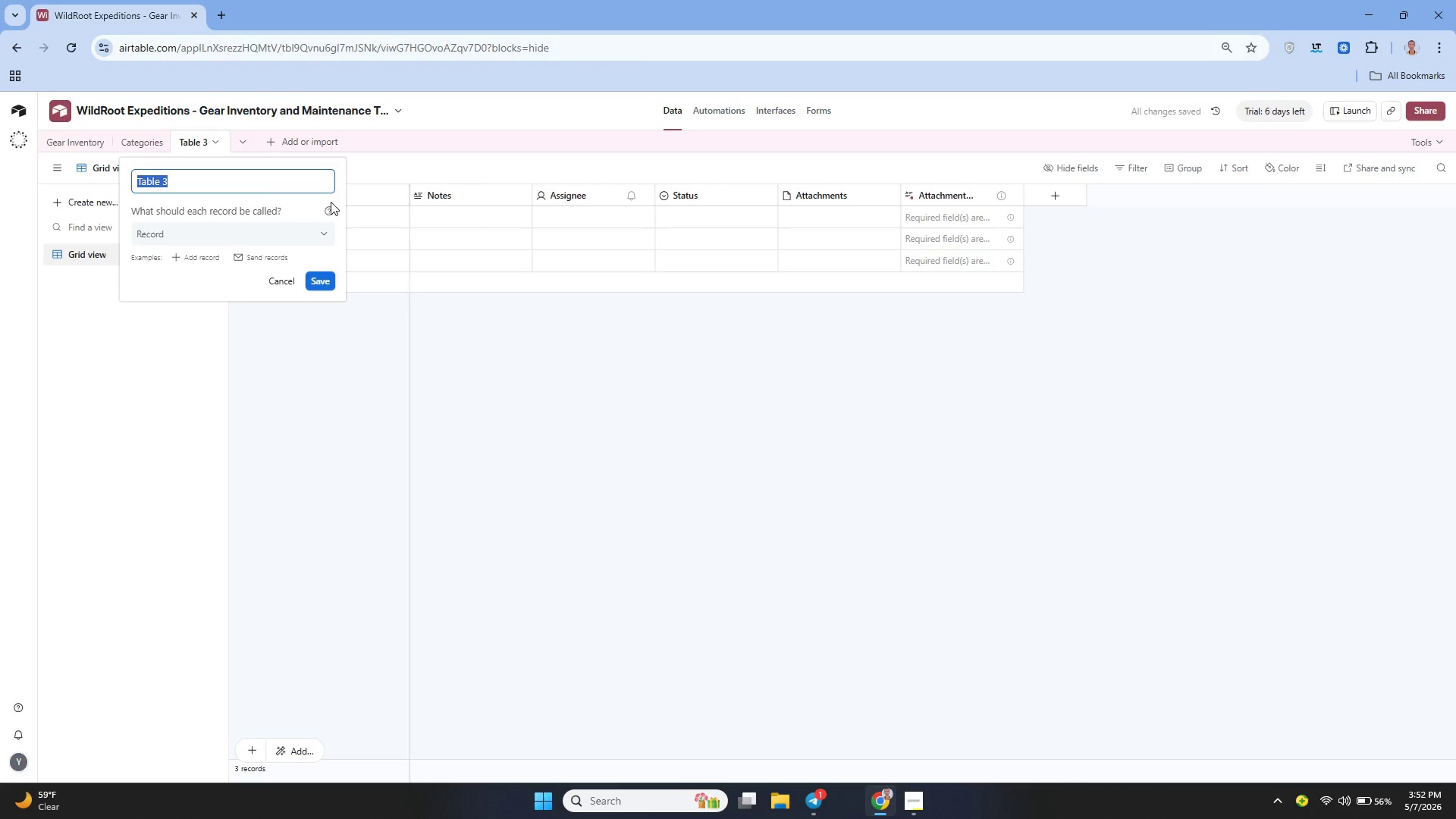 
wait(5.42)
 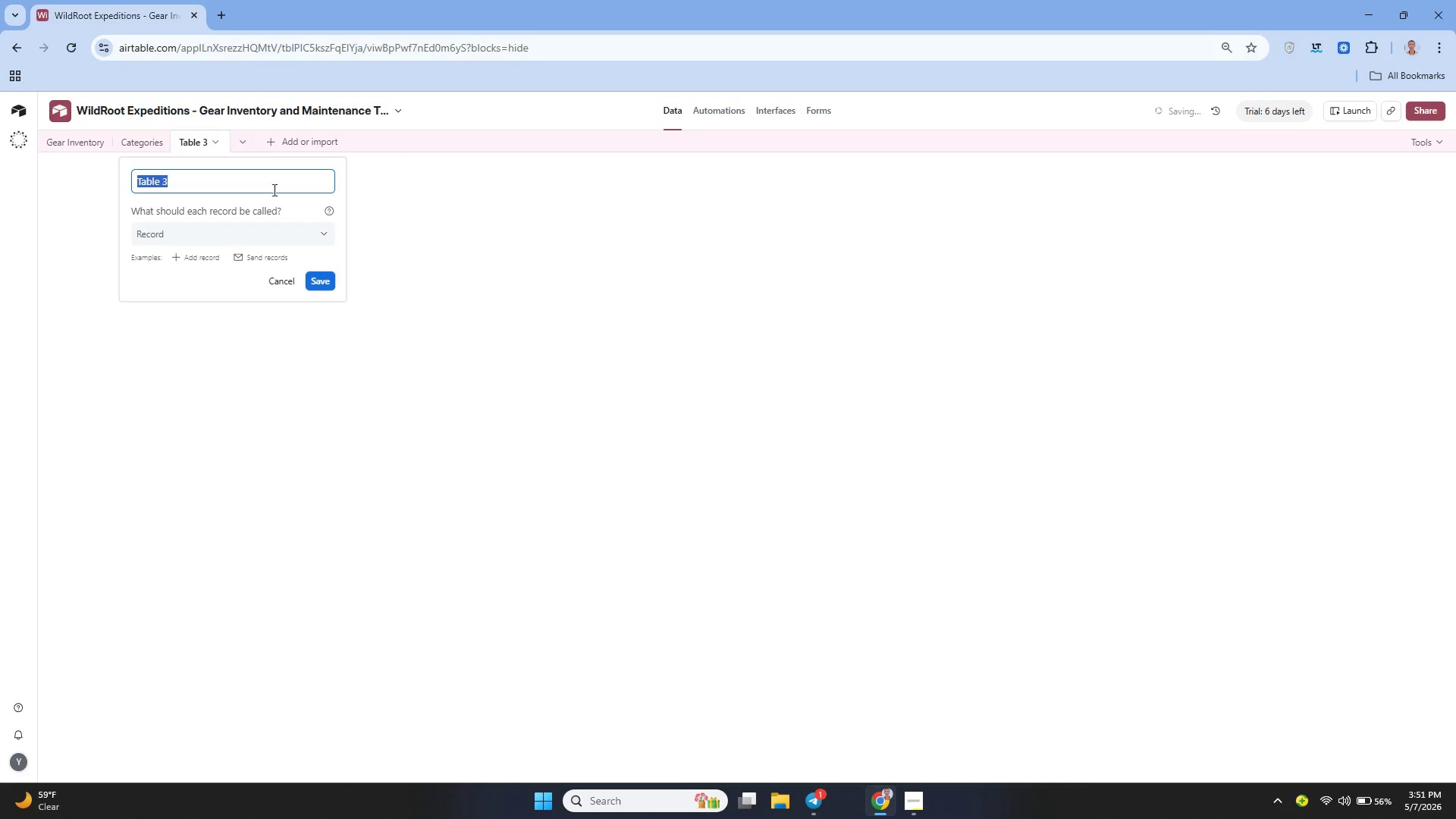 
type(Maintenance Logs)
 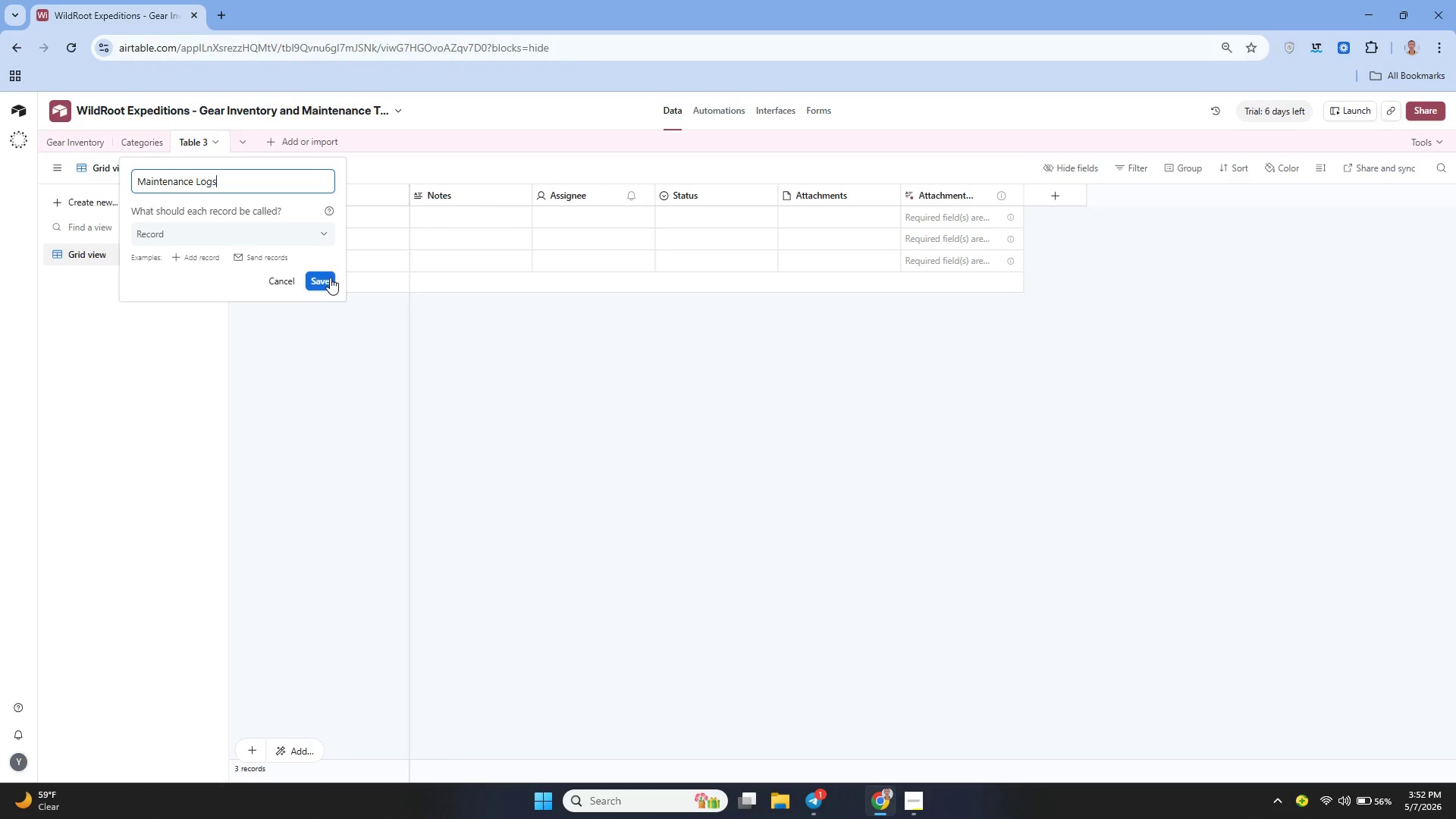 
left_click([328, 278])
 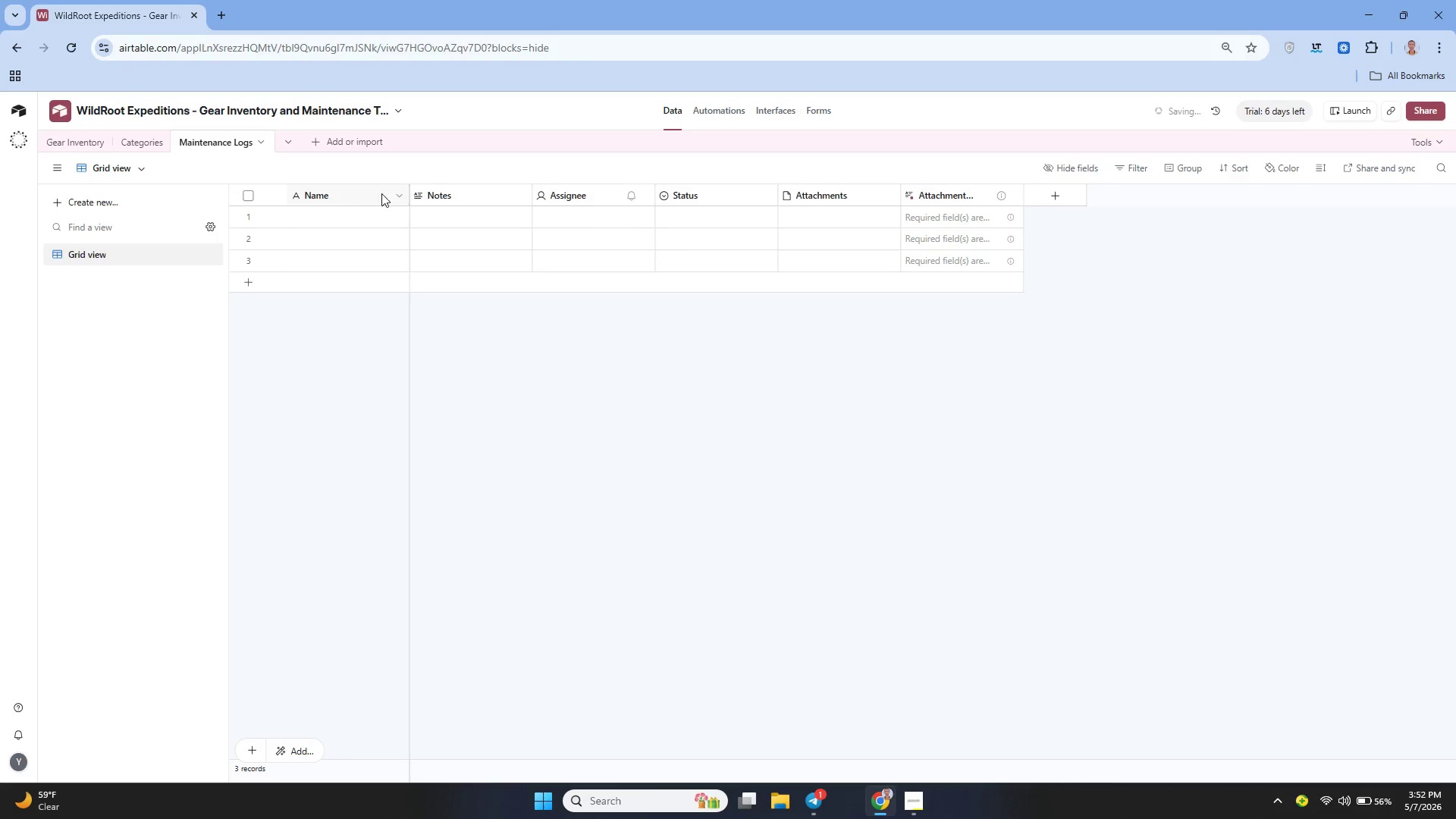 
left_click([397, 193])
 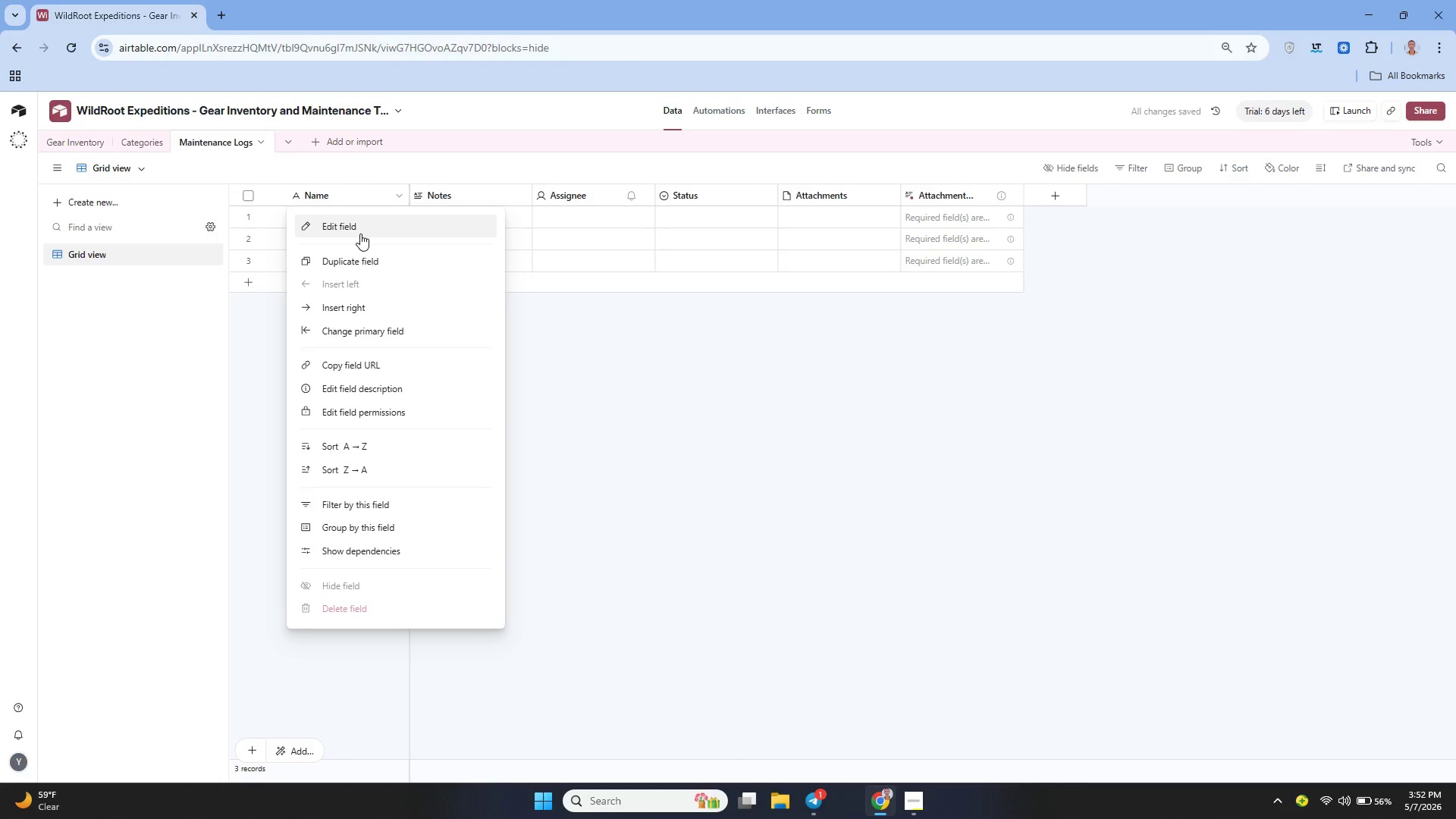 
left_click([356, 234])
 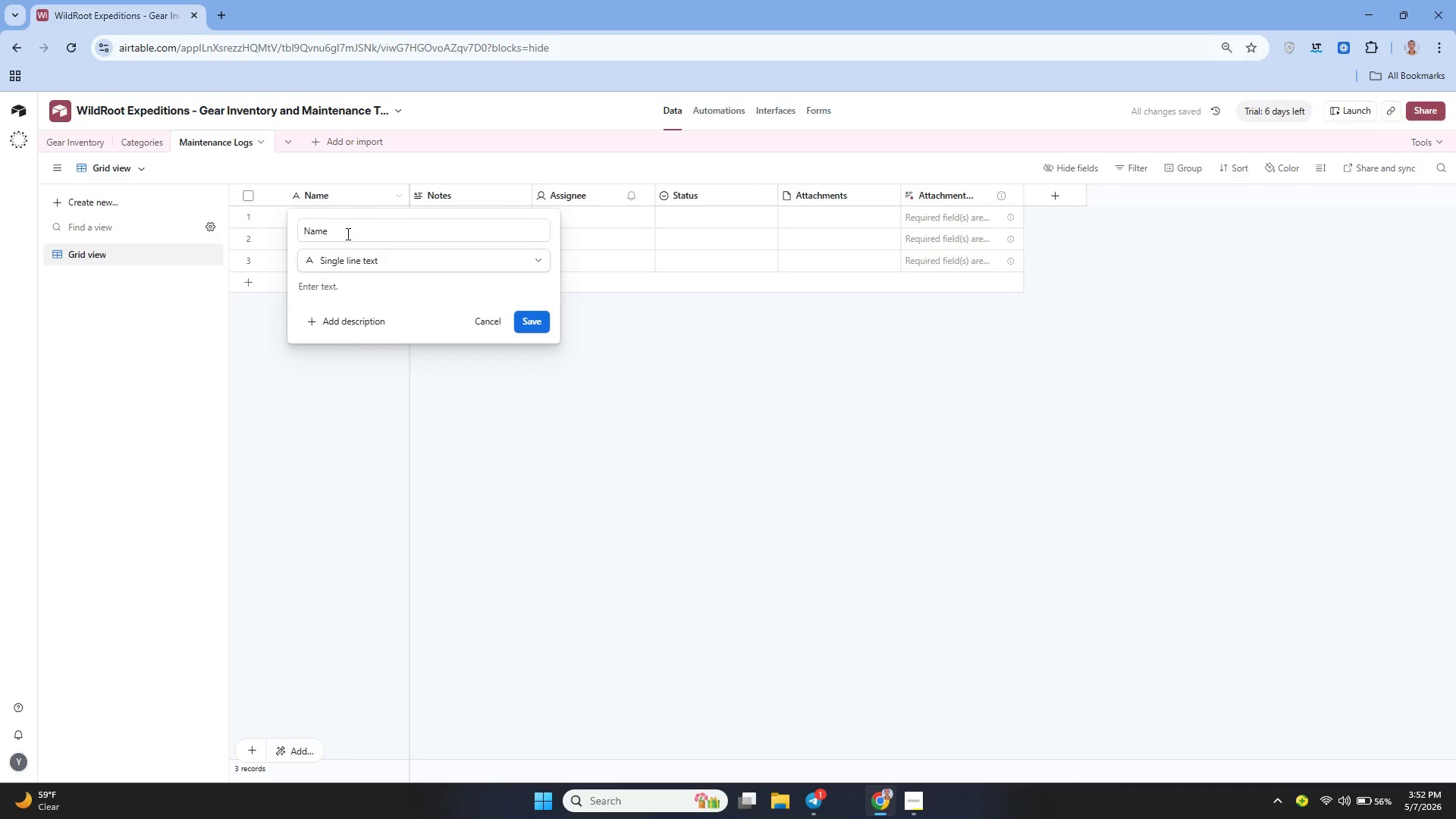 
left_click([339, 222])
 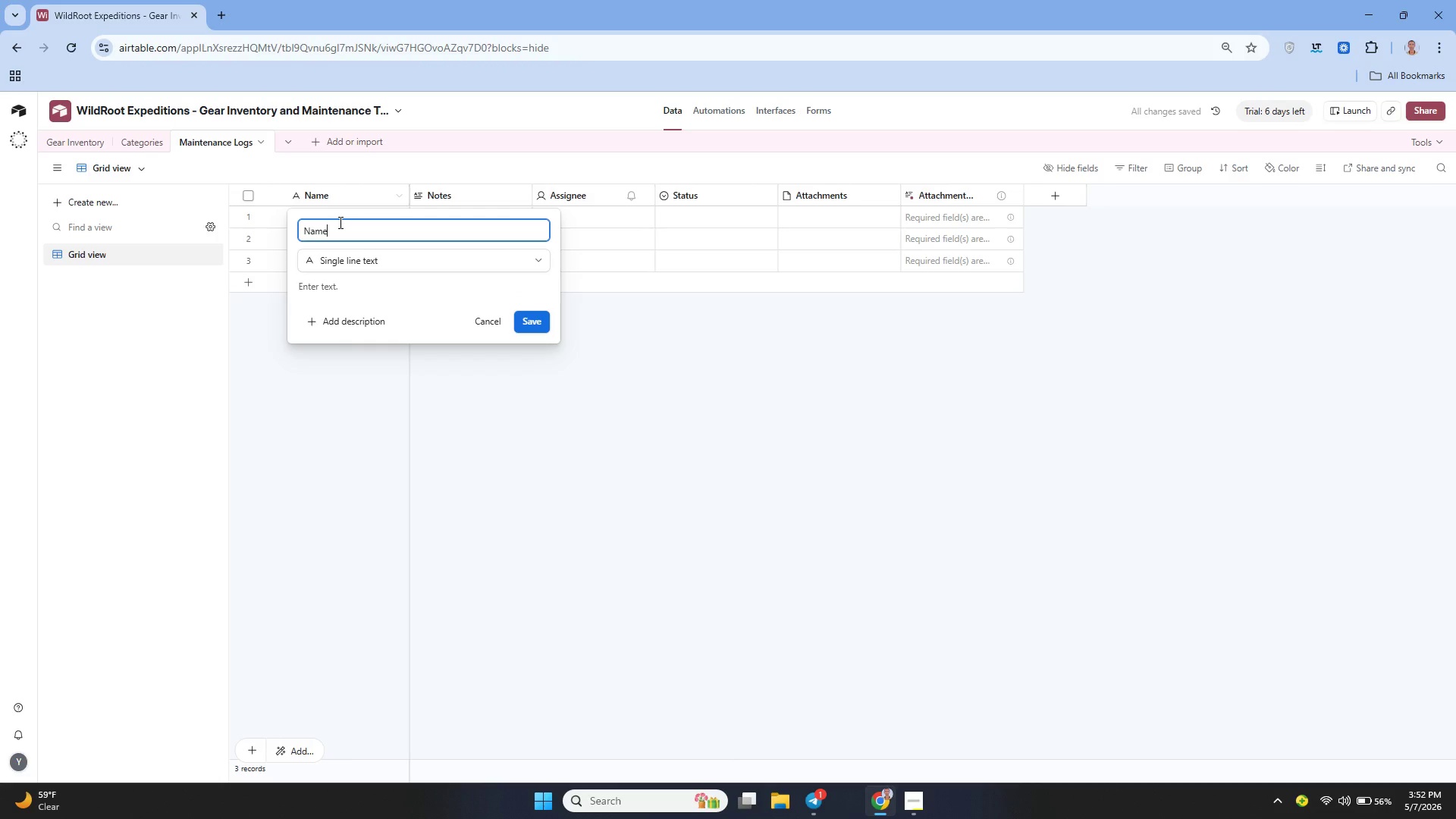 
key(Backspace)
key(Backspace)
key(Backspace)
key(Backspace)
type(Log ID)
 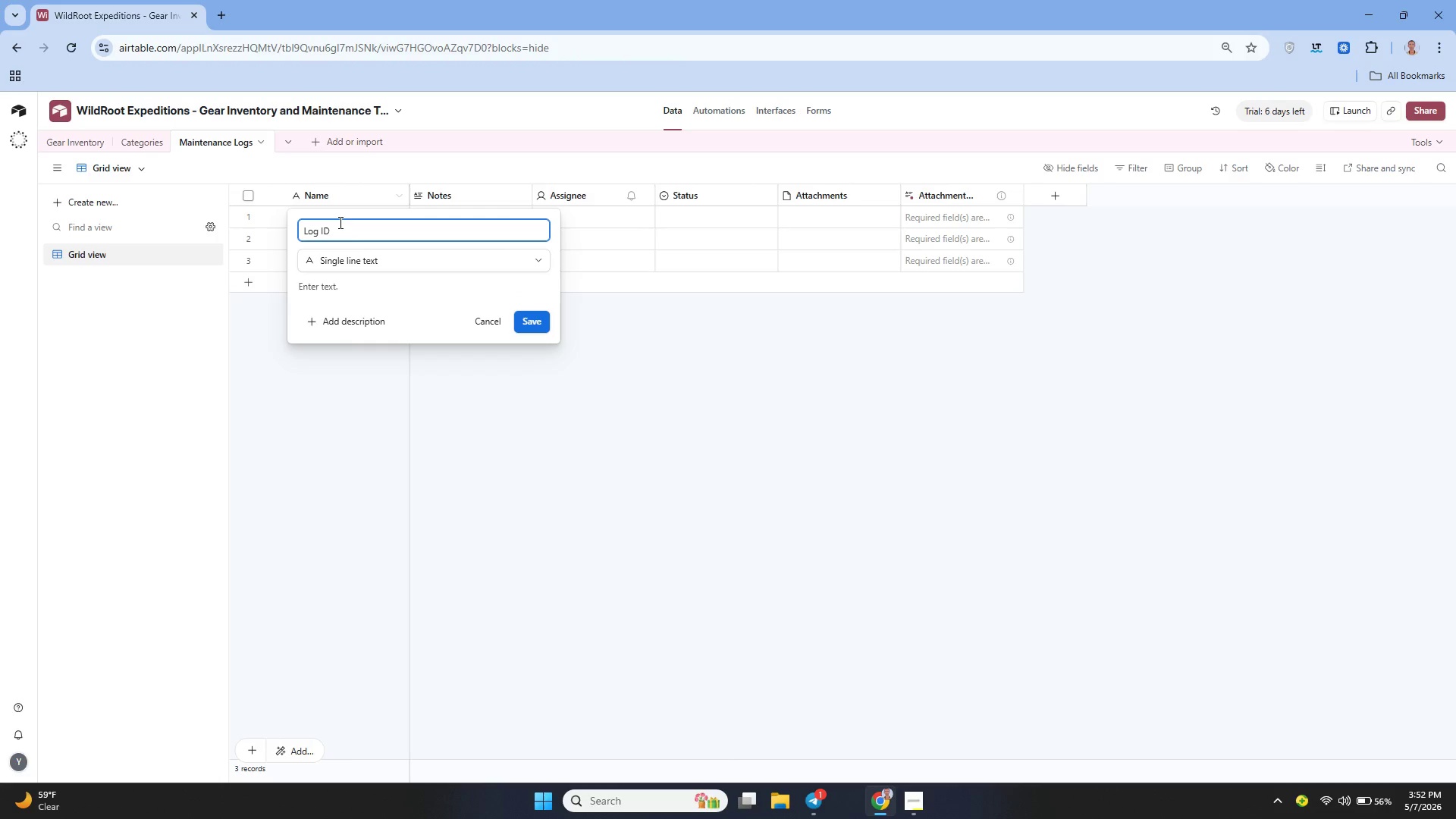 
left_click([532, 320])
 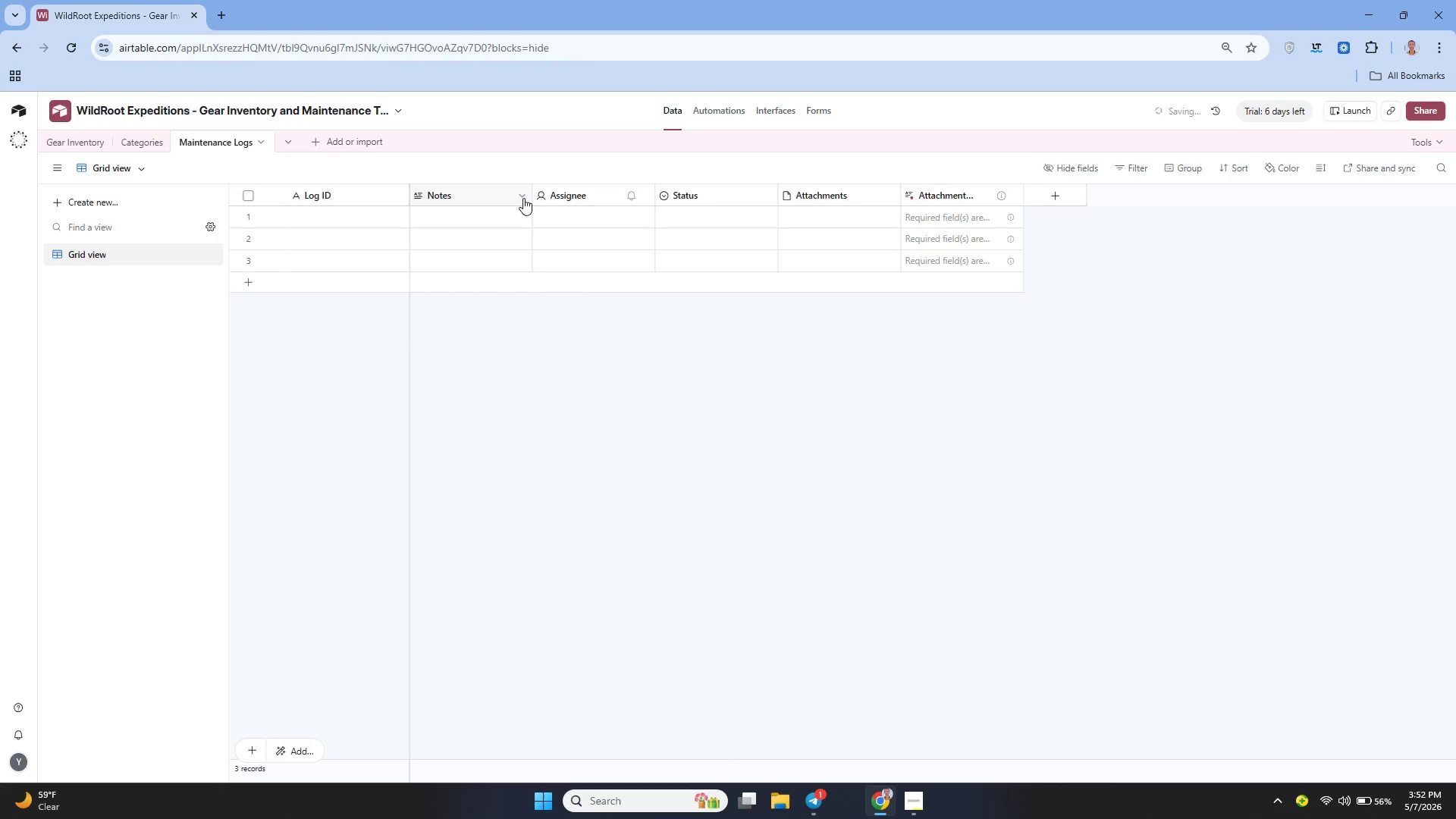 
left_click_drag(start_coordinate=[523, 198], to_coordinate=[521, 192])
 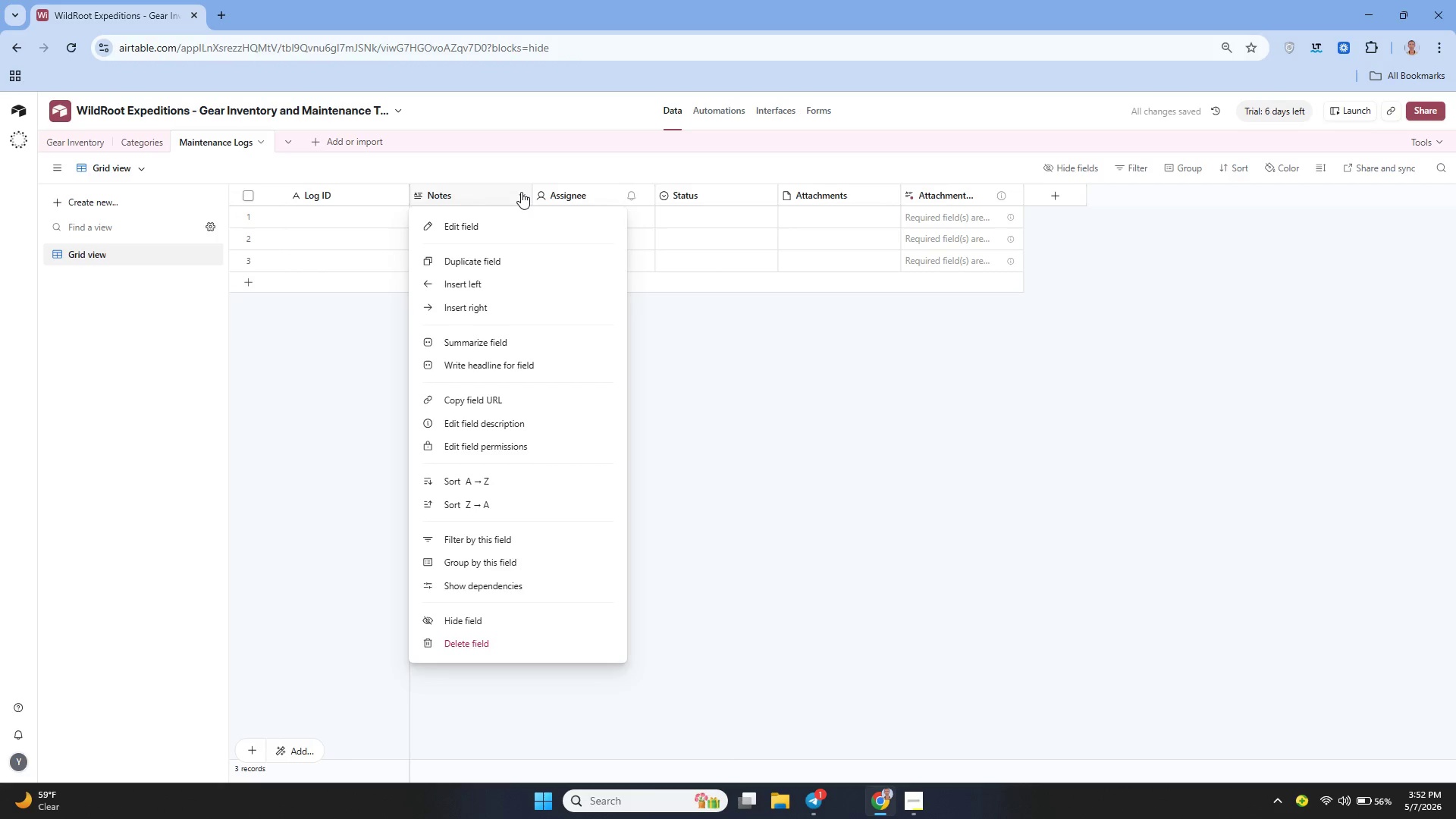 
left_click([521, 192])
 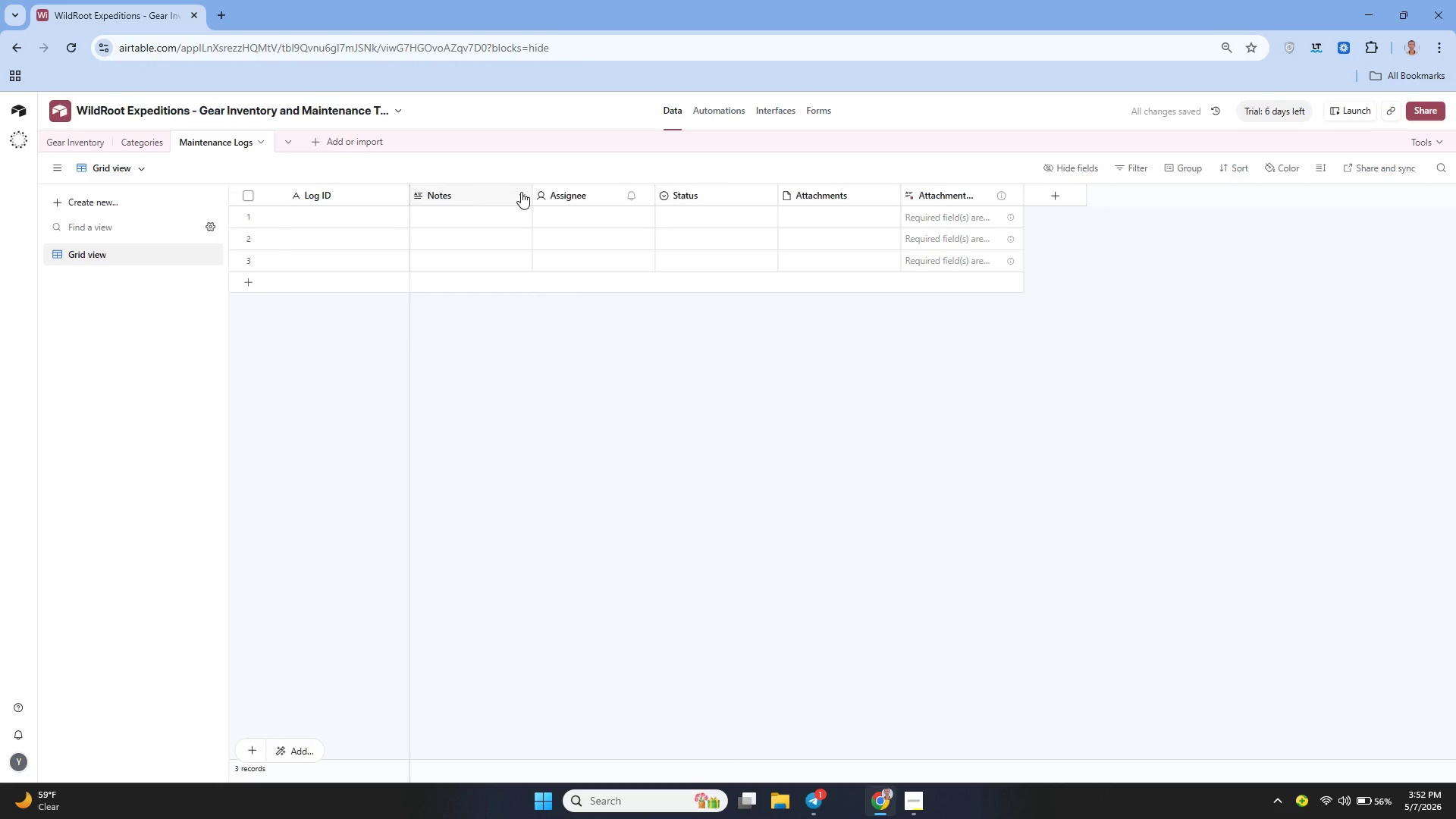 
left_click([521, 192])
 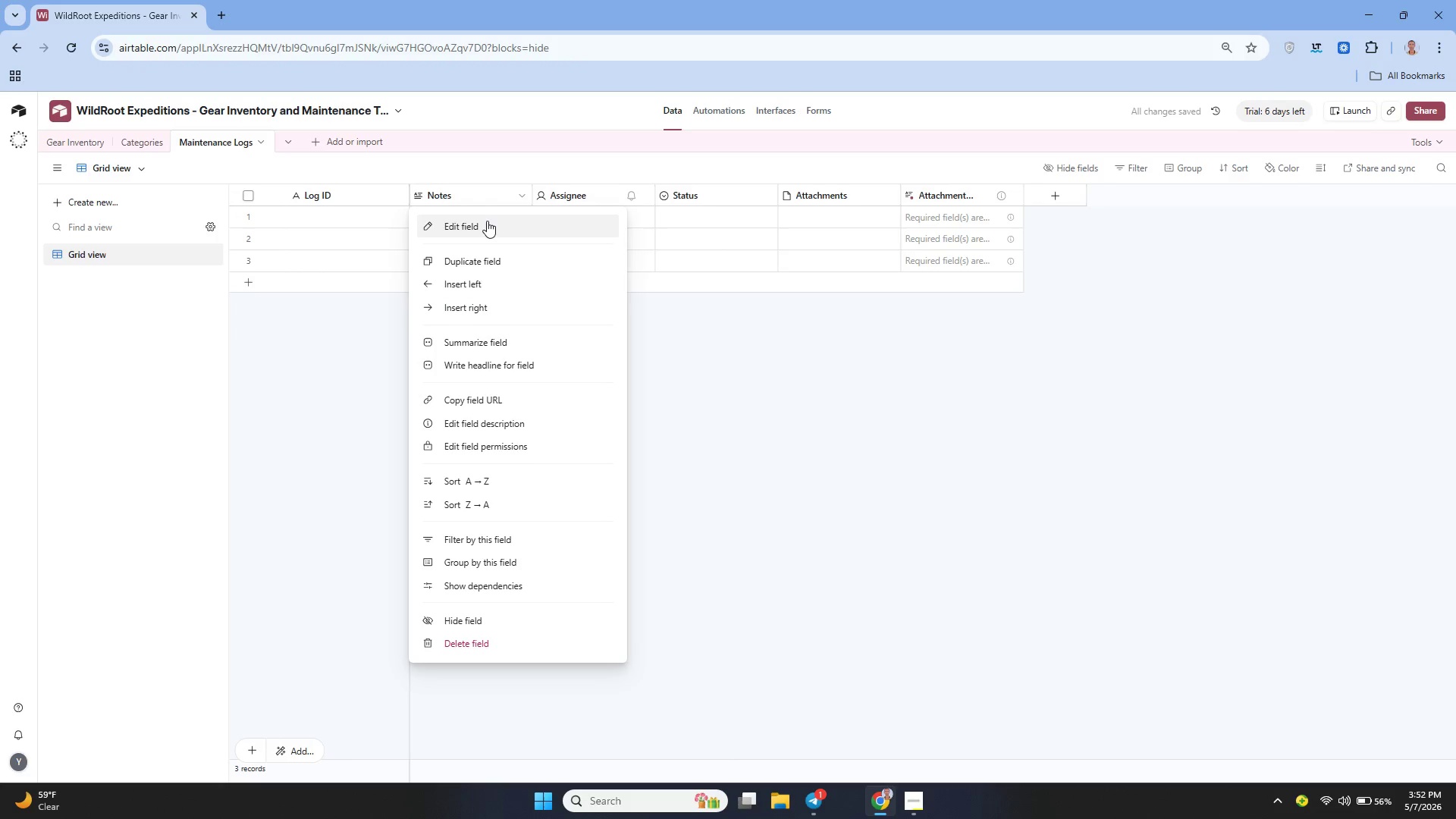 
left_click([486, 221])
 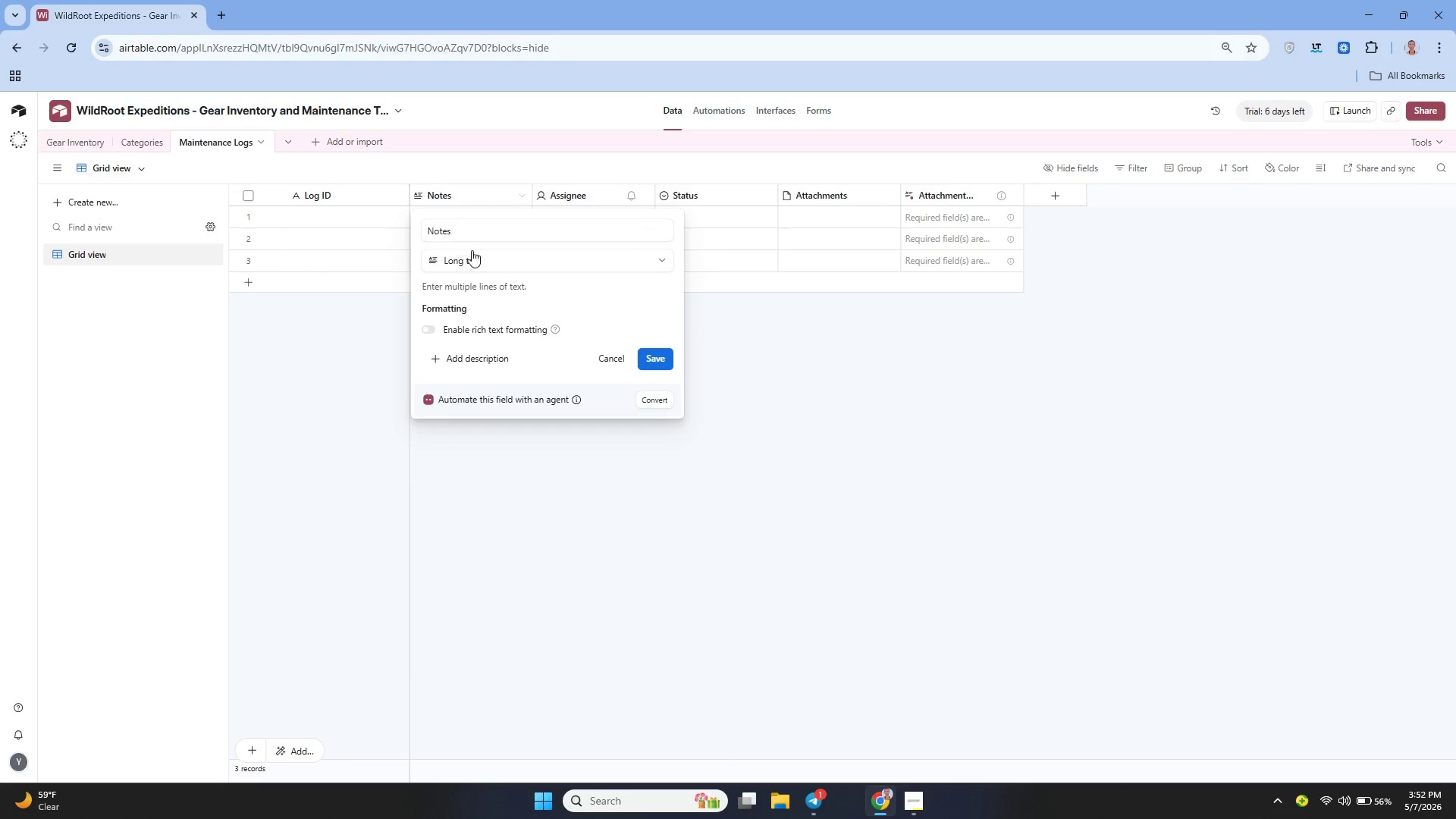 
left_click_drag(start_coordinate=[485, 256], to_coordinate=[505, 231])
 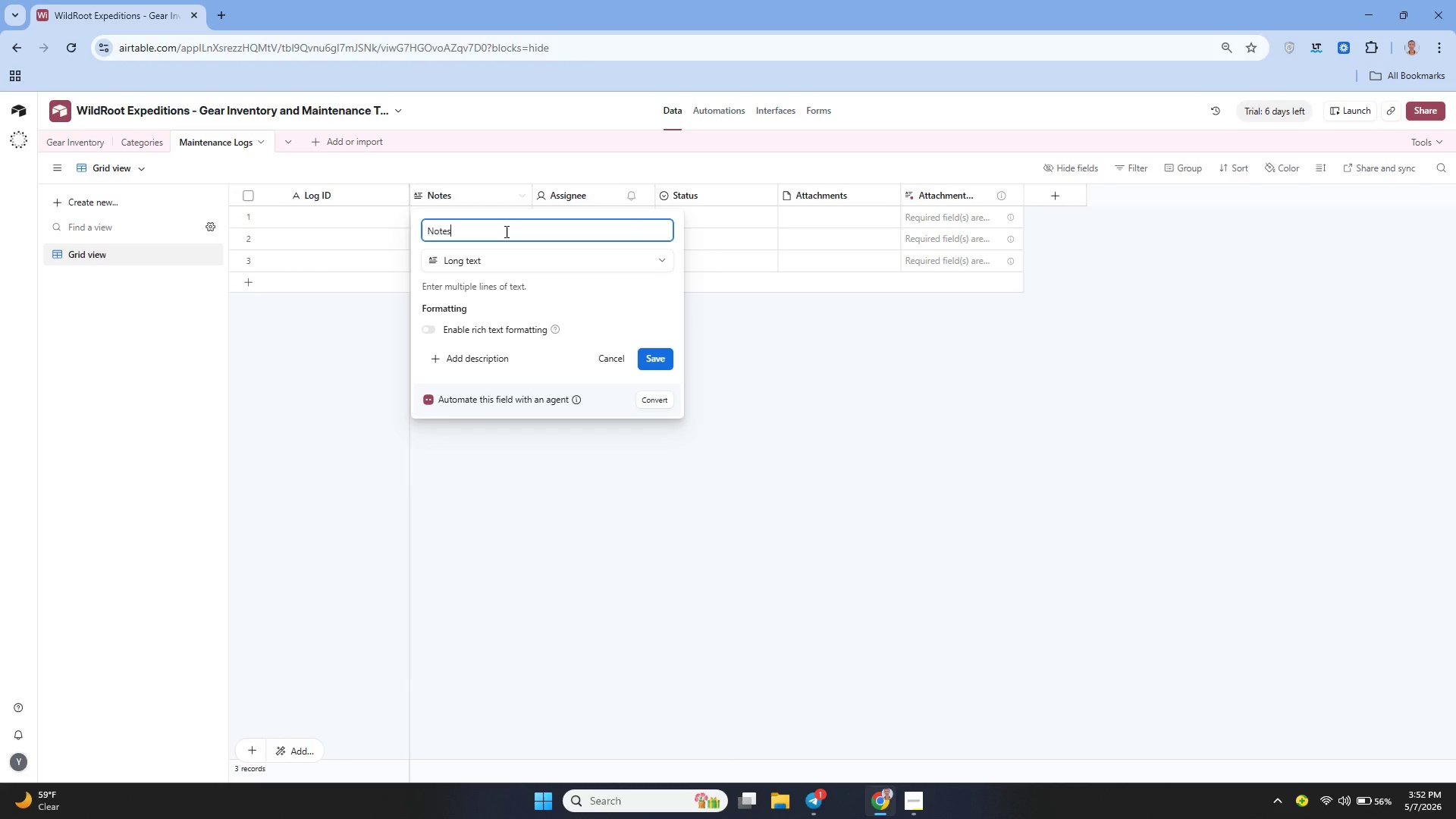 
left_click([505, 231])
 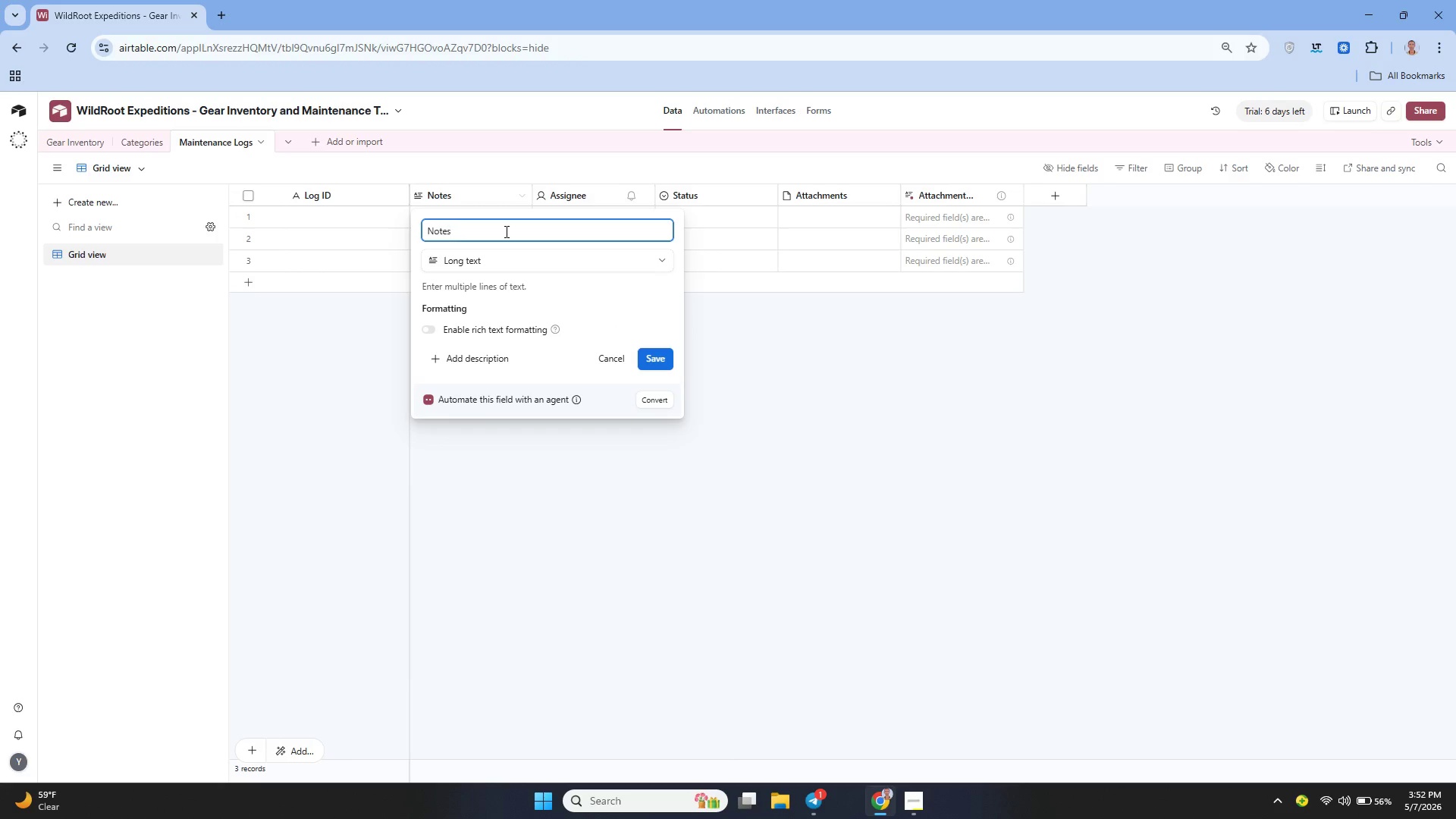 
key(Backspace)
key(Backspace)
key(Backspace)
key(Backspace)
key(Backspace)
type(Item ())
 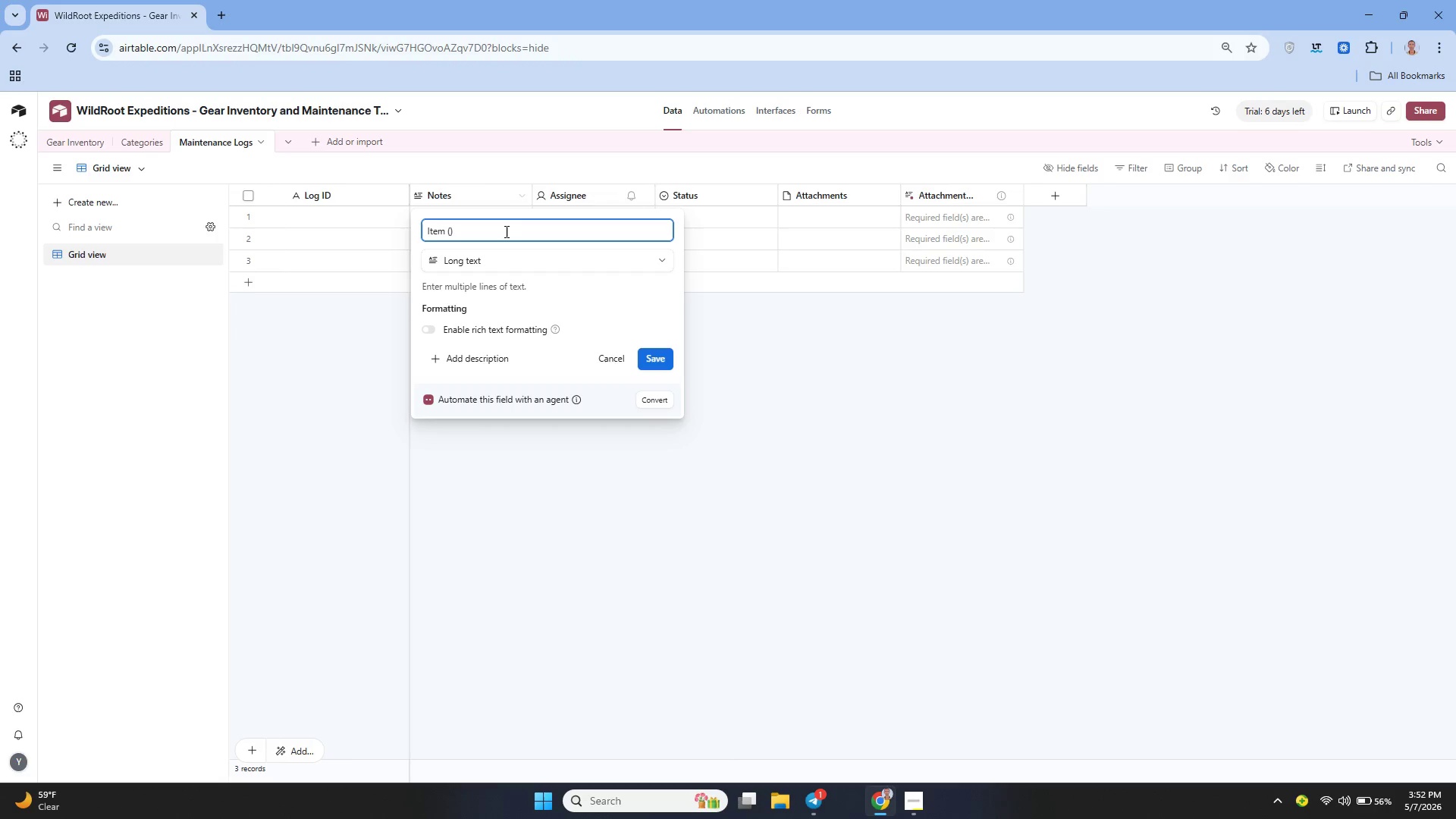 
key(ArrowLeft)
 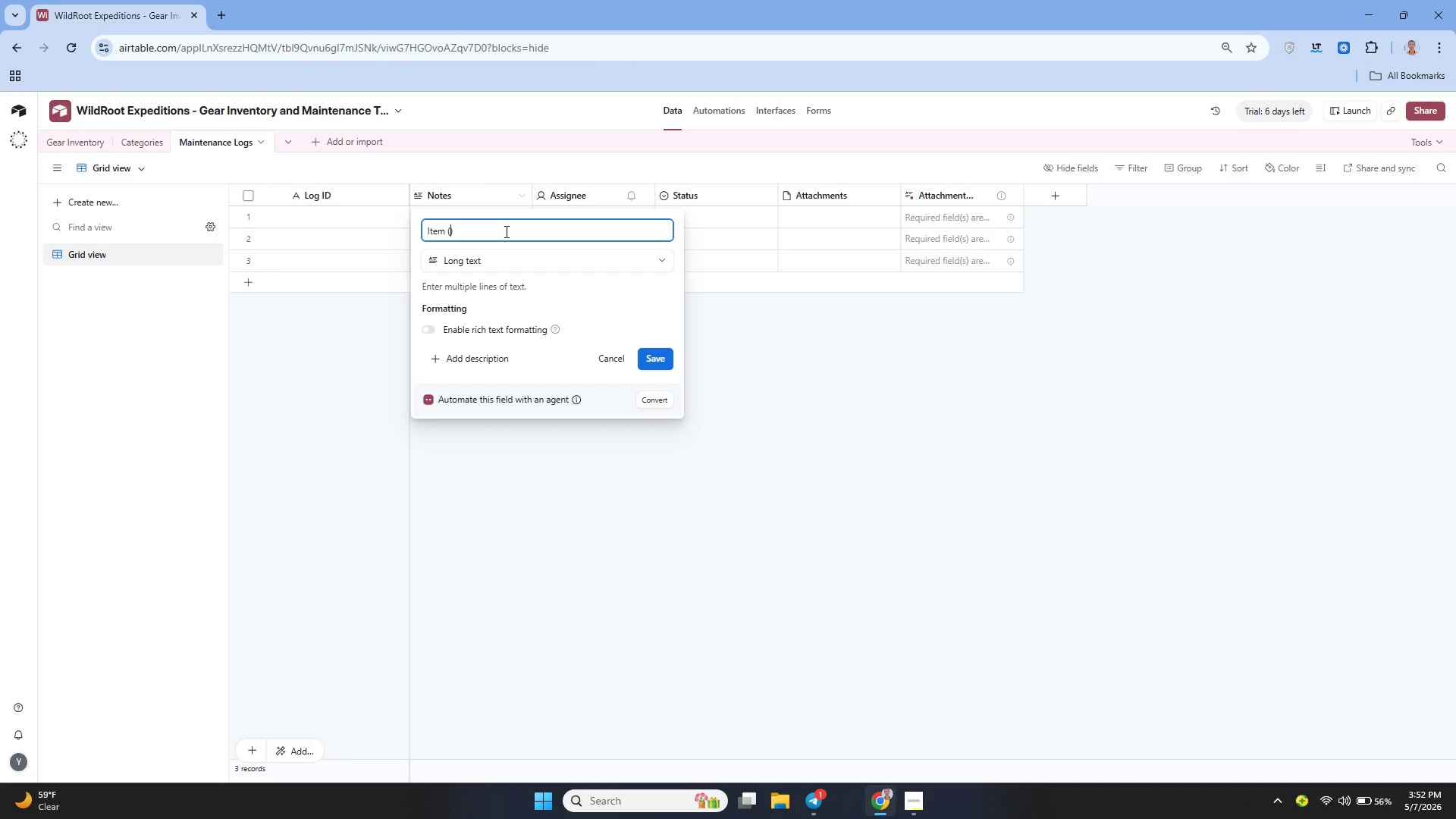 
type(Link)
 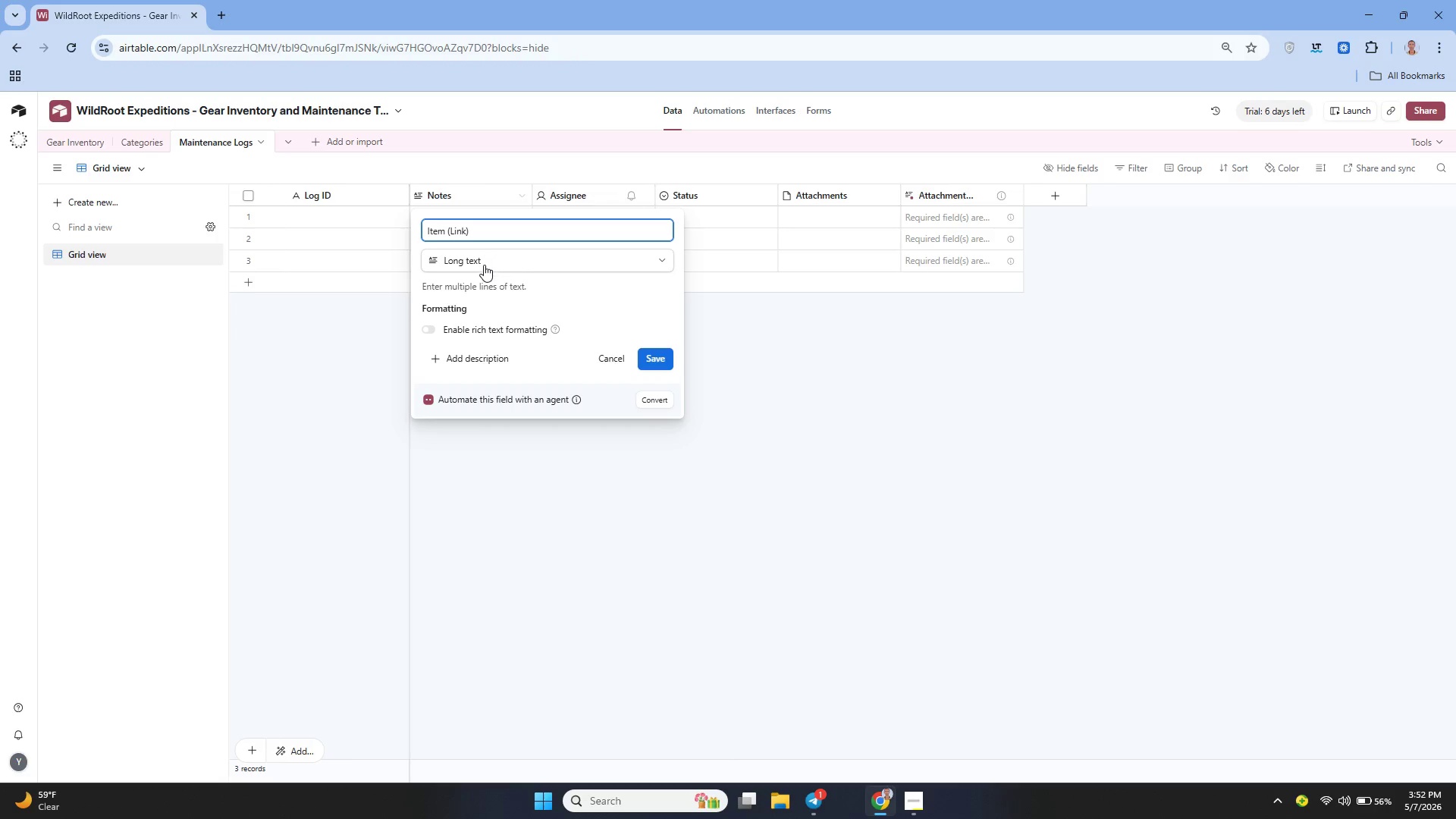 
left_click([484, 265])
 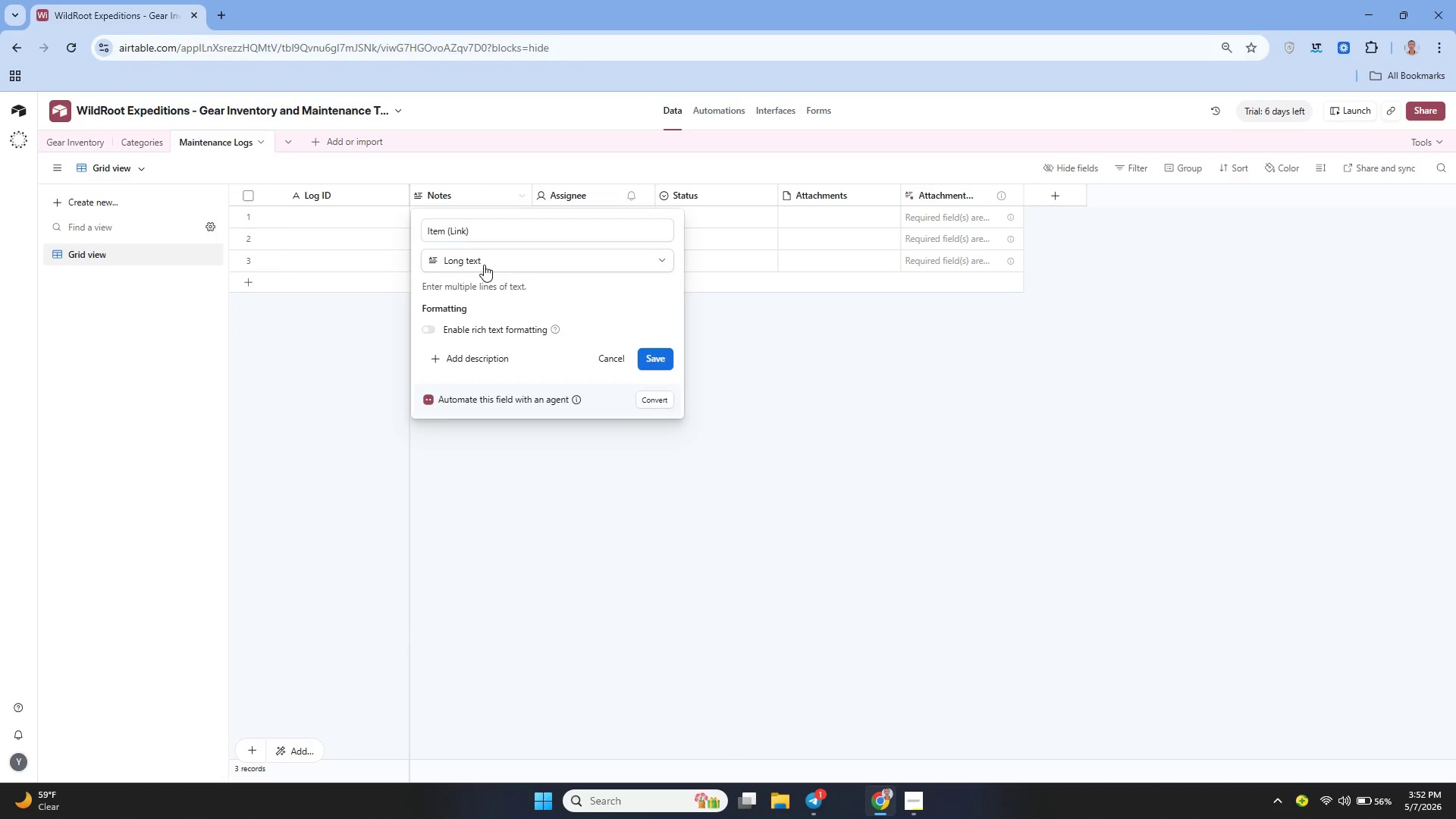 
mouse_move([499, 273])
 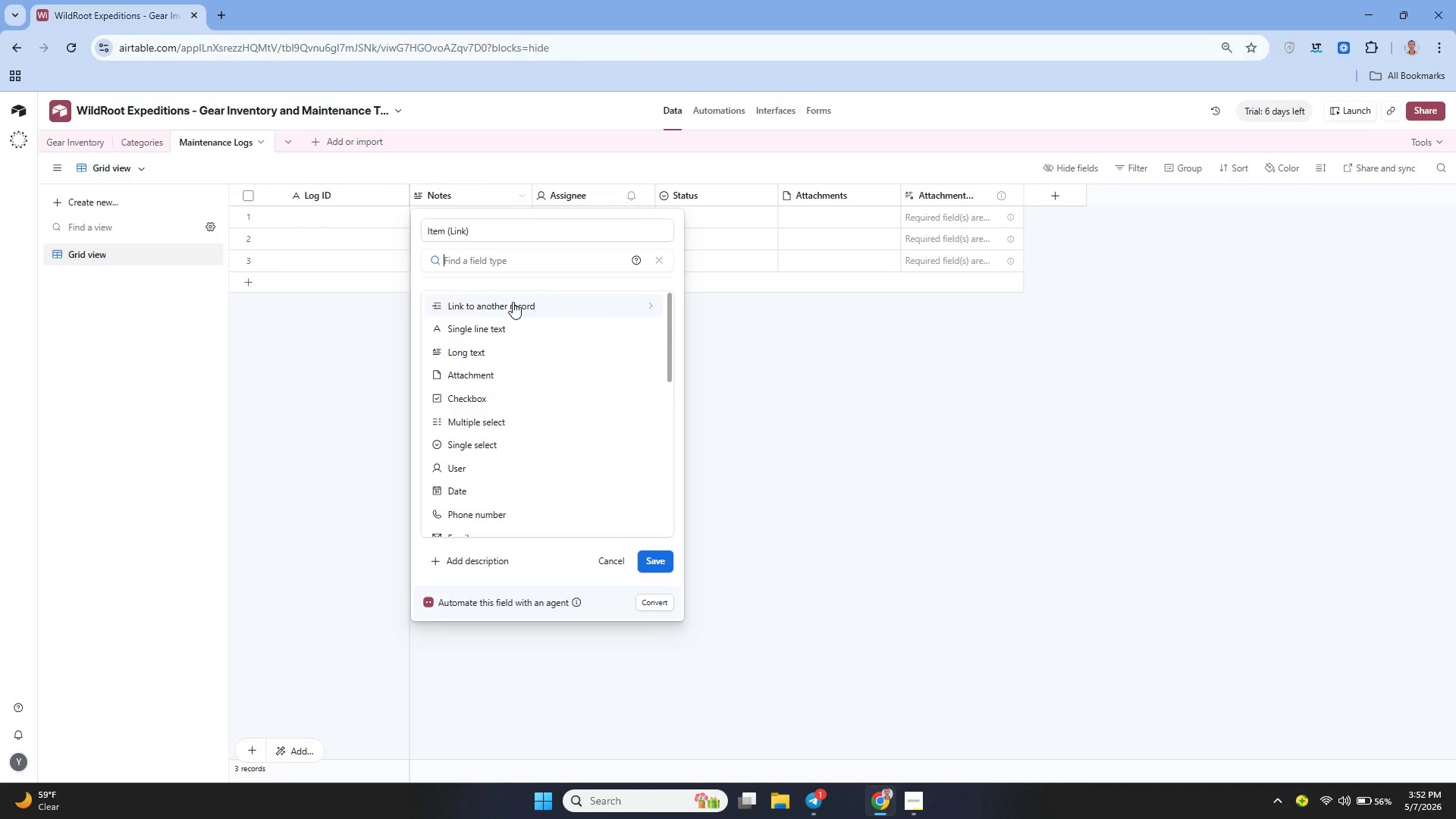 
left_click([513, 302])
 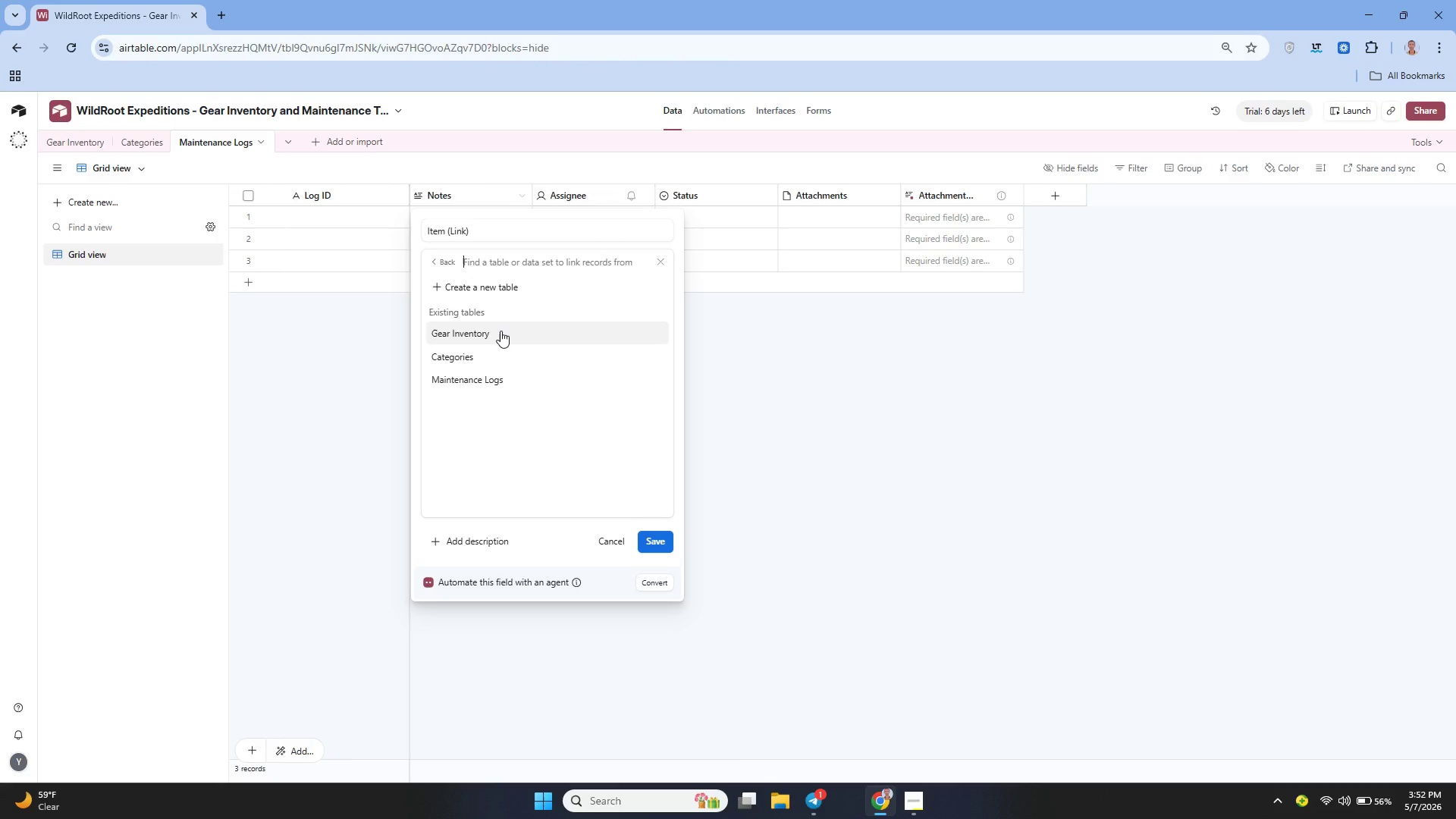 
left_click([500, 331])
 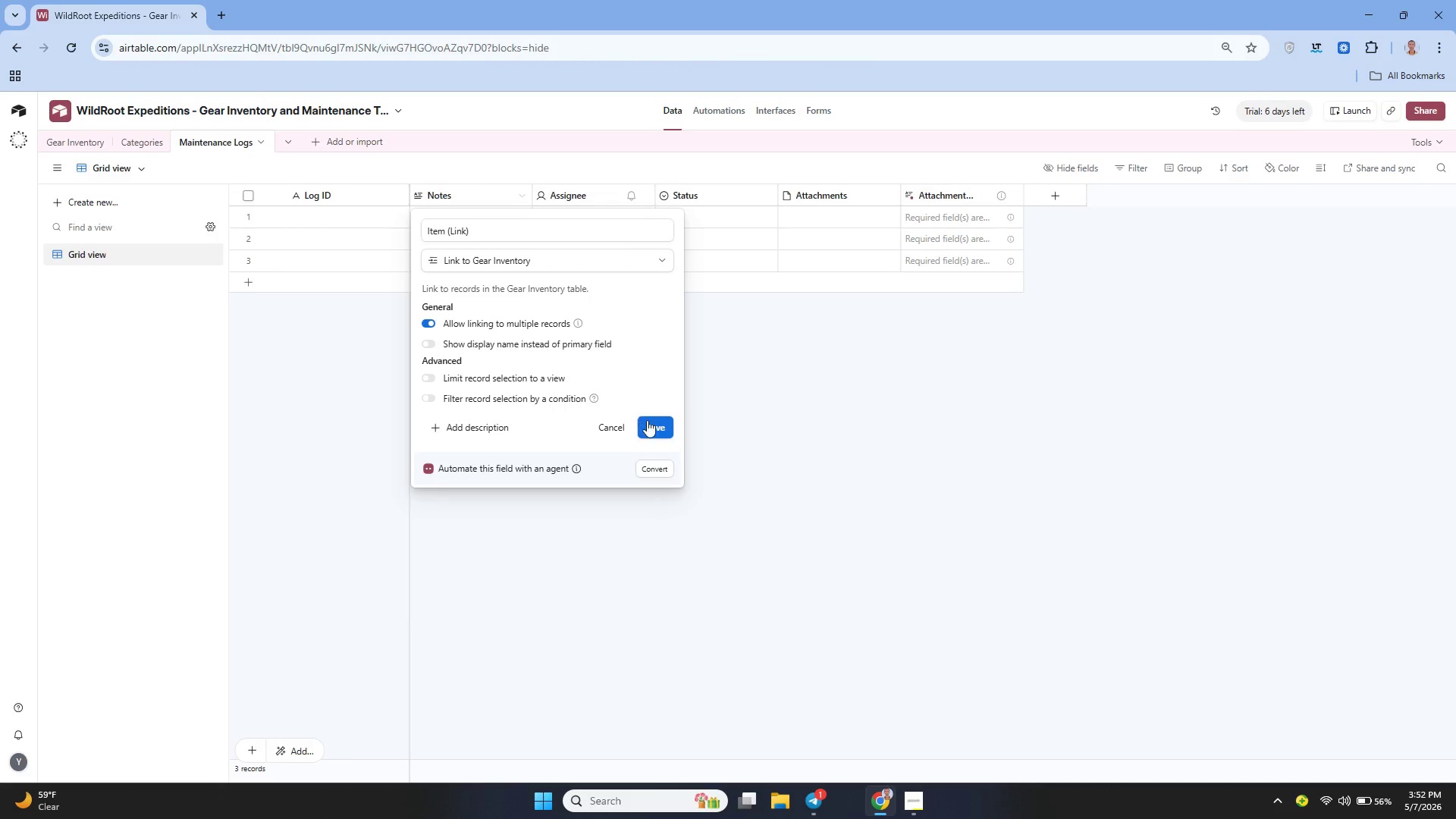 
left_click([650, 426])
 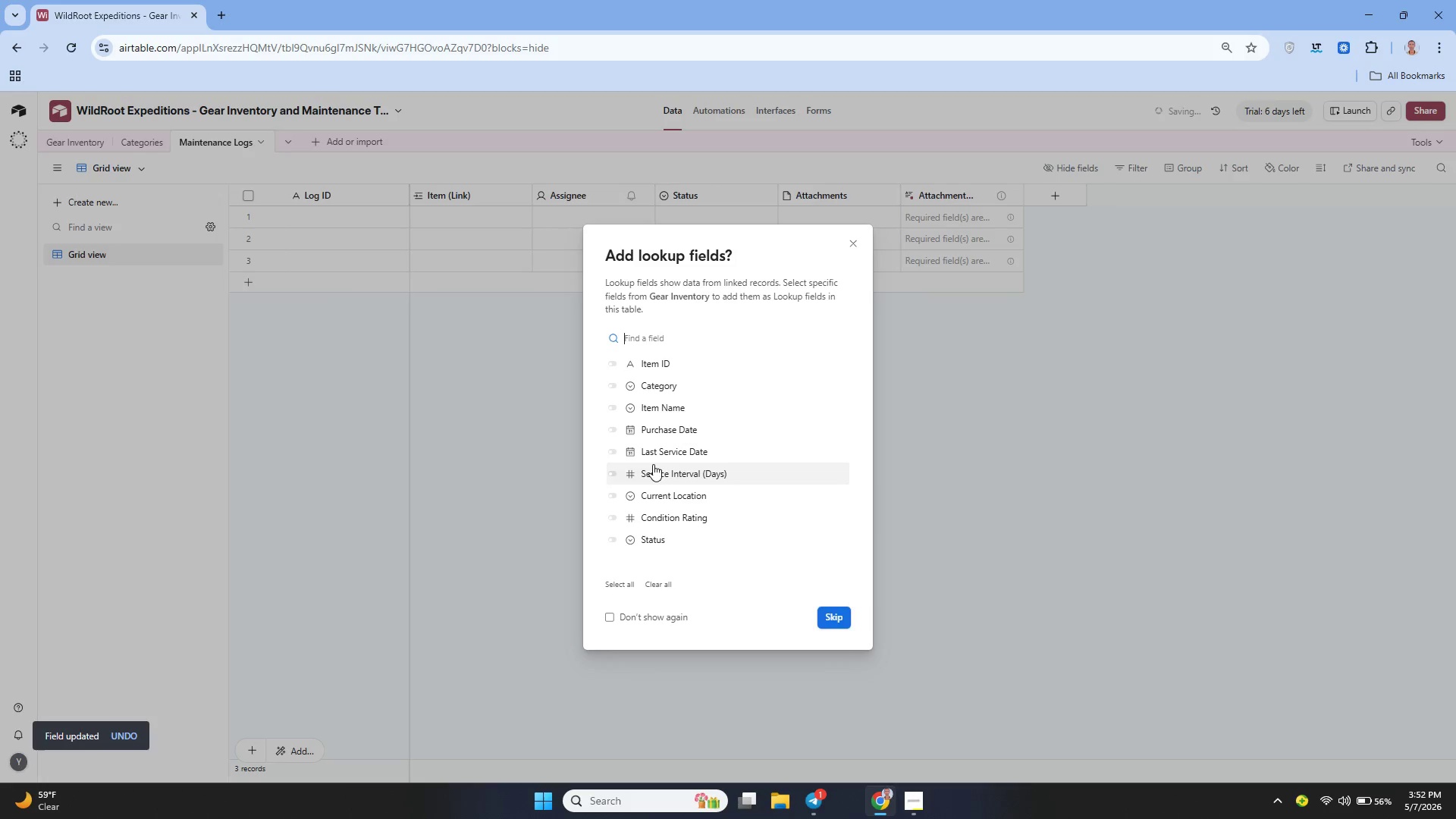 
left_click([822, 607])
 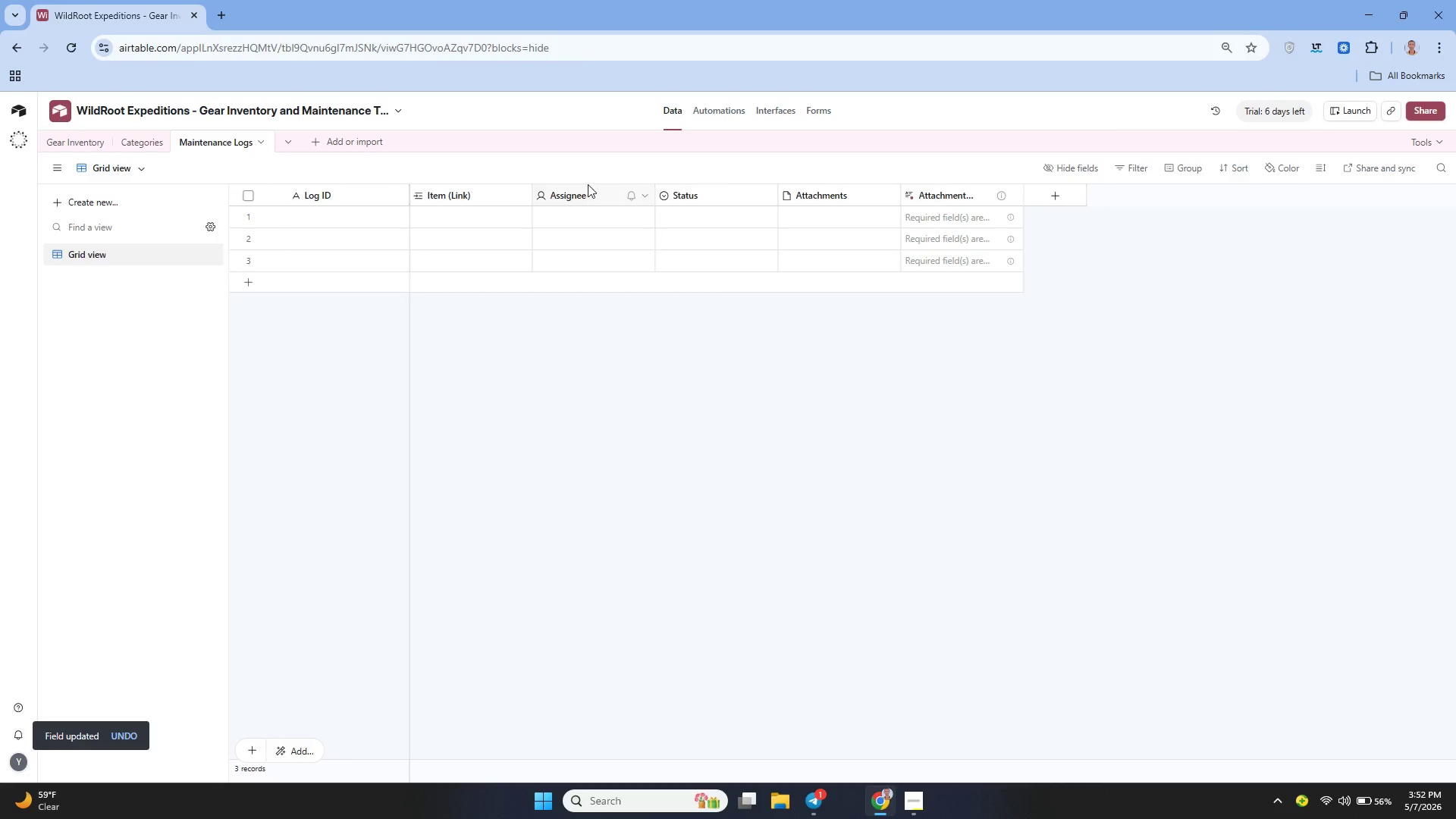 
wait(5.86)
 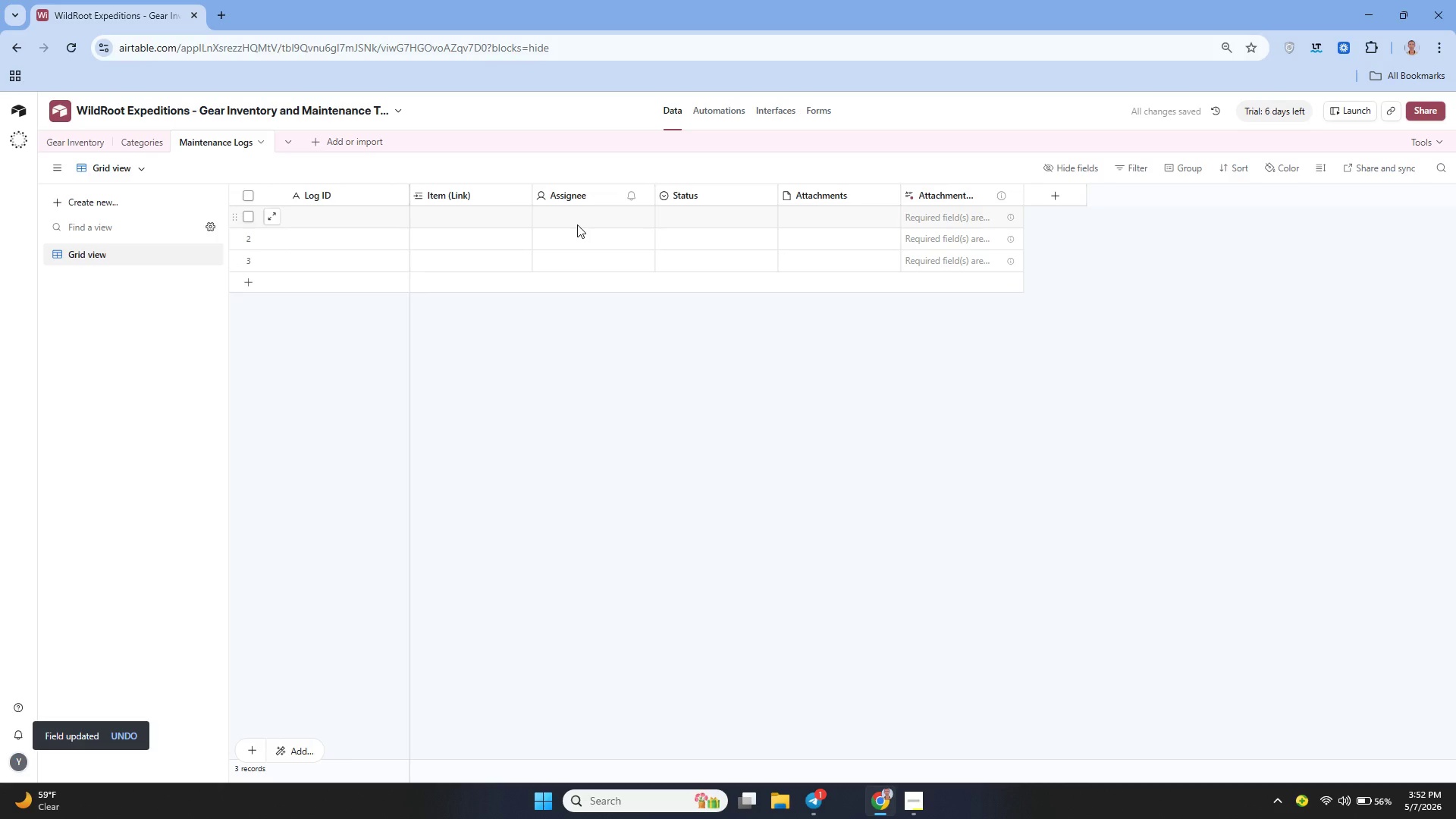 
left_click([644, 195])
 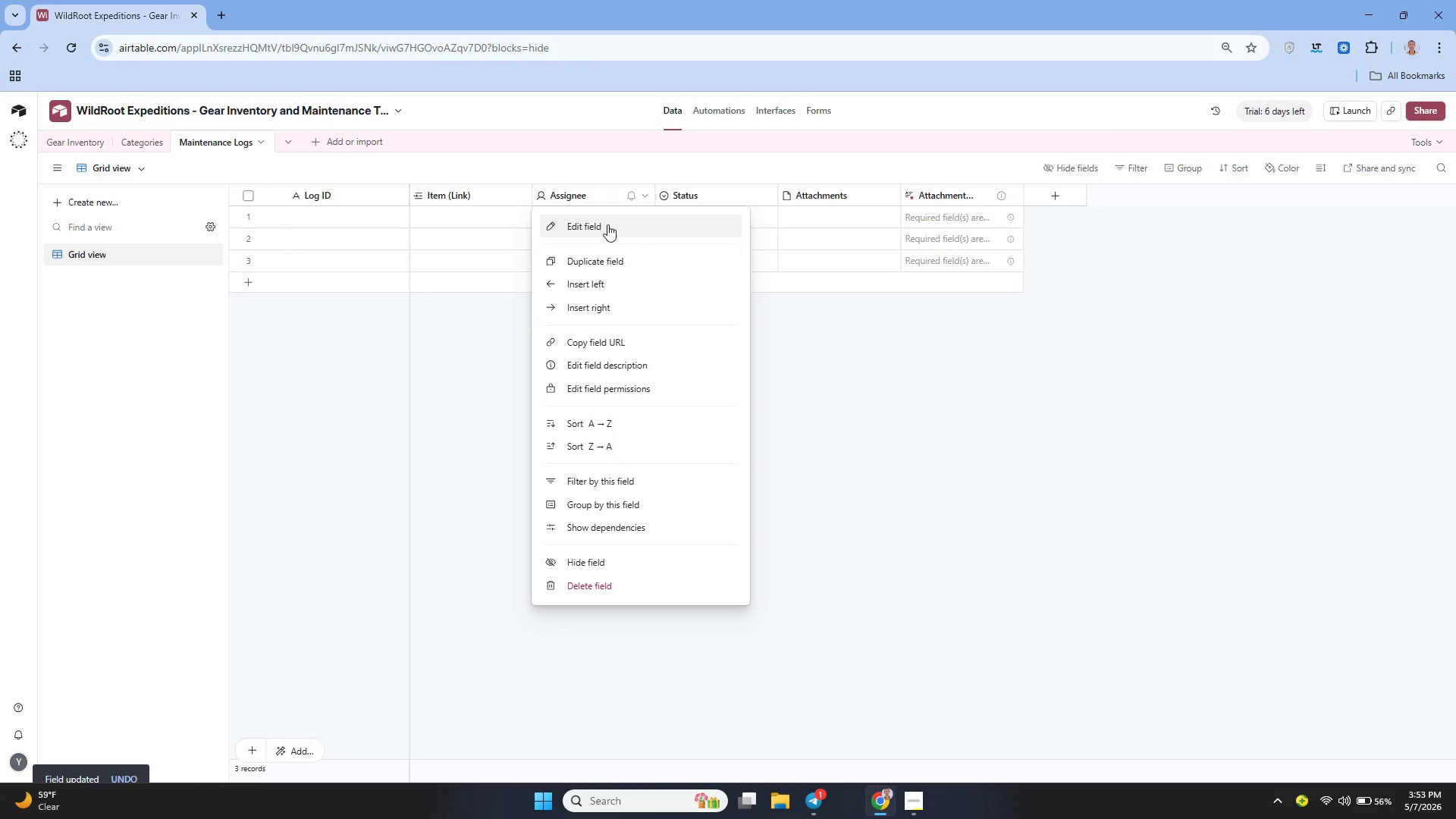 
left_click([601, 222])
 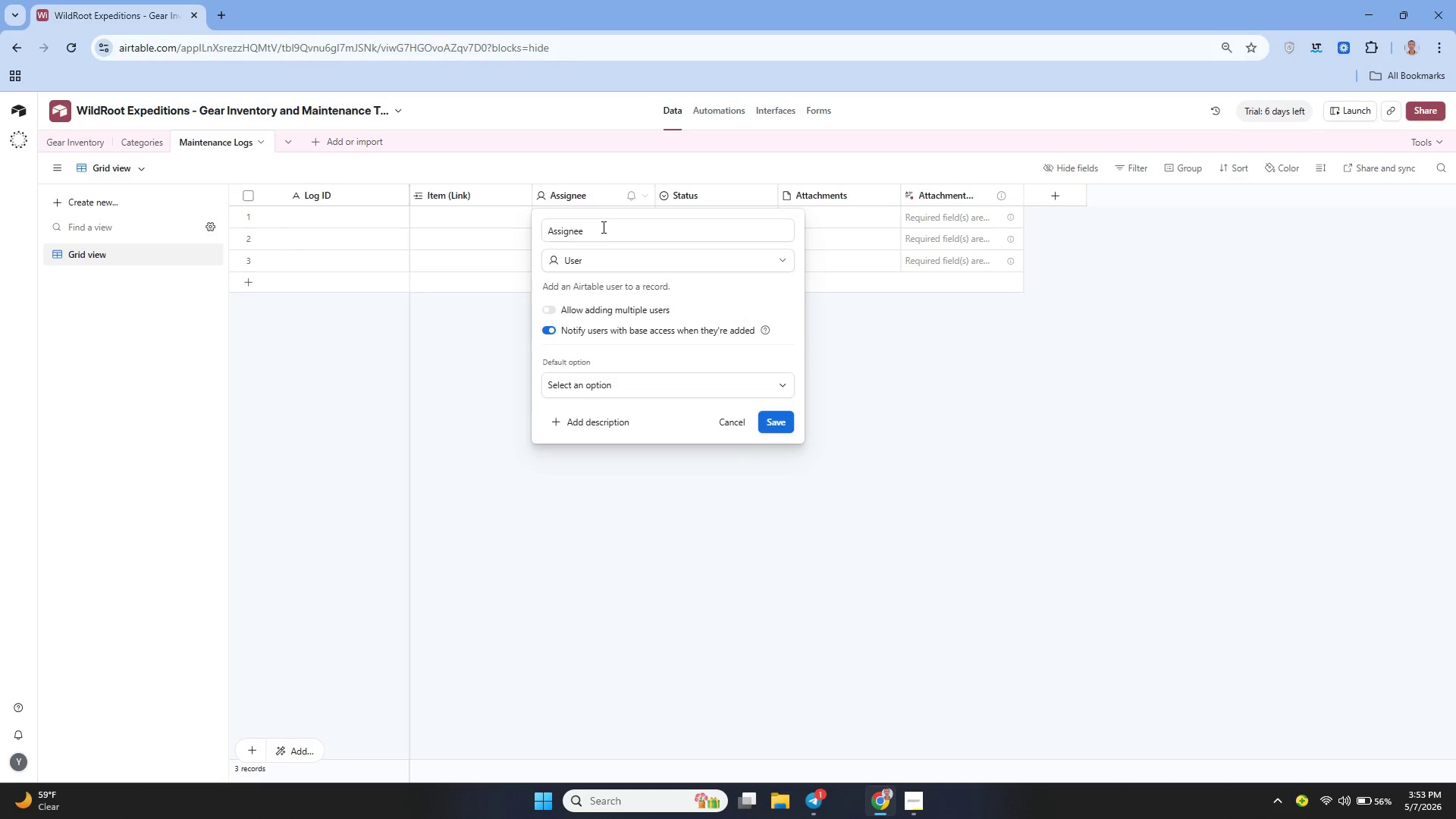 
left_click([606, 234])
 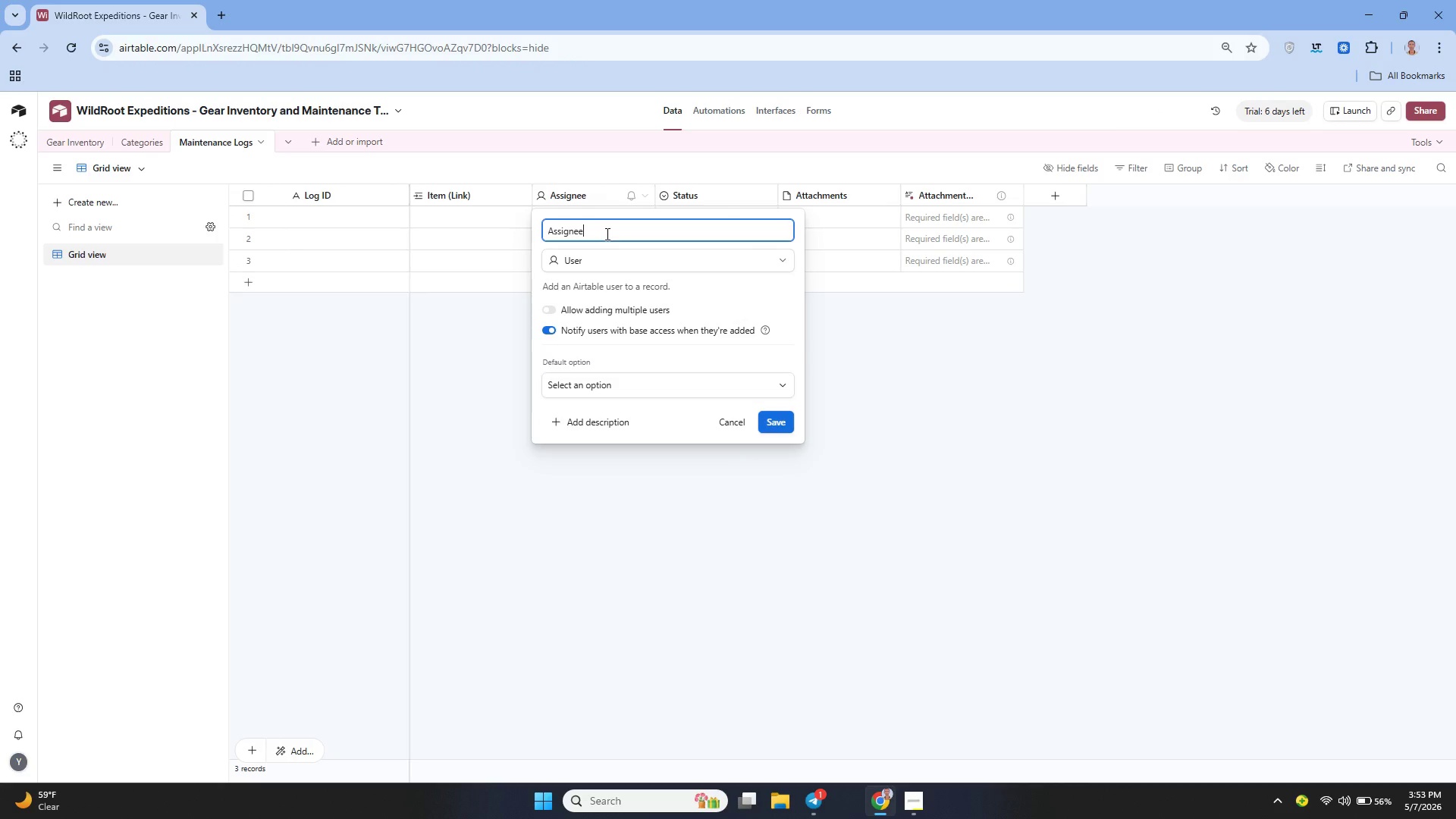 
hold_key(key=Backspace, duration=0.84)
 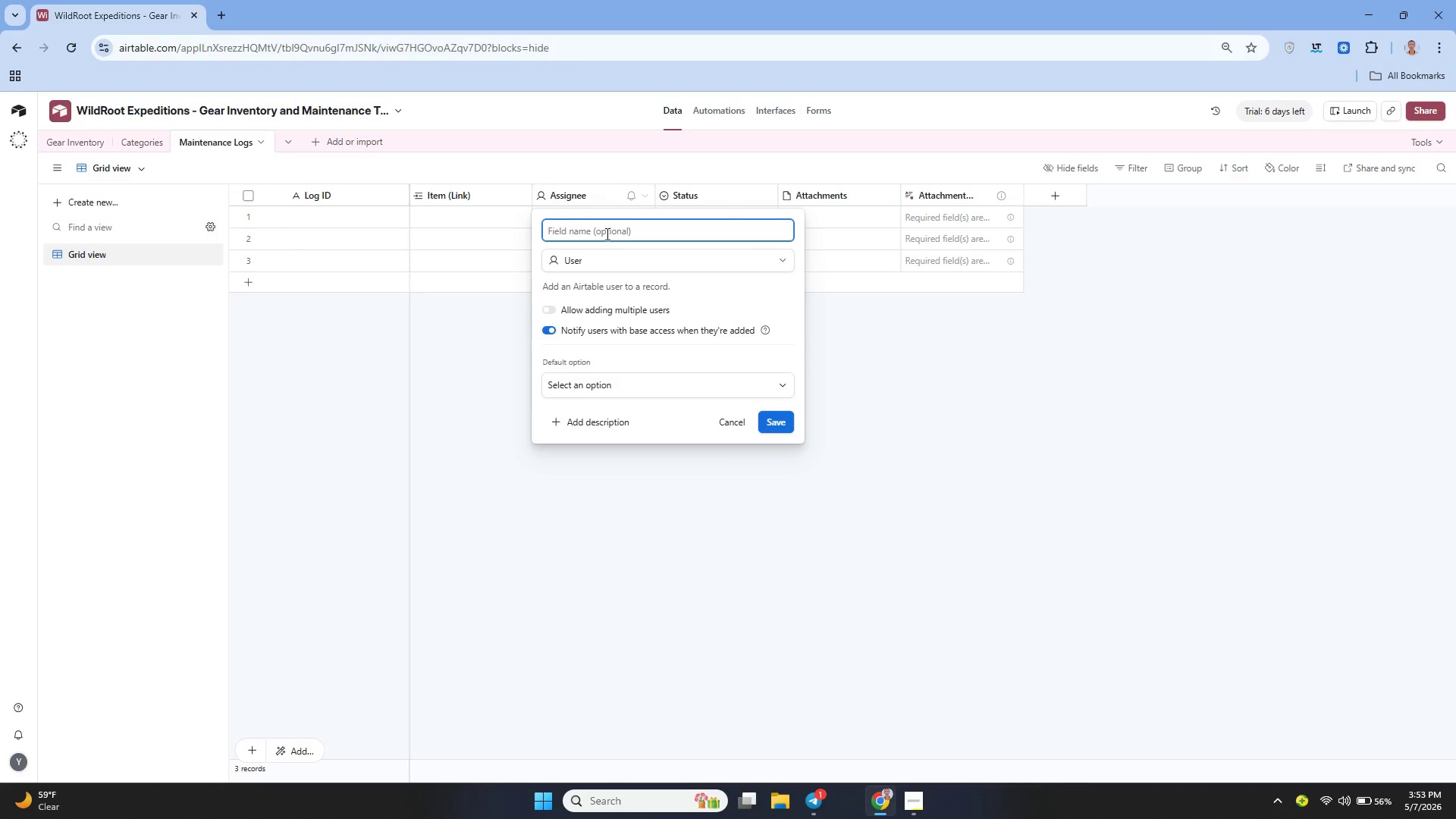 
type(Maintenance Date)
 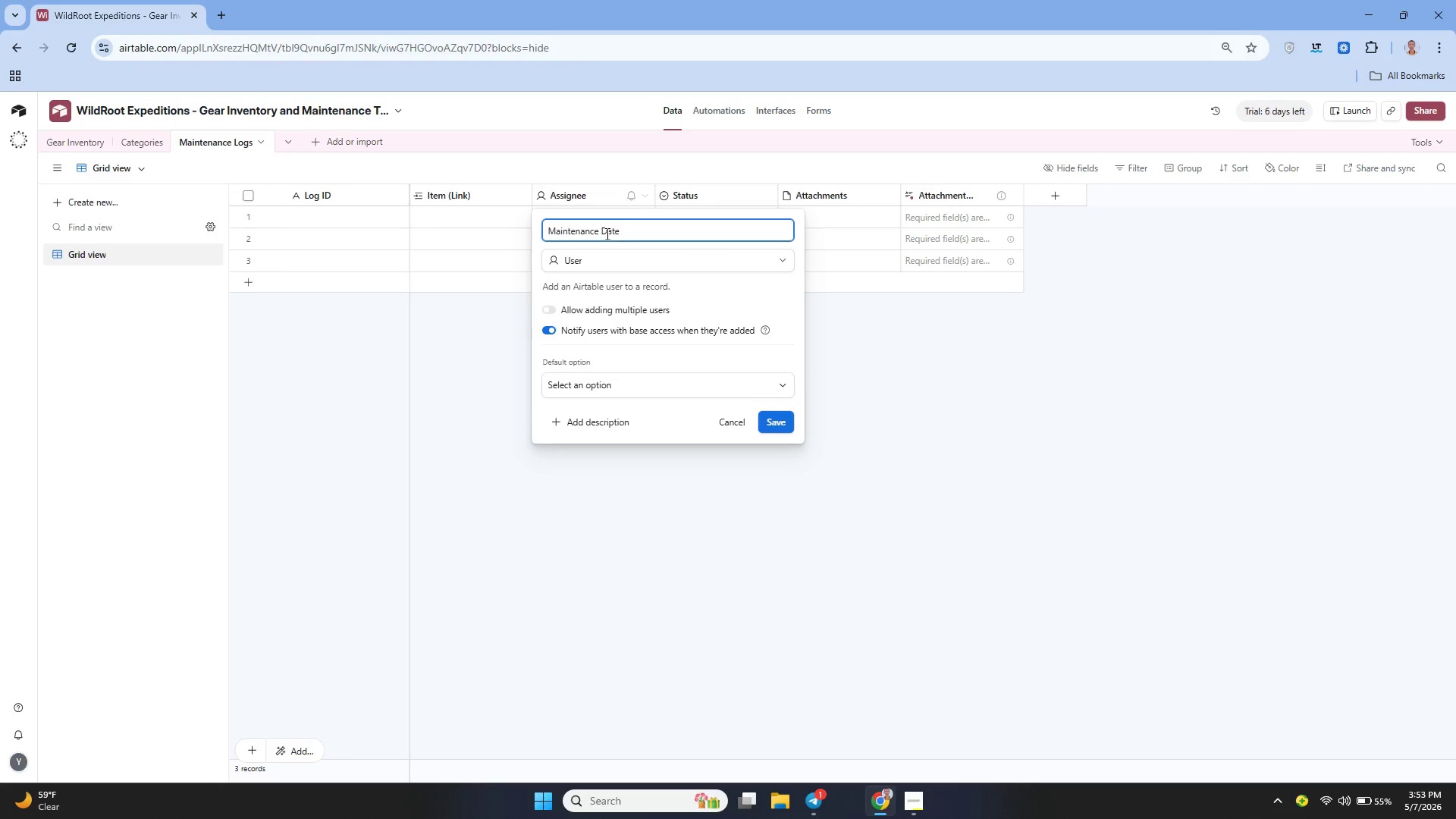 
left_click([617, 258])
 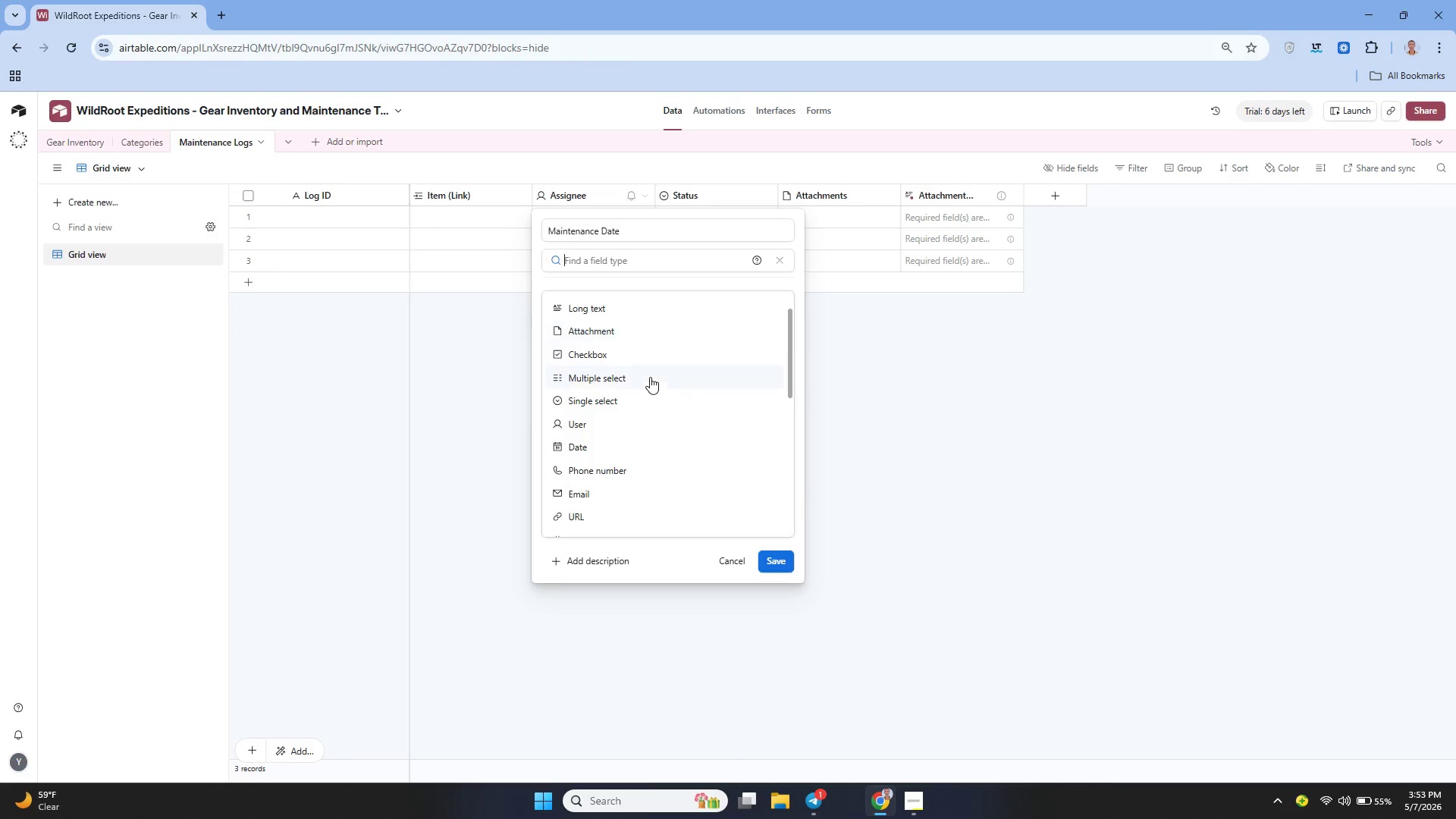 
left_click([596, 443])
 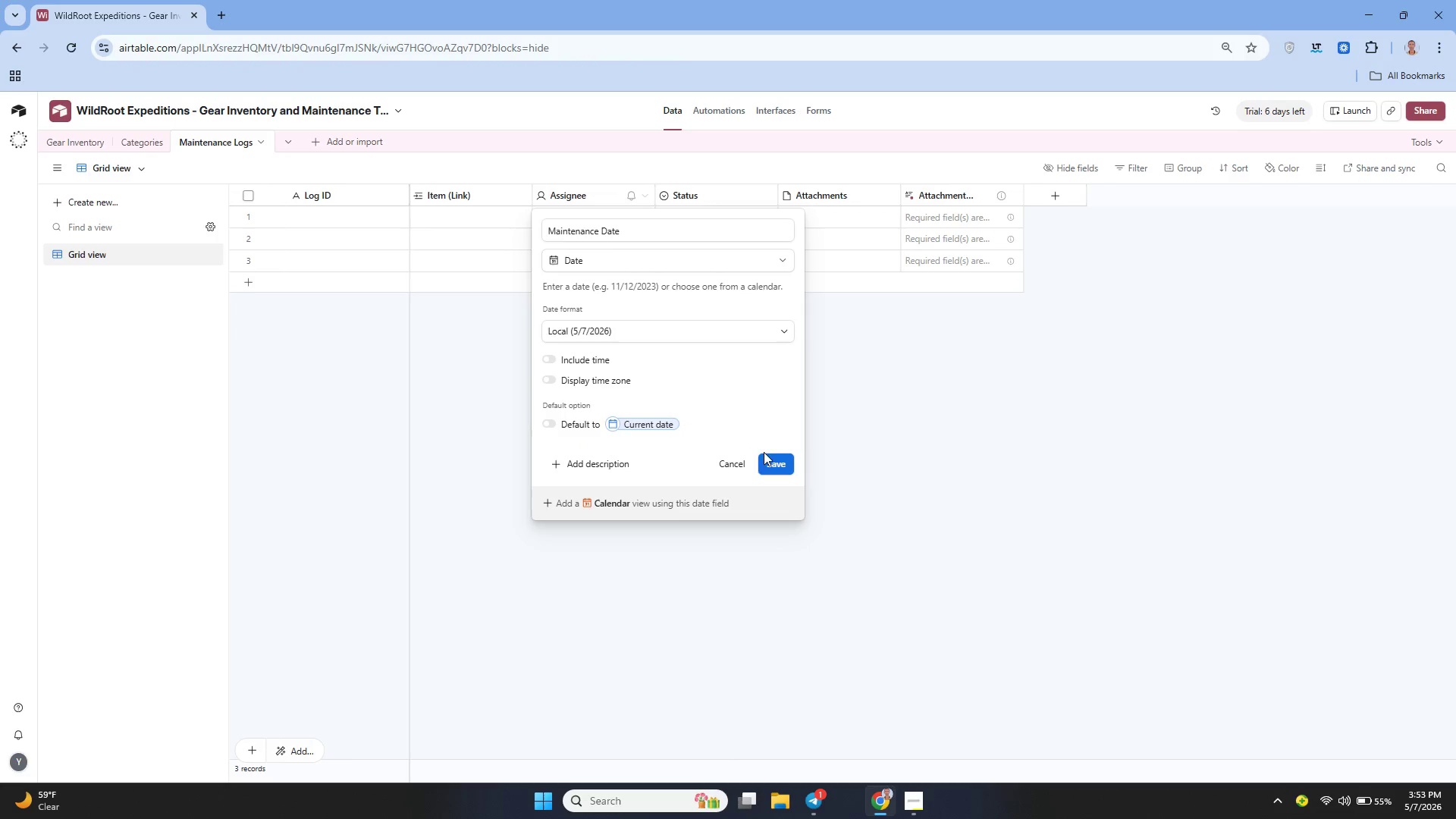 
left_click([777, 465])
 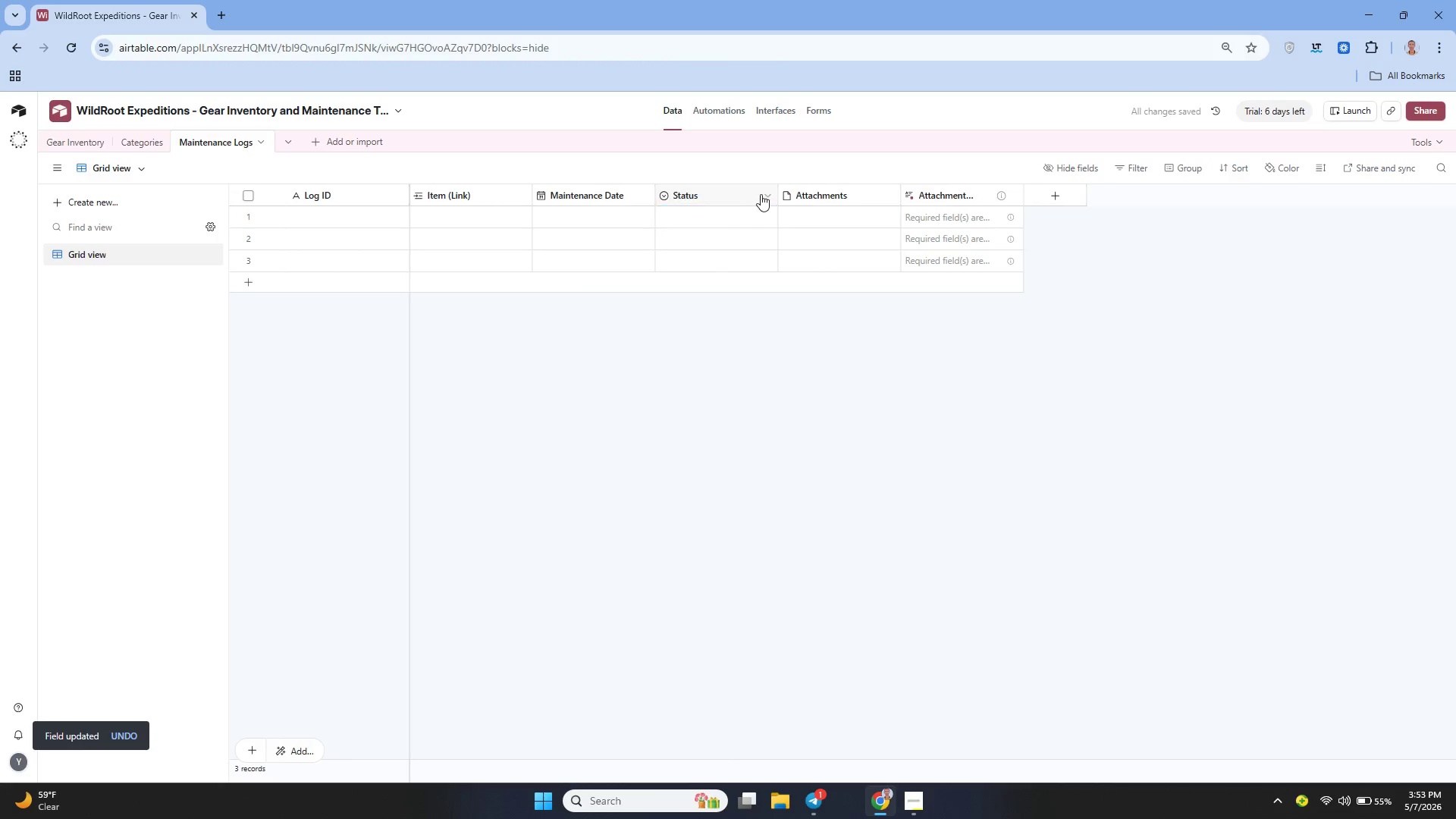 
left_click([765, 193])
 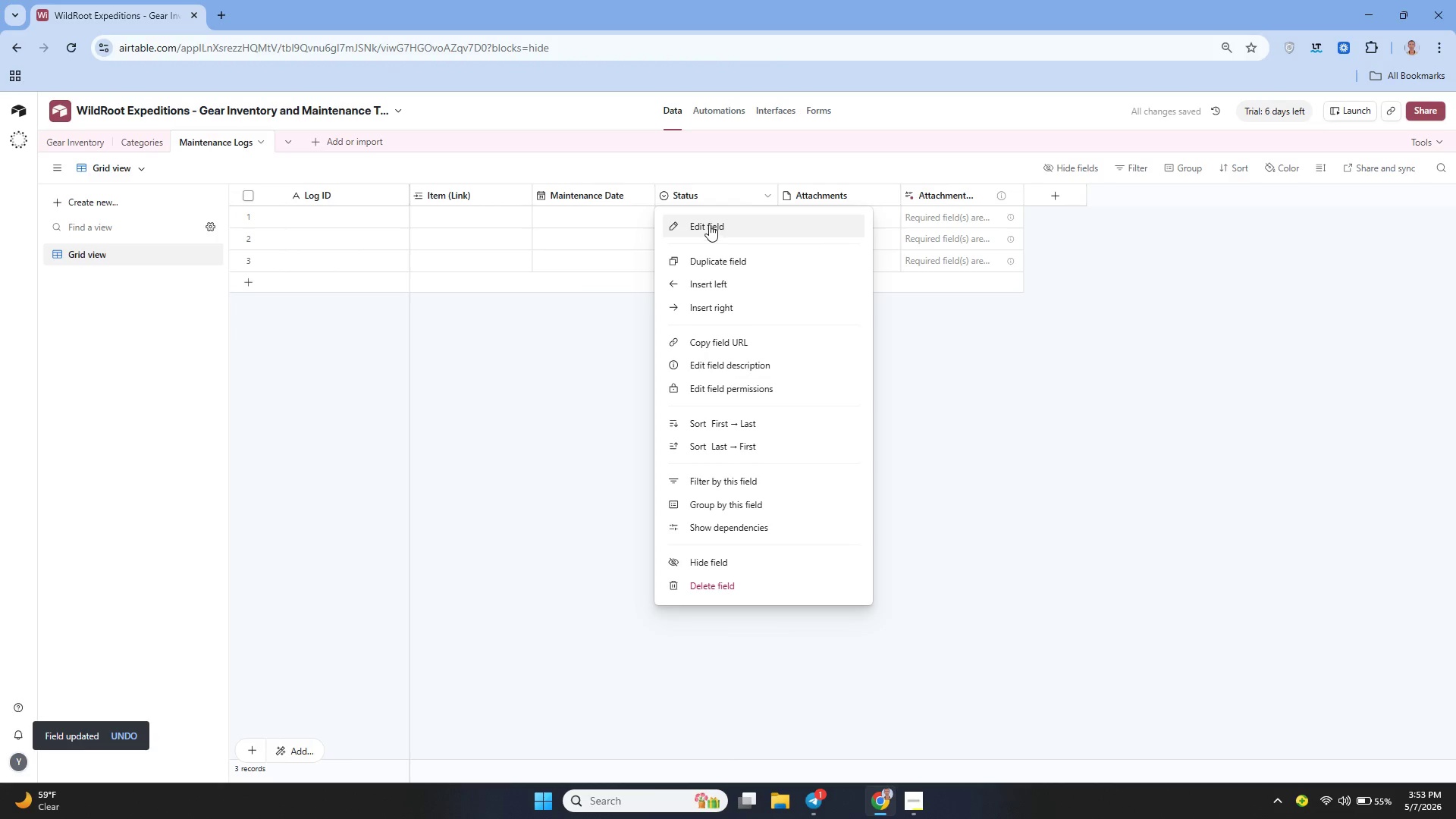 
left_click([709, 224])
 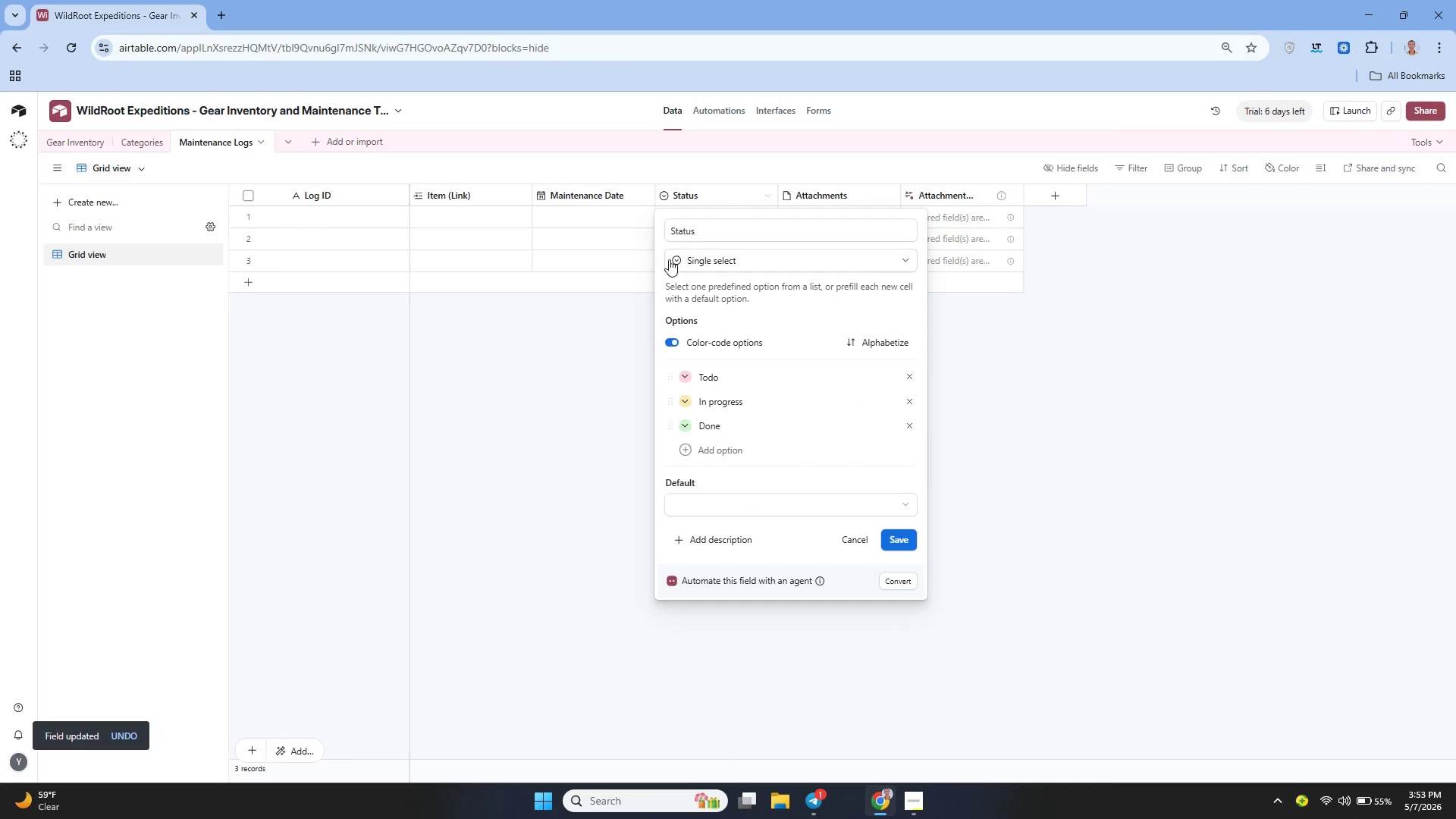 
left_click([725, 235])
 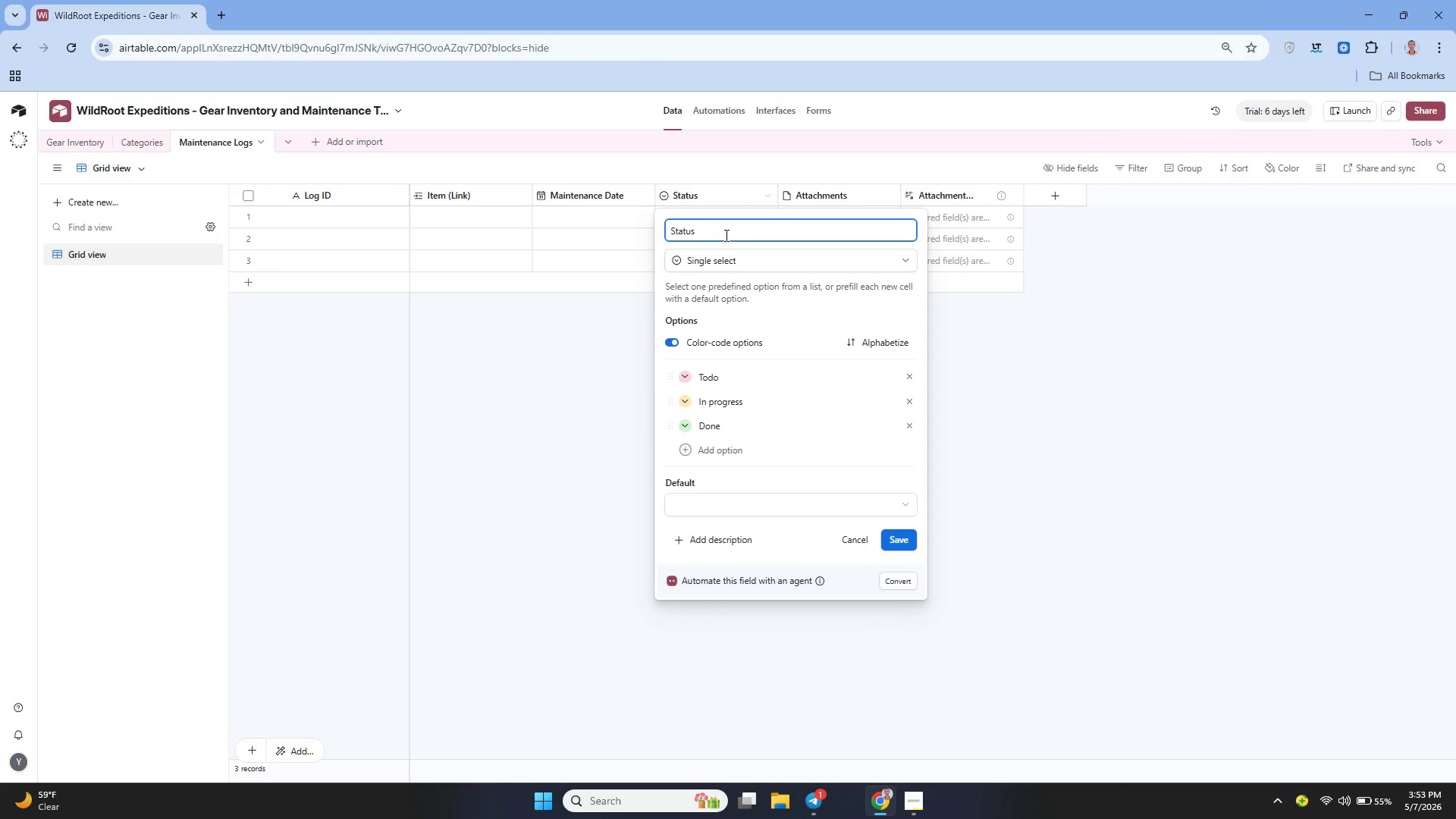 
key(Backspace)
key(Backspace)
key(Backspace)
key(Backspace)
key(Backspace)
type(ervice Type)
 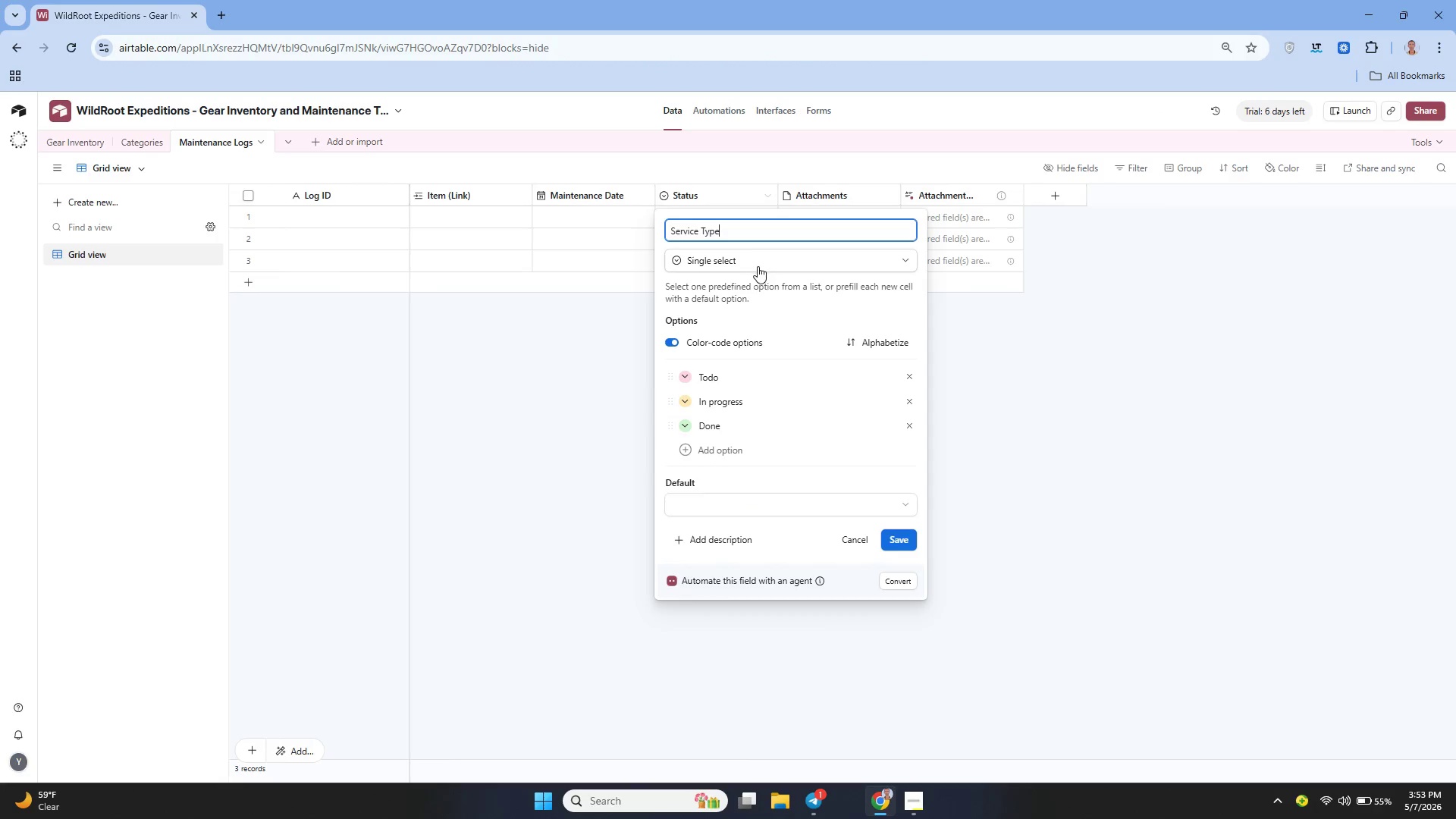 
left_click([740, 259])
 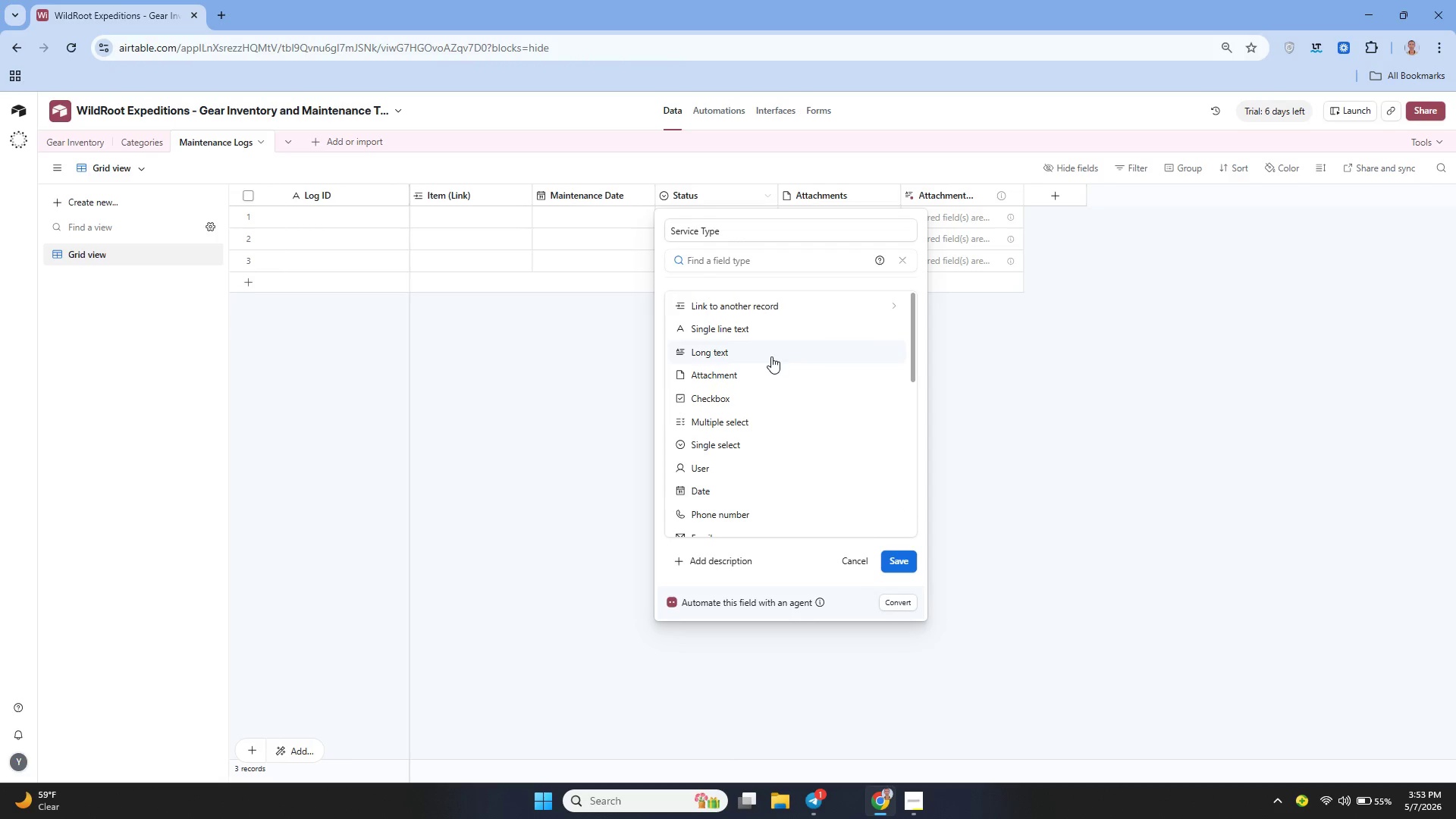 
left_click([765, 435])
 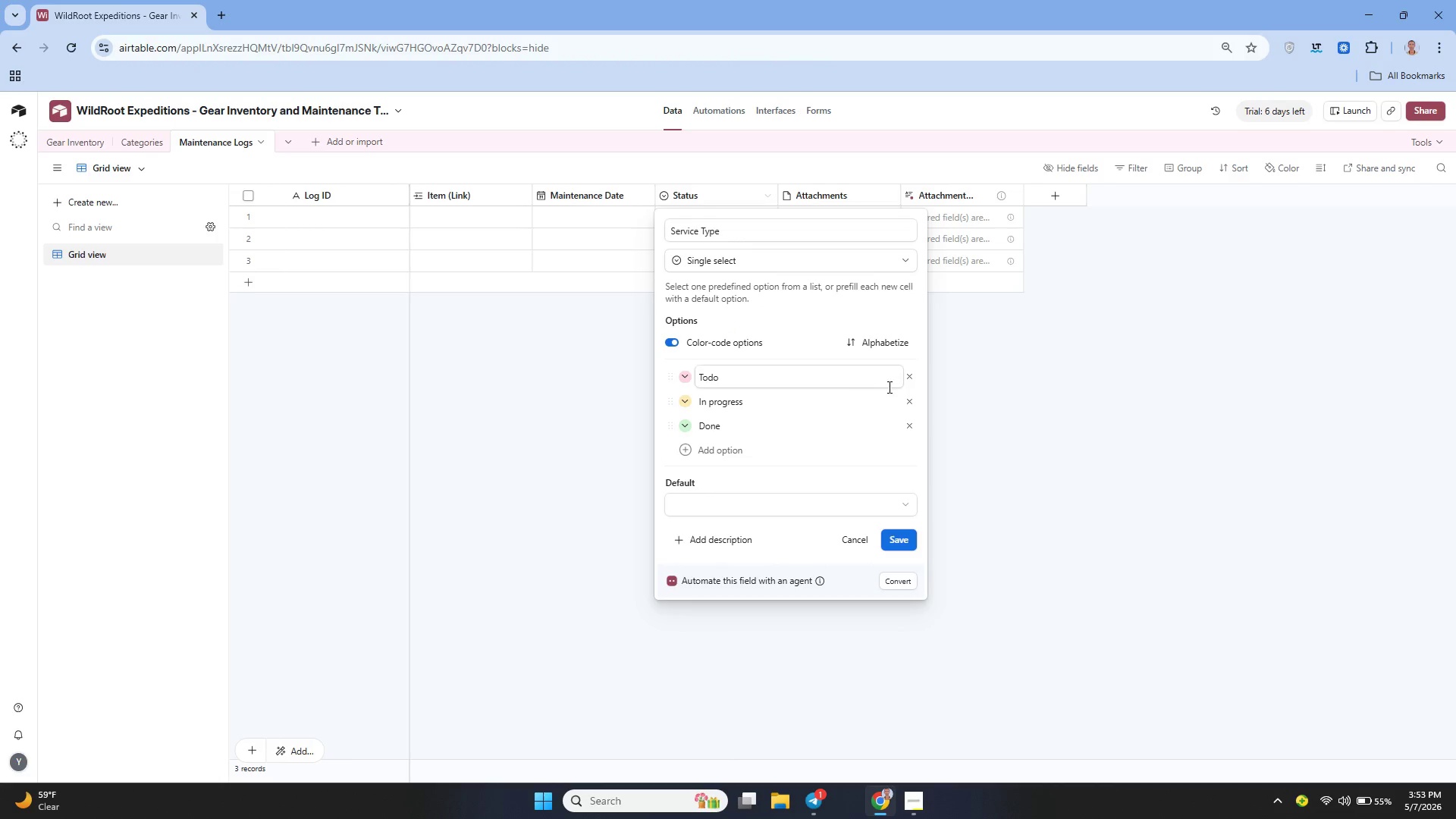 
left_click([911, 381])
 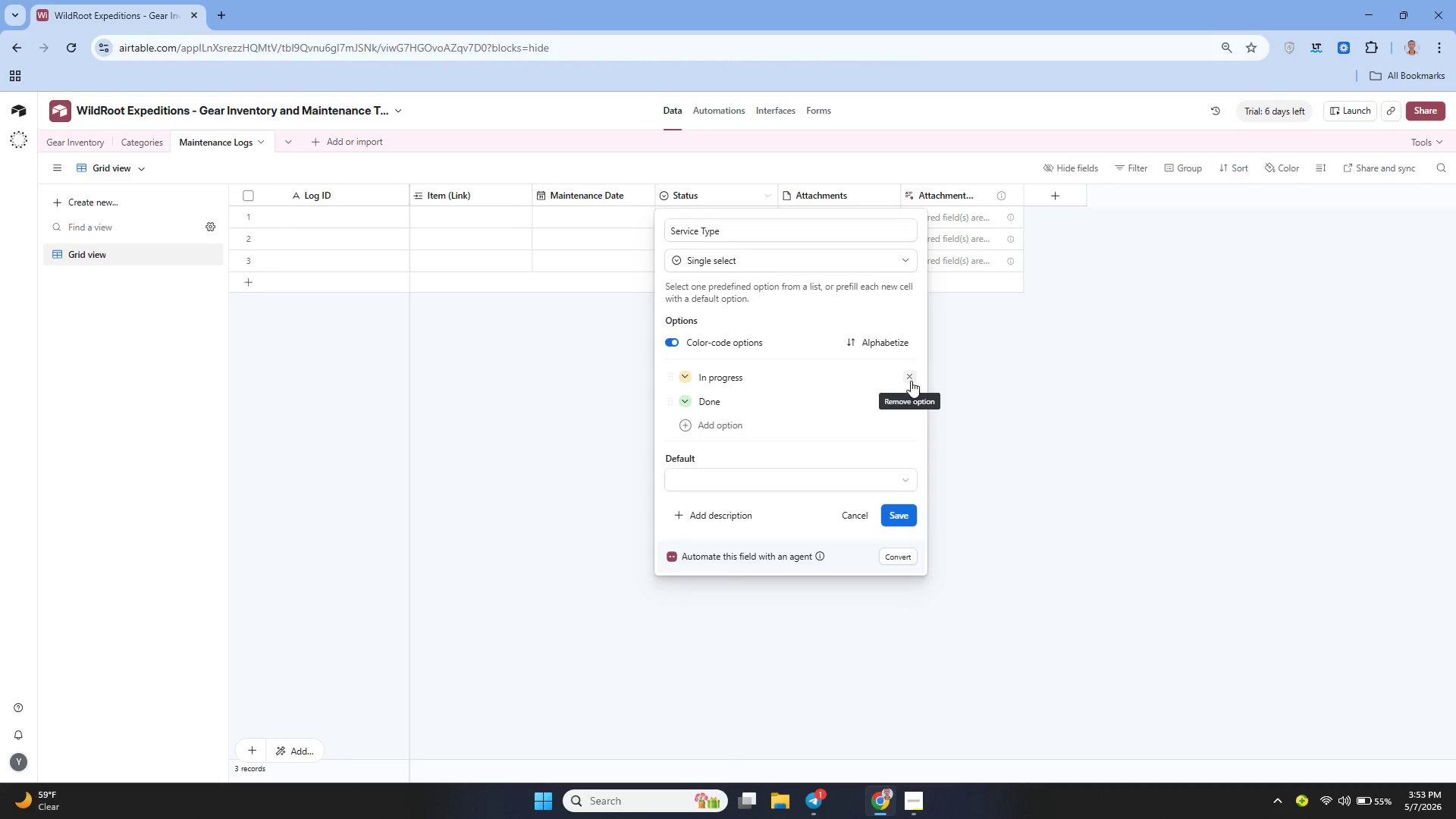 
double_click([911, 381])
 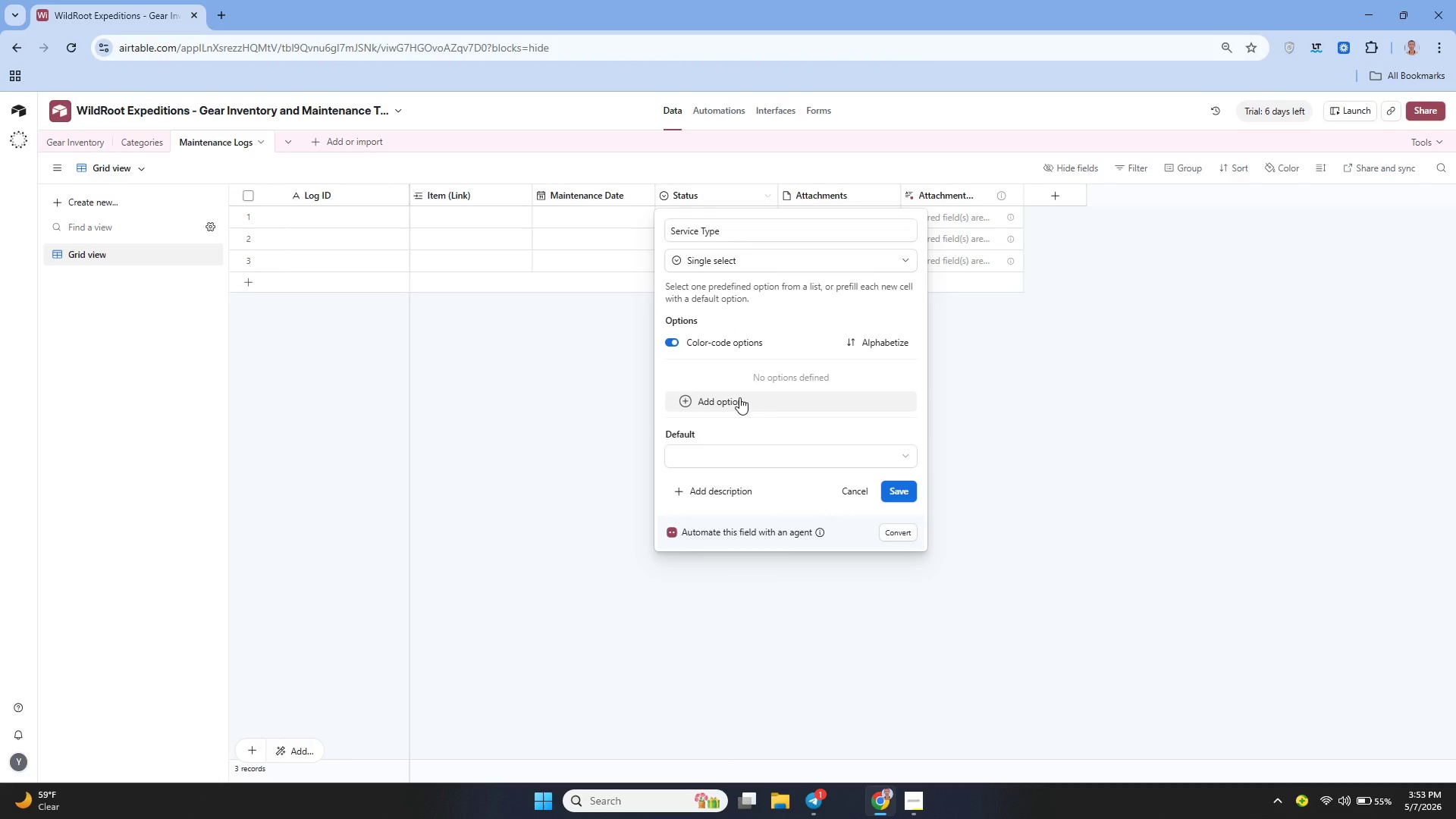 
left_click([739, 397])
 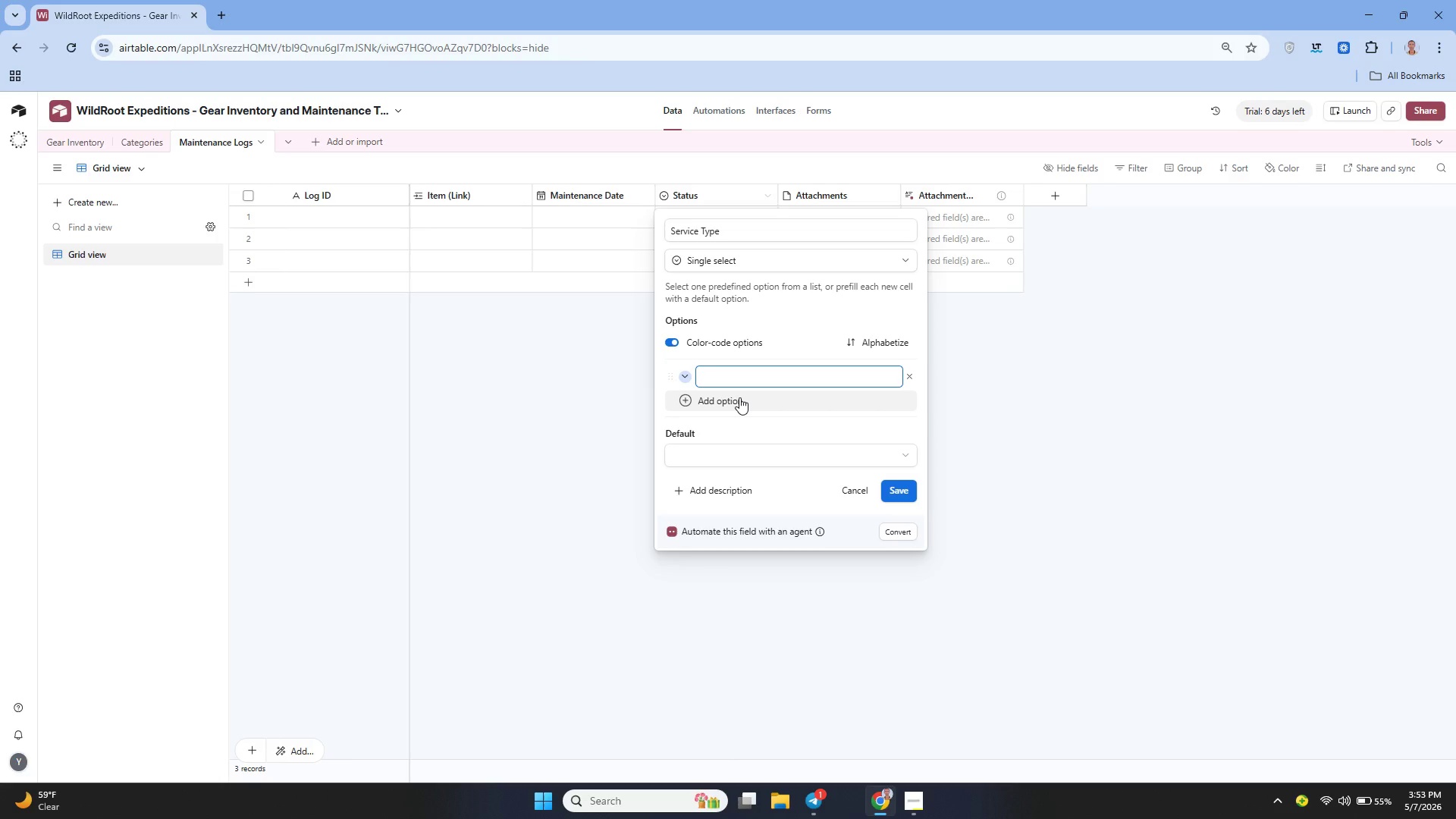 
type(Cleaning)
 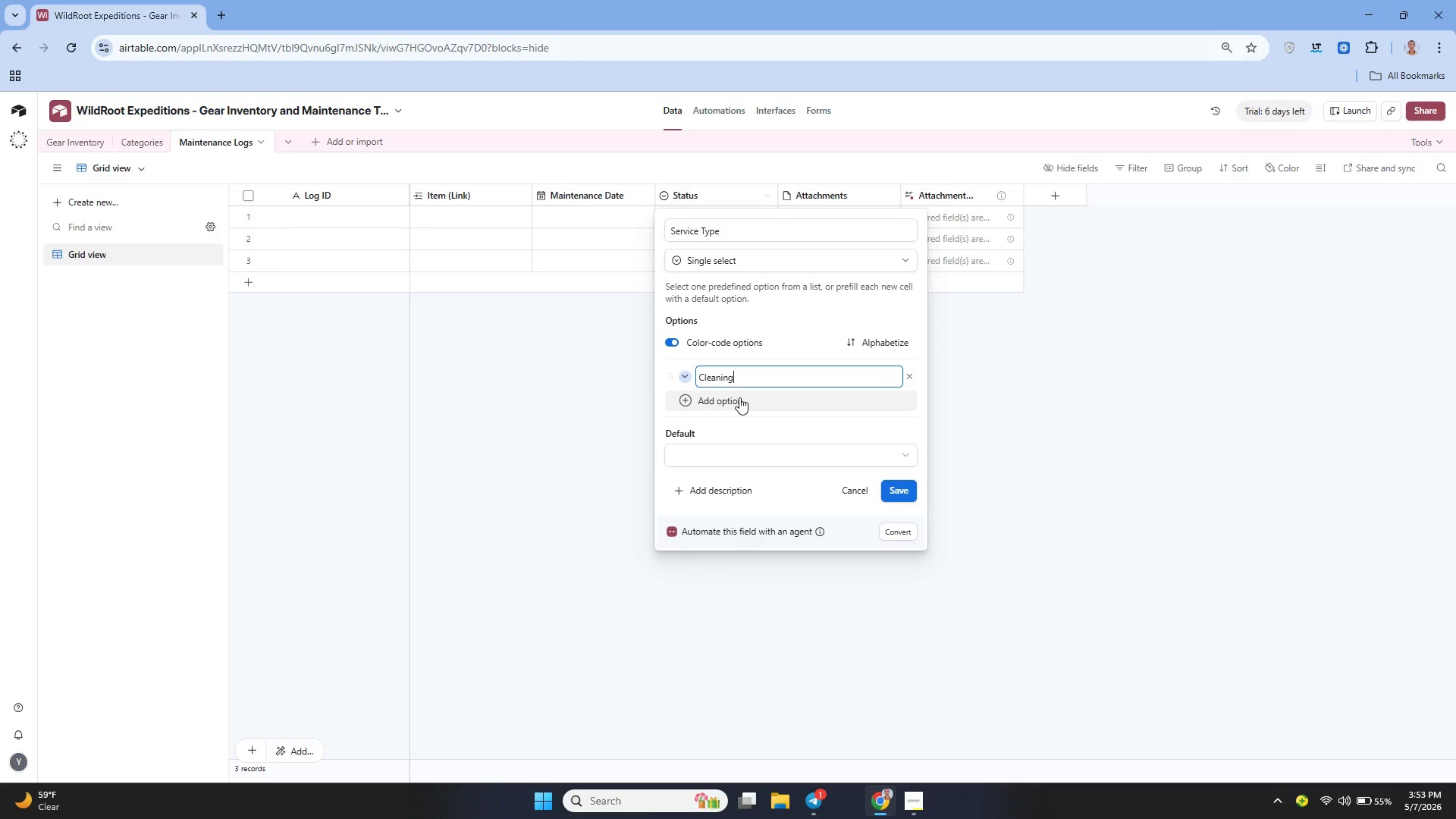 
left_click([739, 397])
 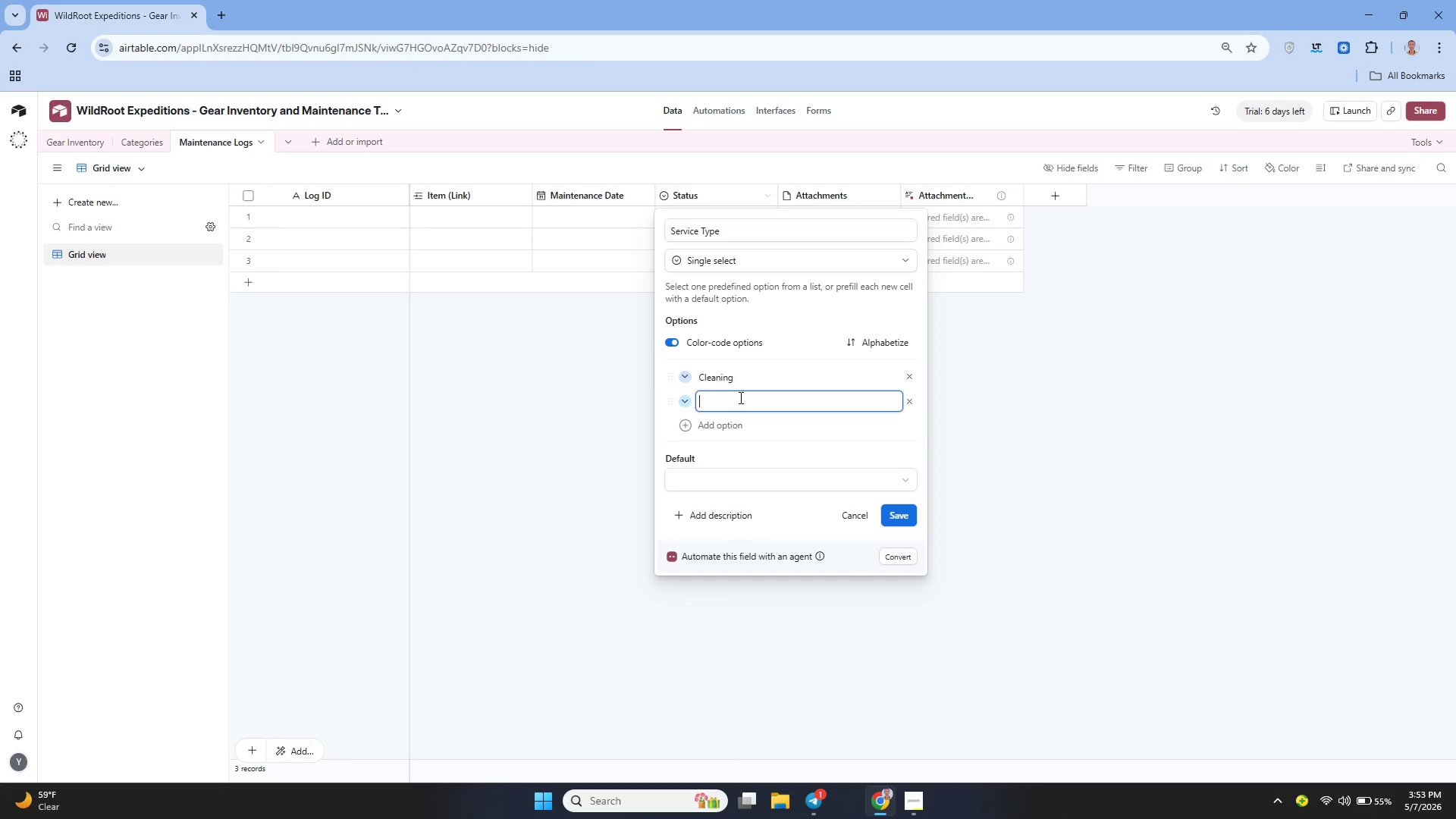 
type(Repair)
 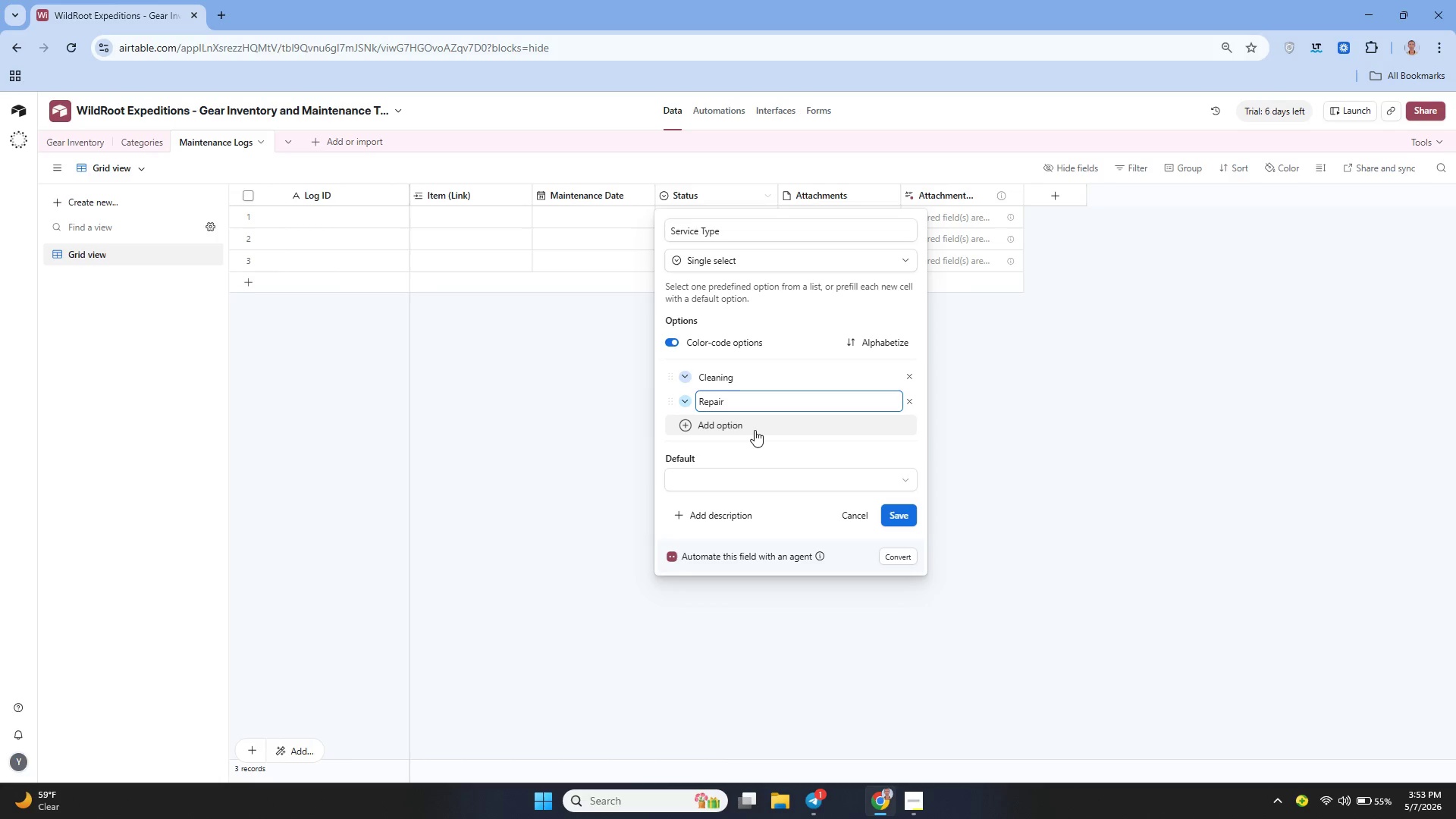 
left_click([749, 430])
 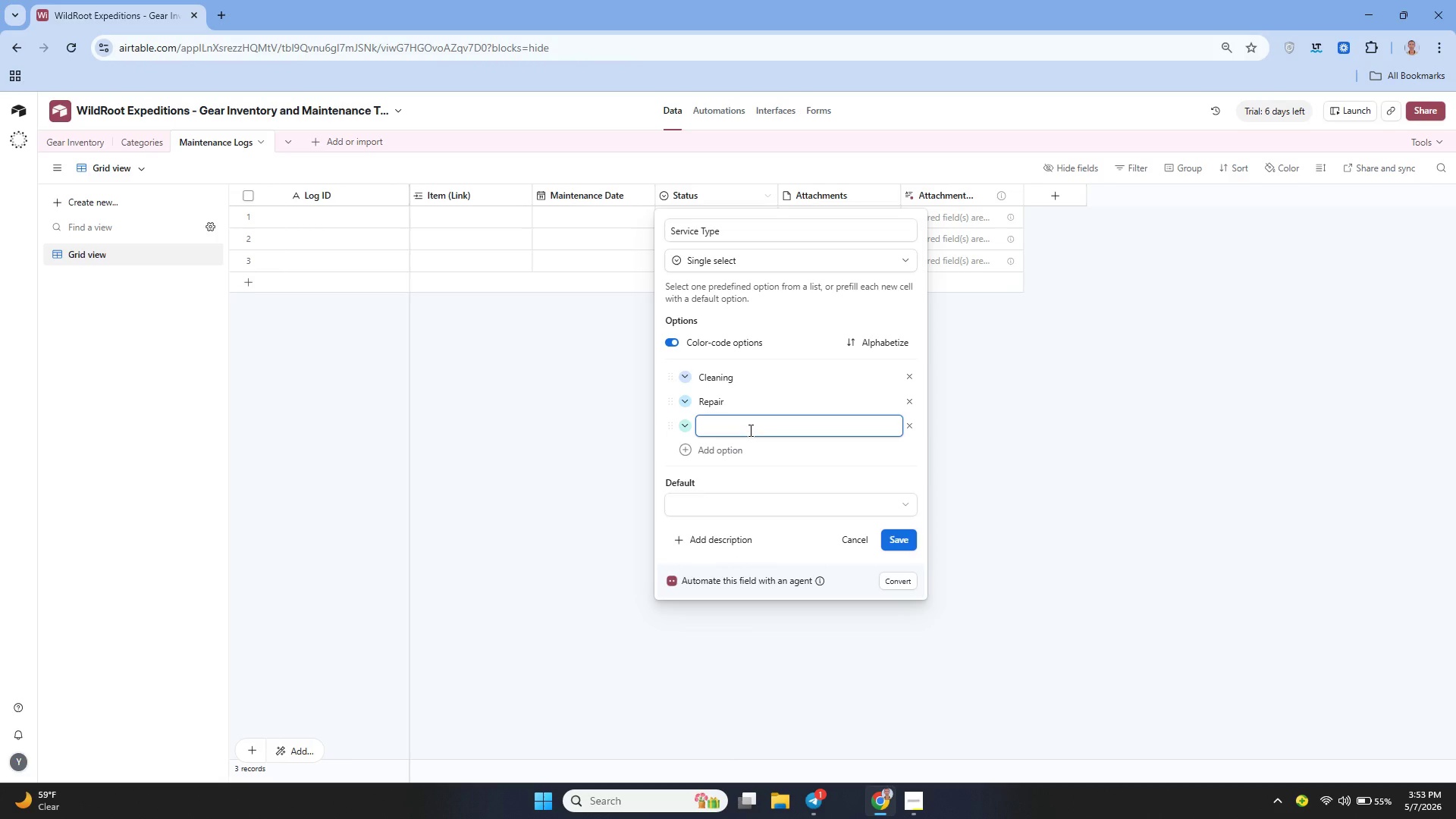 
type(Full Service)
 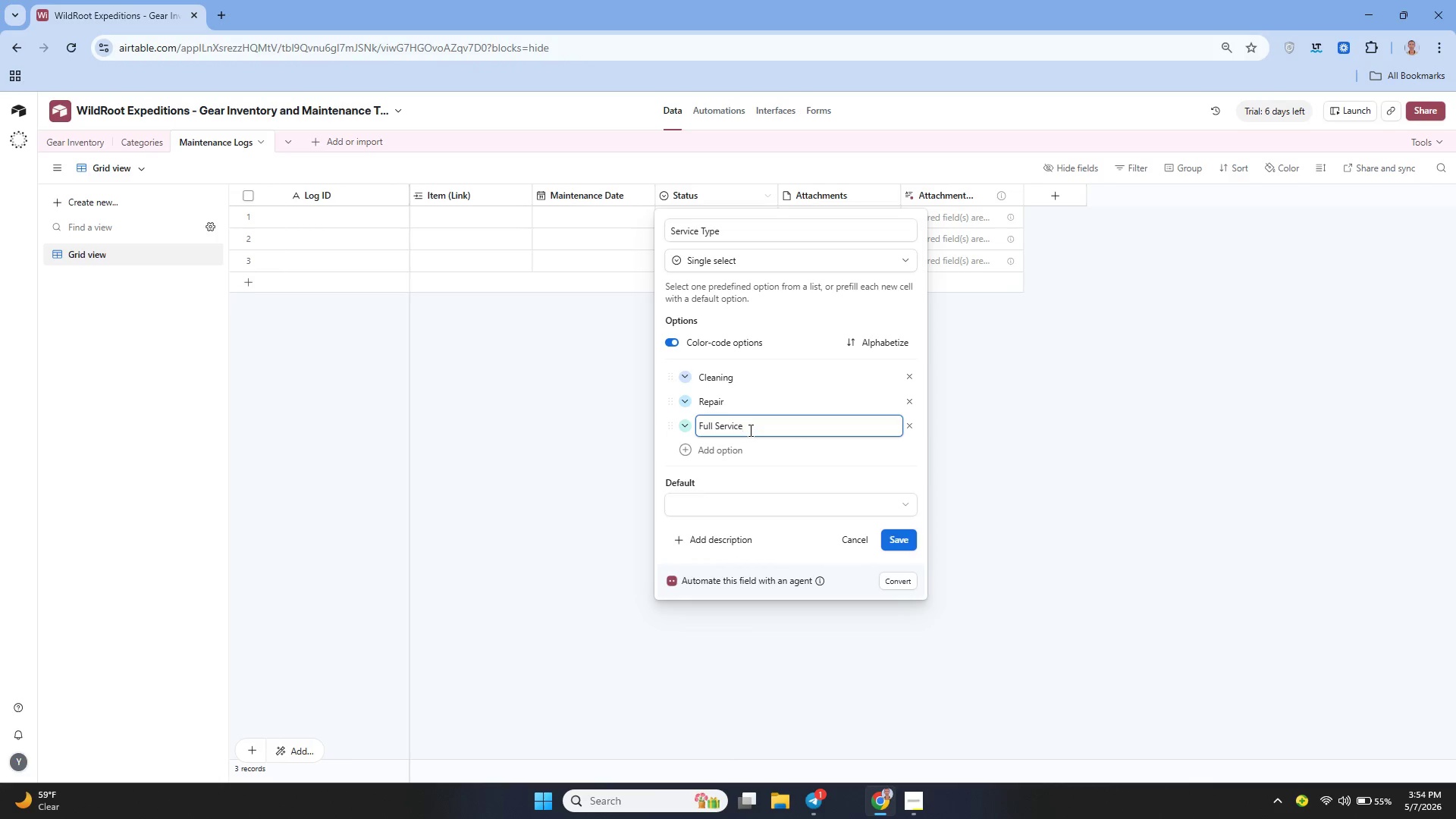 
left_click([901, 532])
 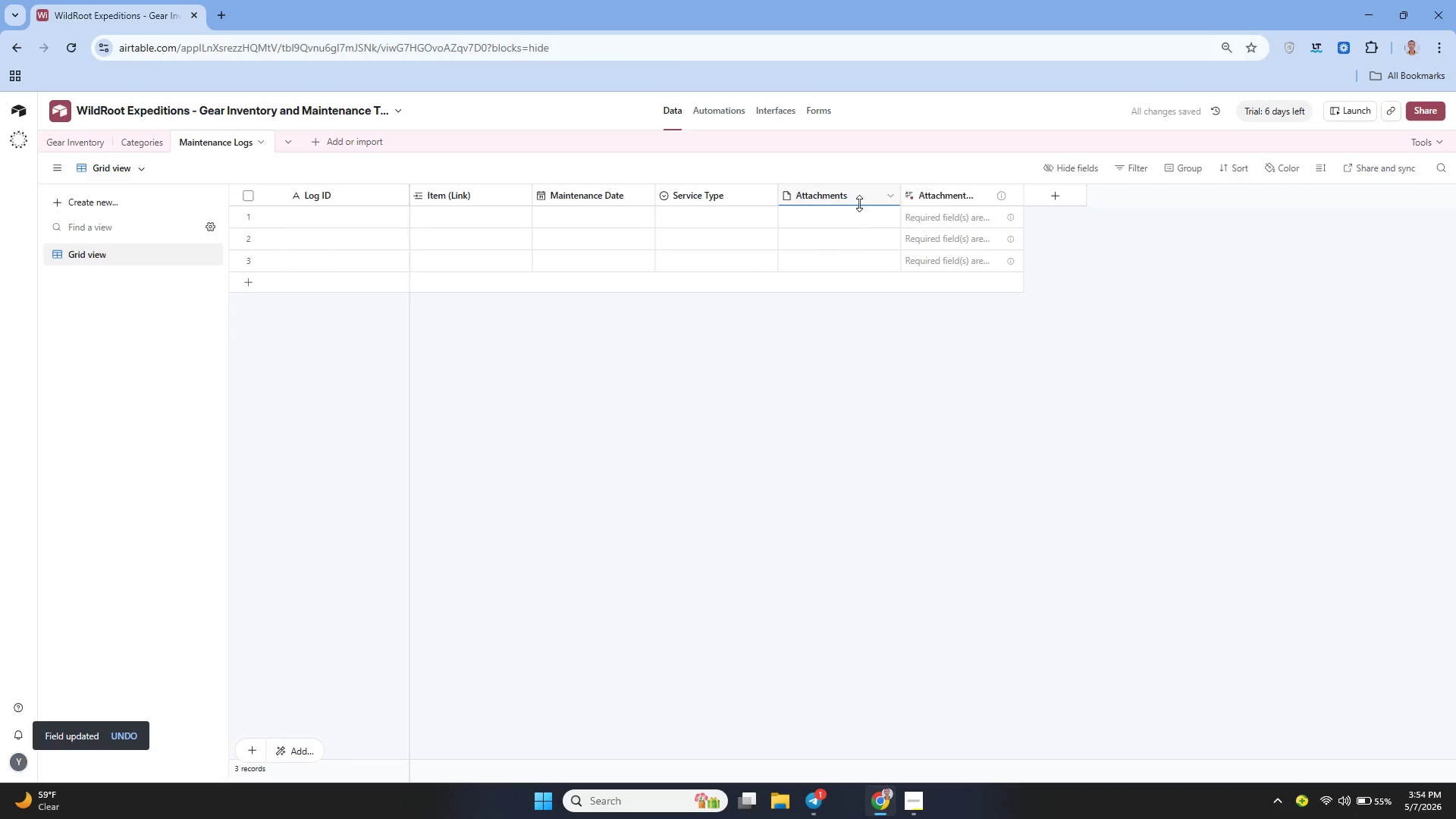 
left_click([886, 193])
 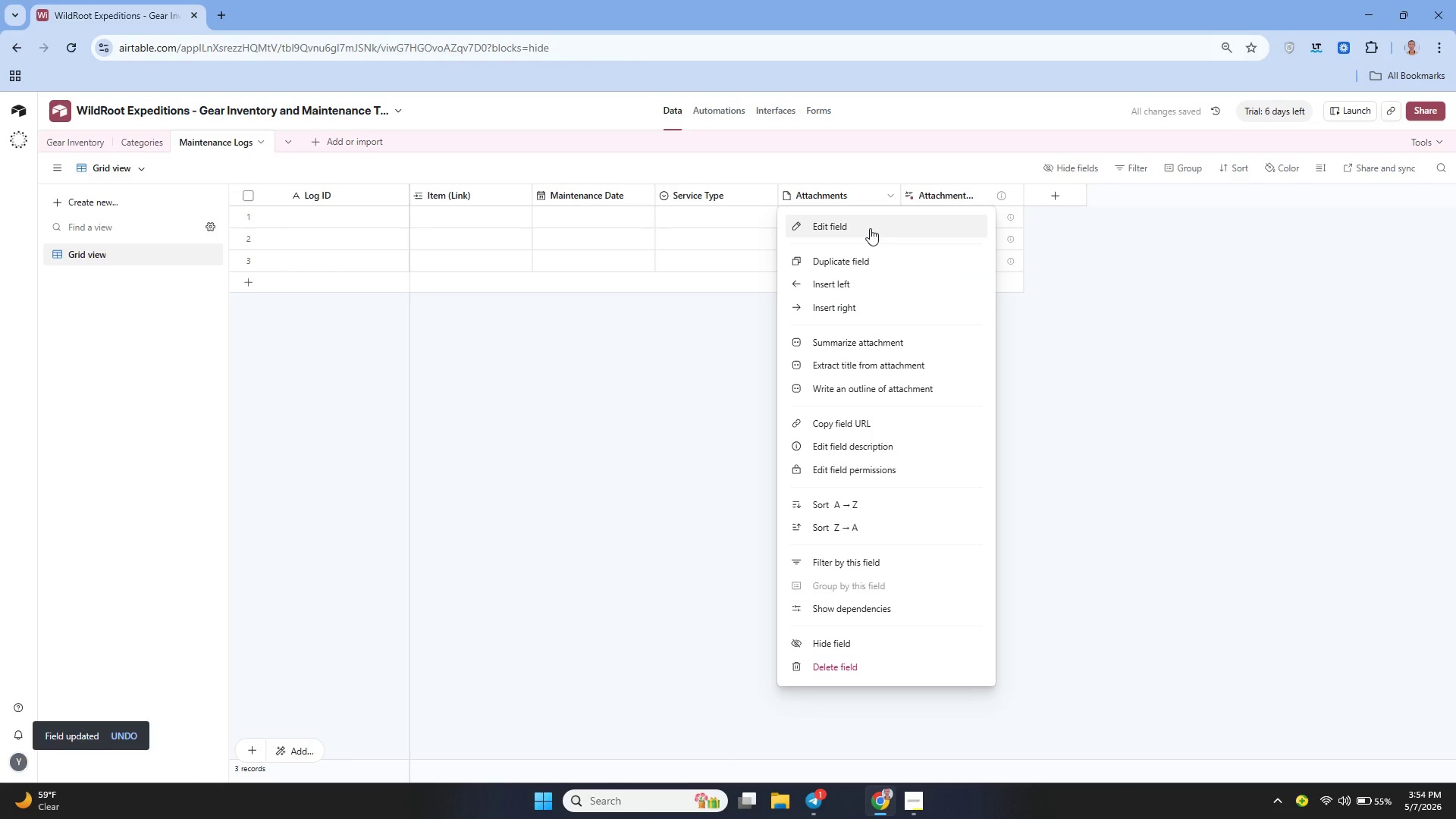 
left_click([870, 228])
 